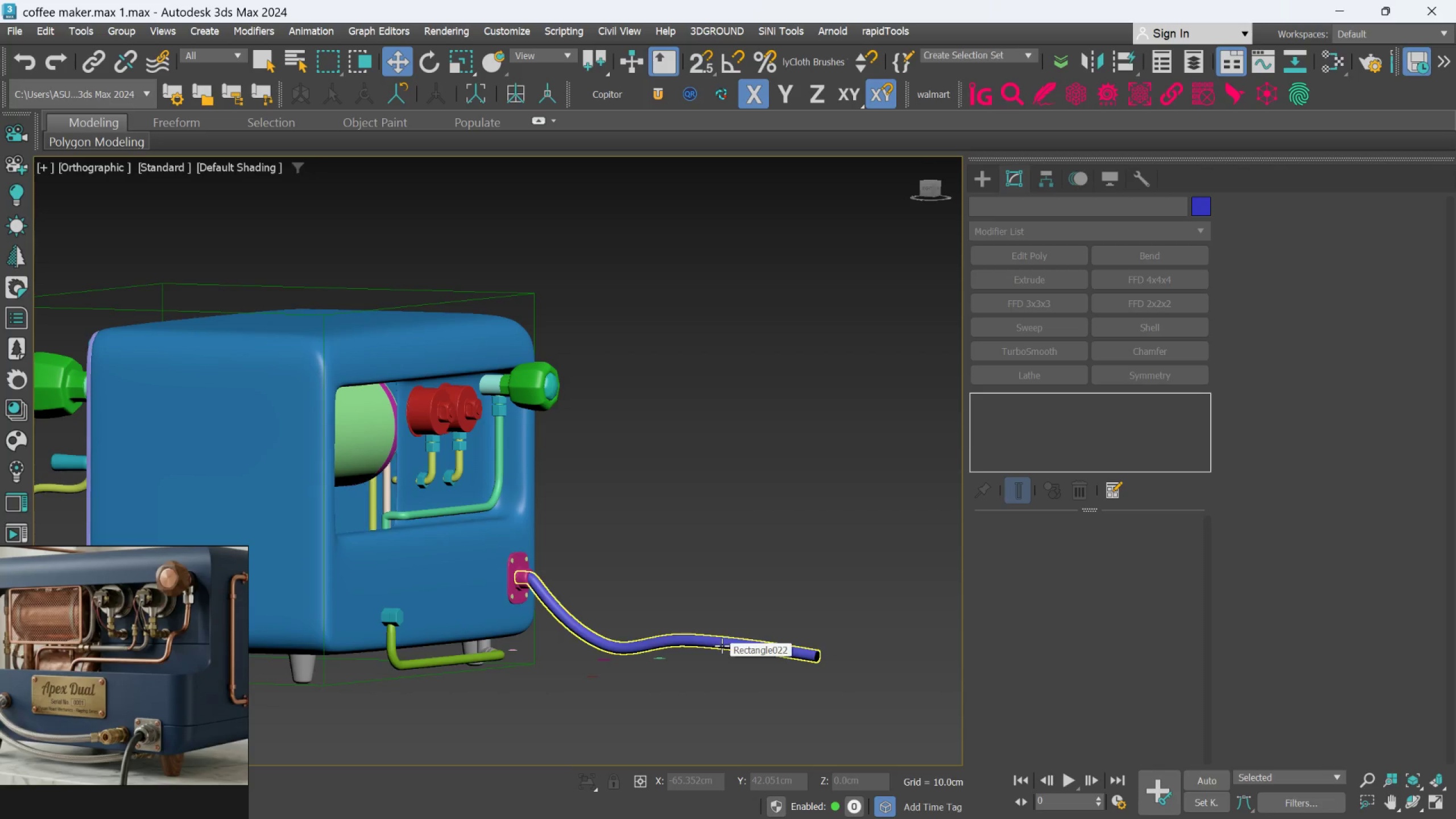 
hold_key(key=AltLeft, duration=0.56)
 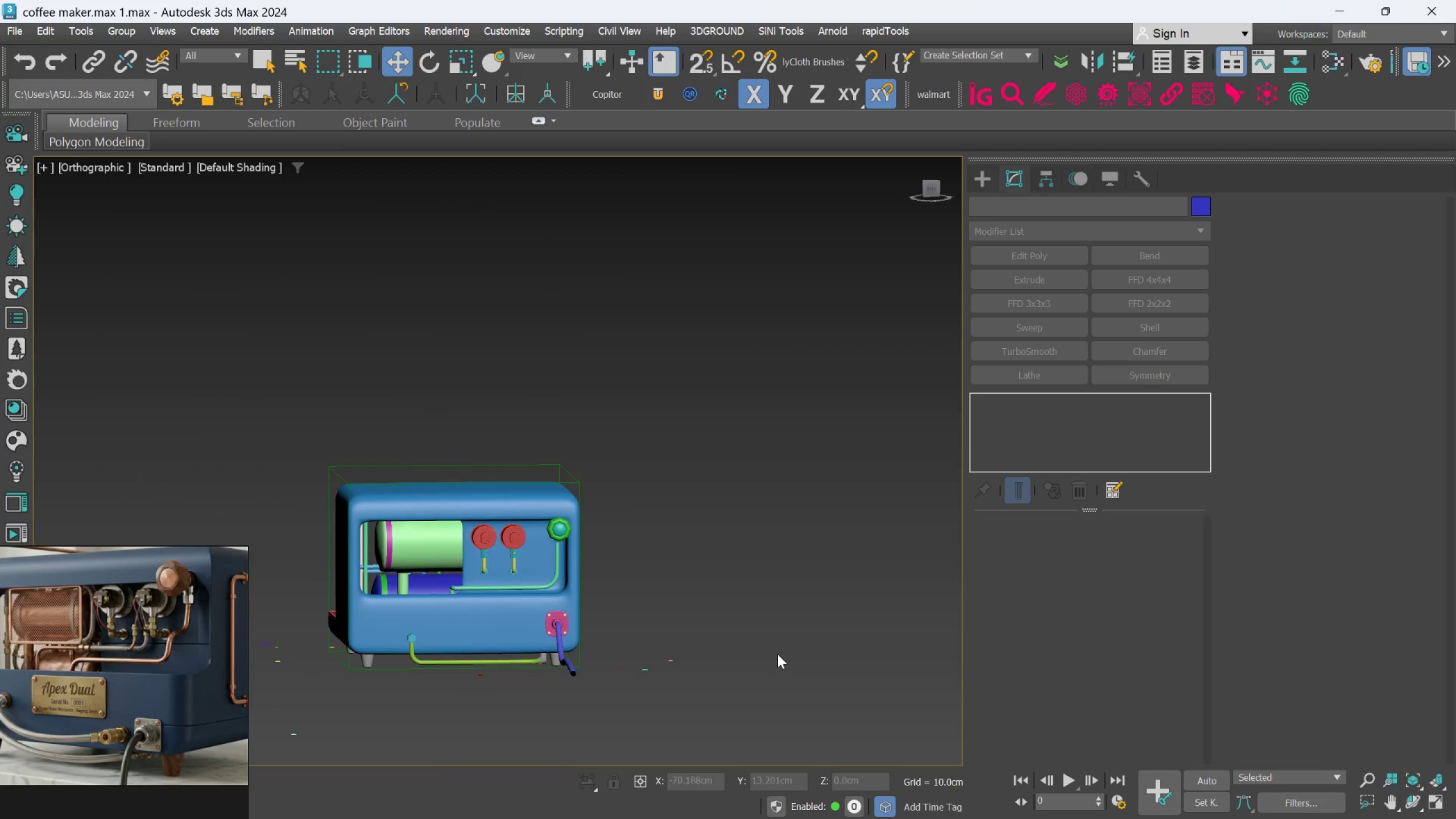 
scroll: coordinate [601, 646], scroll_direction: down, amount: 2.0
 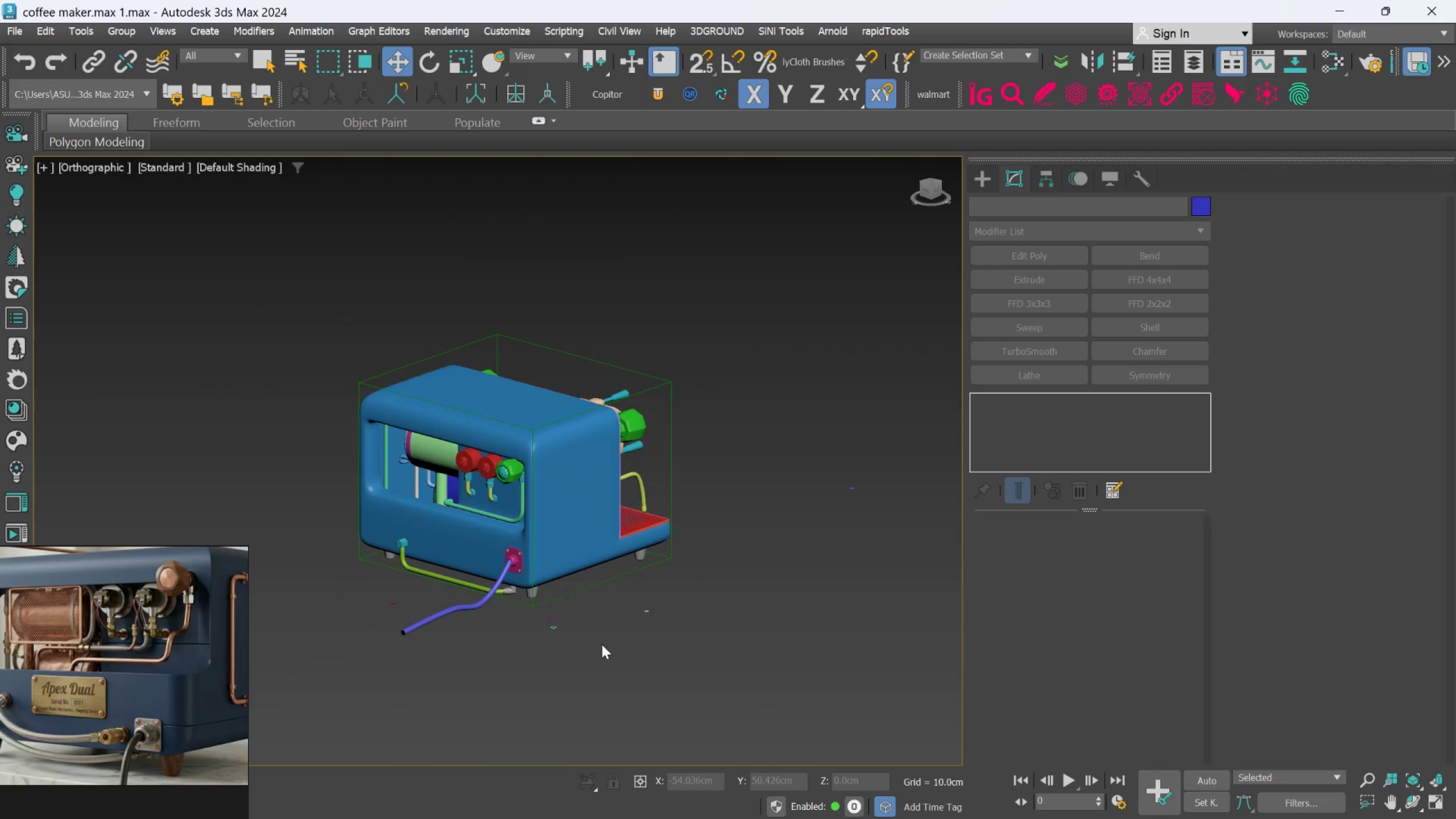 
key(T)
 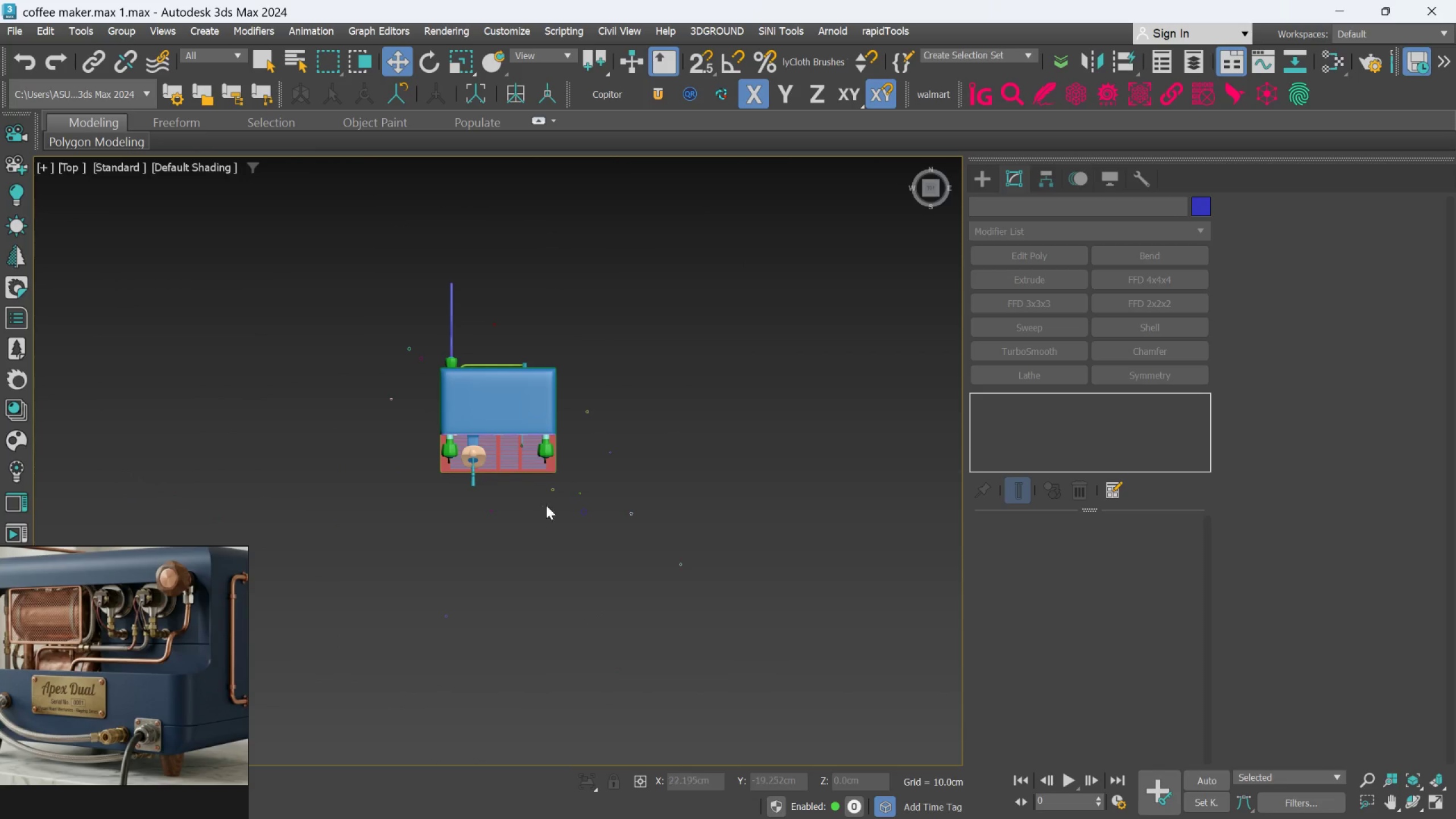 
scroll: coordinate [398, 465], scroll_direction: up, amount: 4.0
 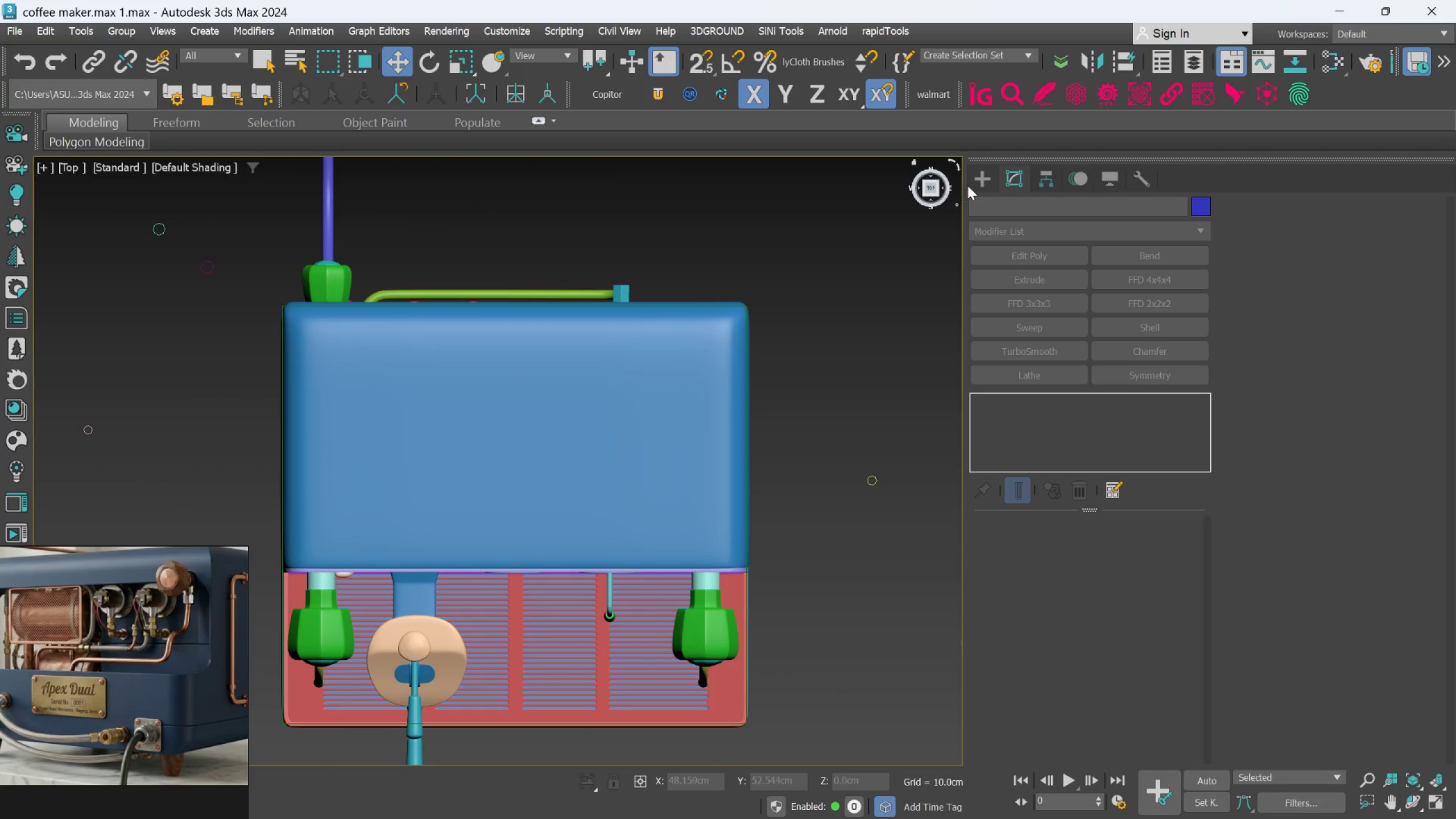 
left_click([975, 182])
 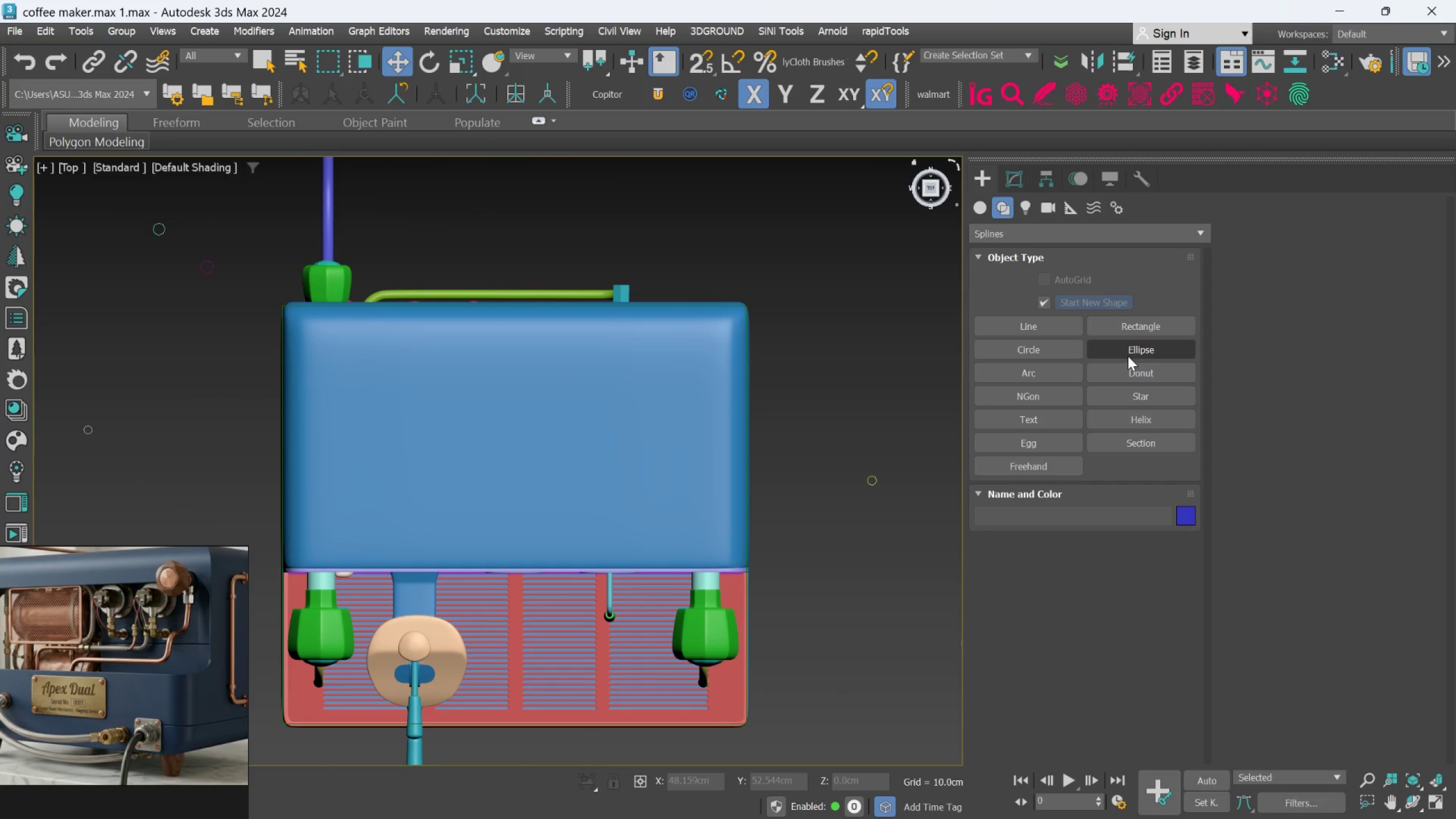 
left_click_drag(start_coordinate=[1136, 326], to_coordinate=[1130, 329])
 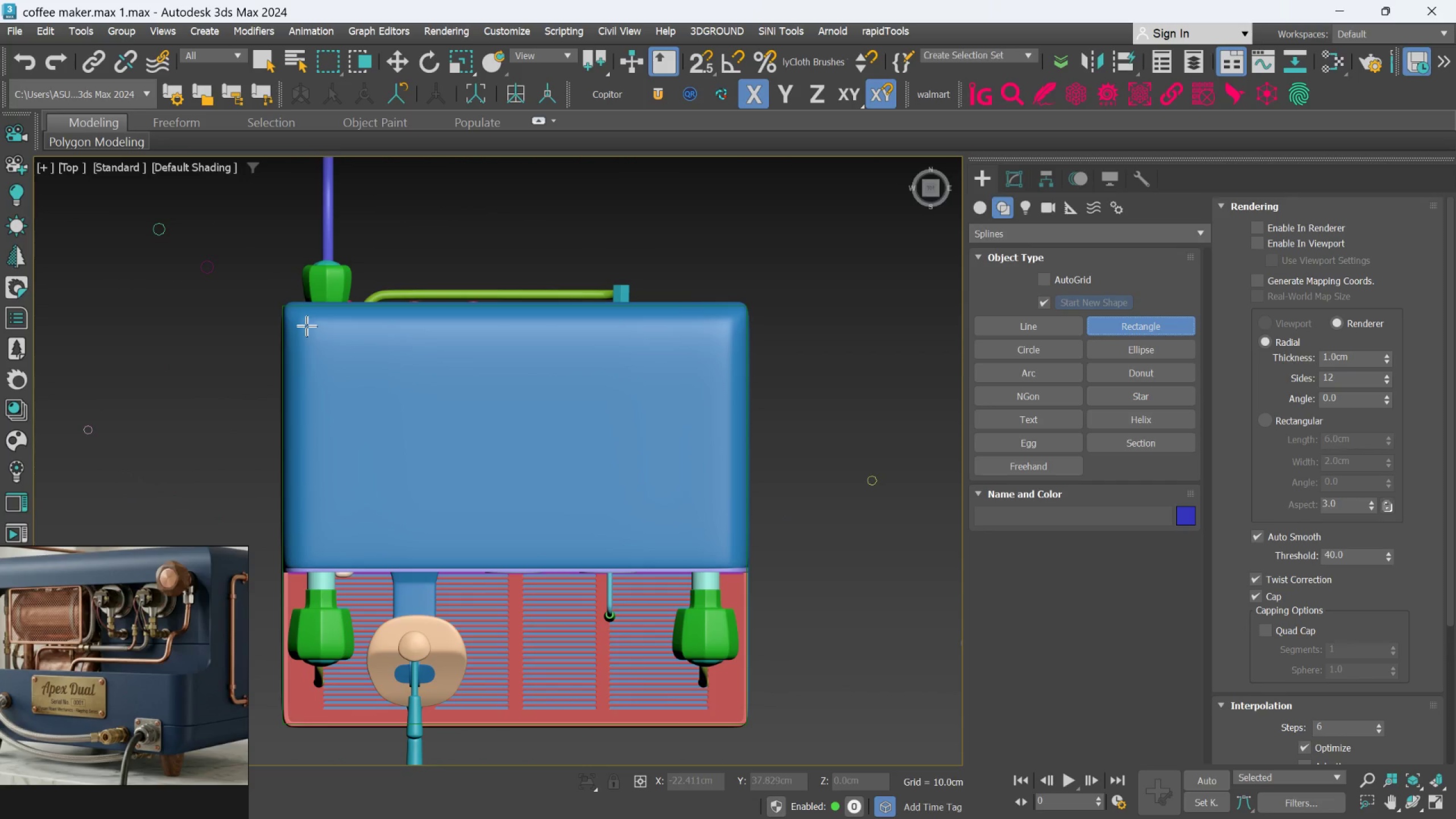 
left_click_drag(start_coordinate=[306, 324], to_coordinate=[730, 551])
 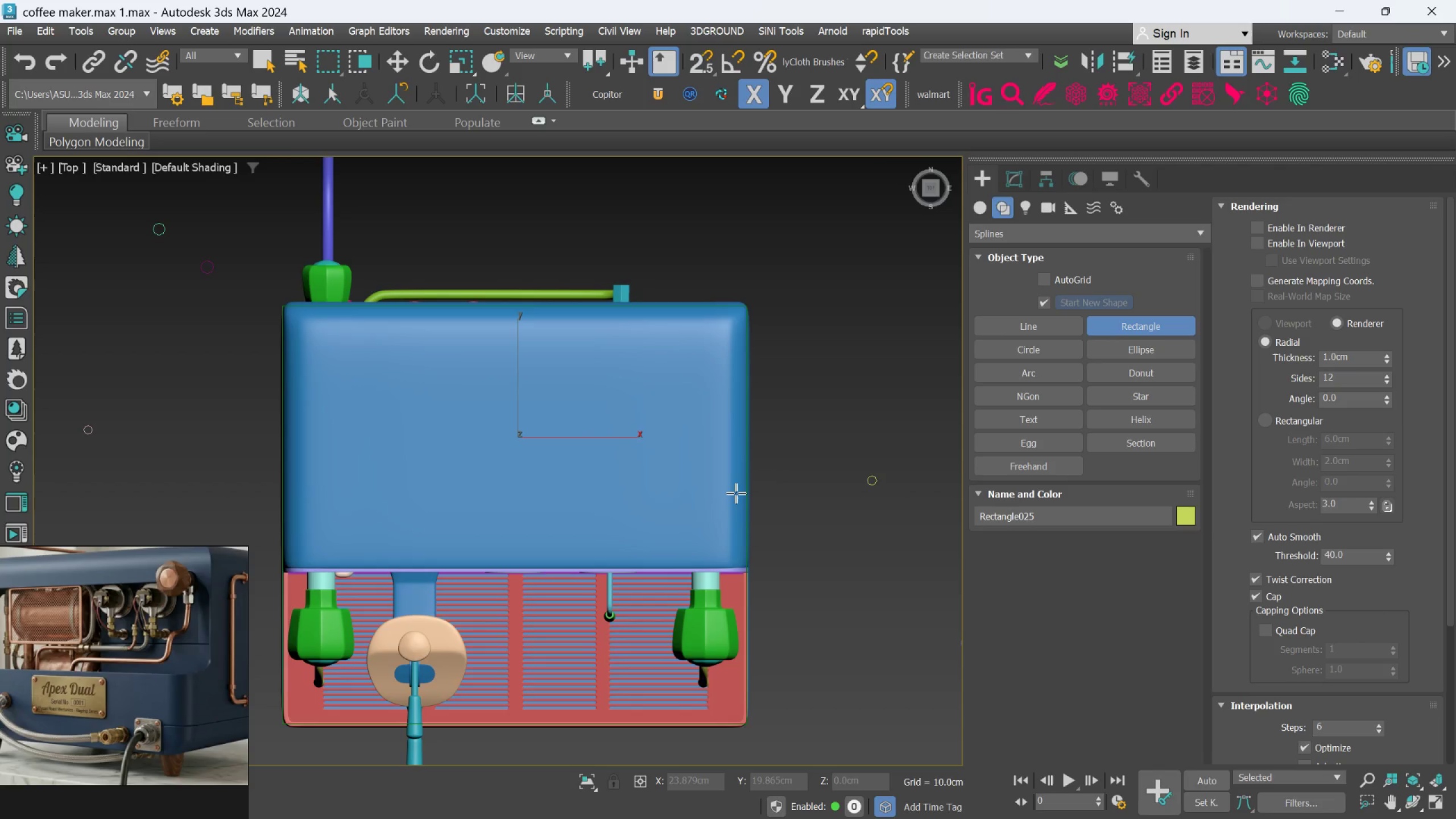 
hold_key(key=AltLeft, duration=1.13)
 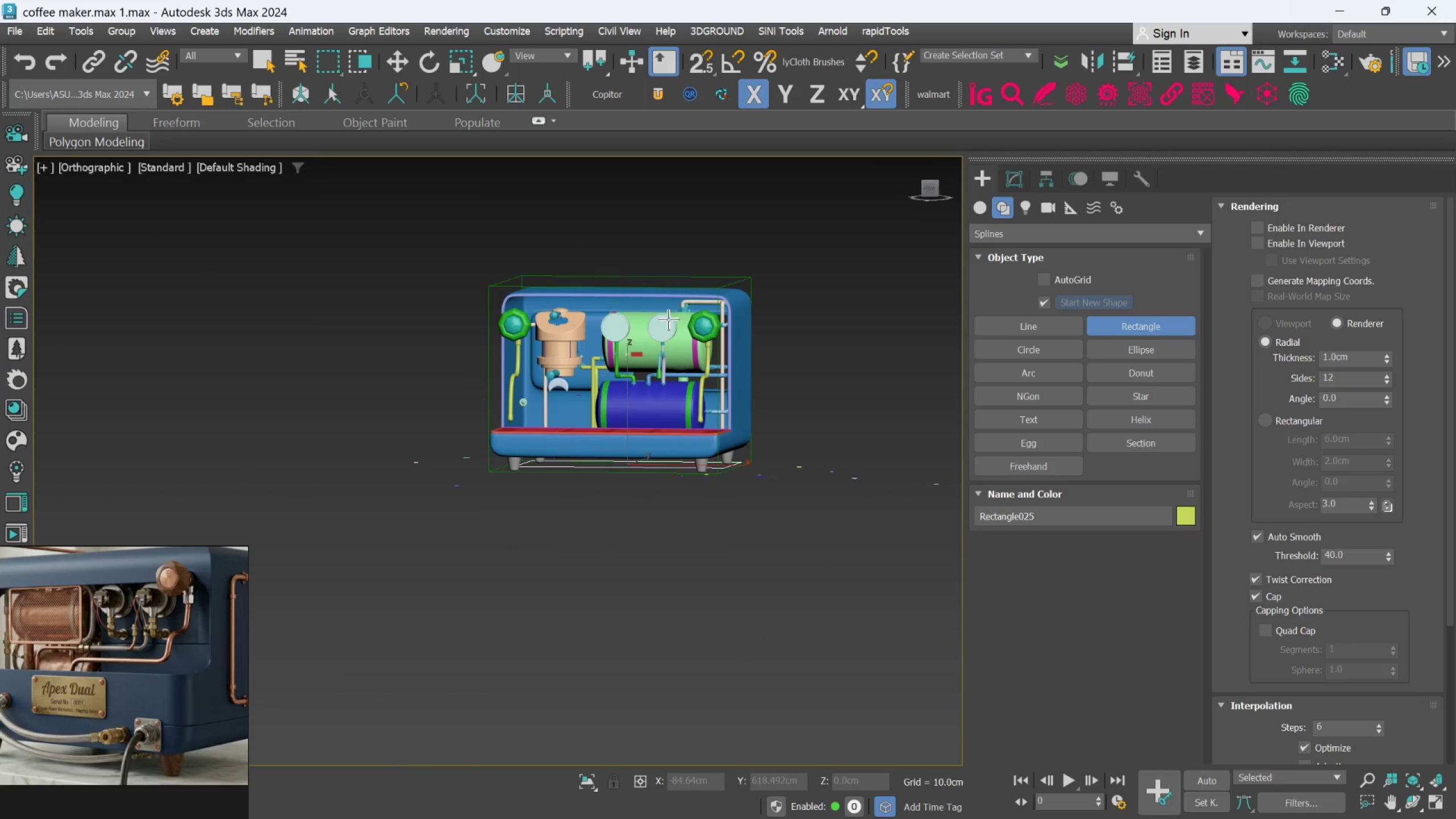 
scroll: coordinate [738, 490], scroll_direction: down, amount: 2.0
 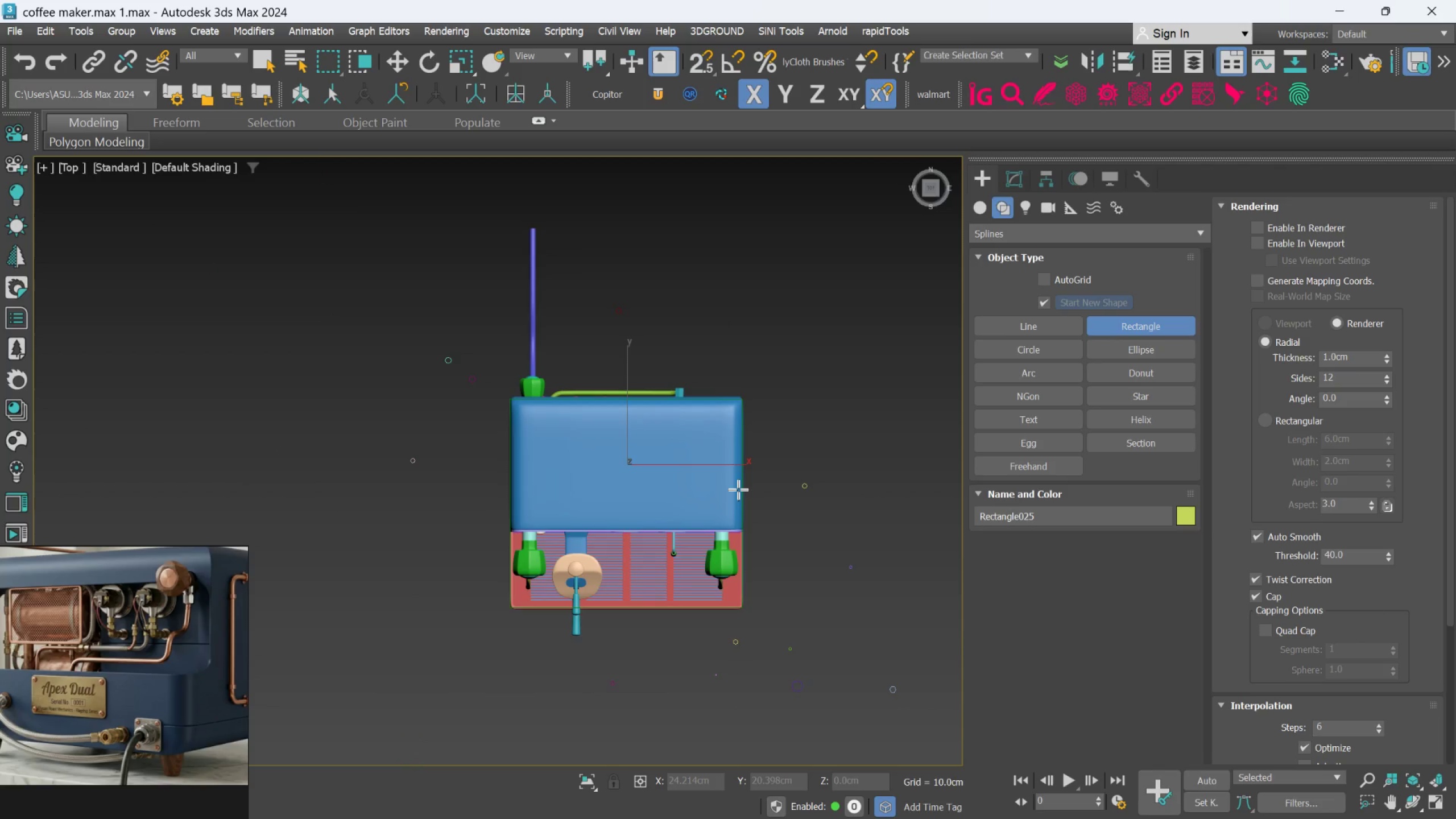 
key(W)
 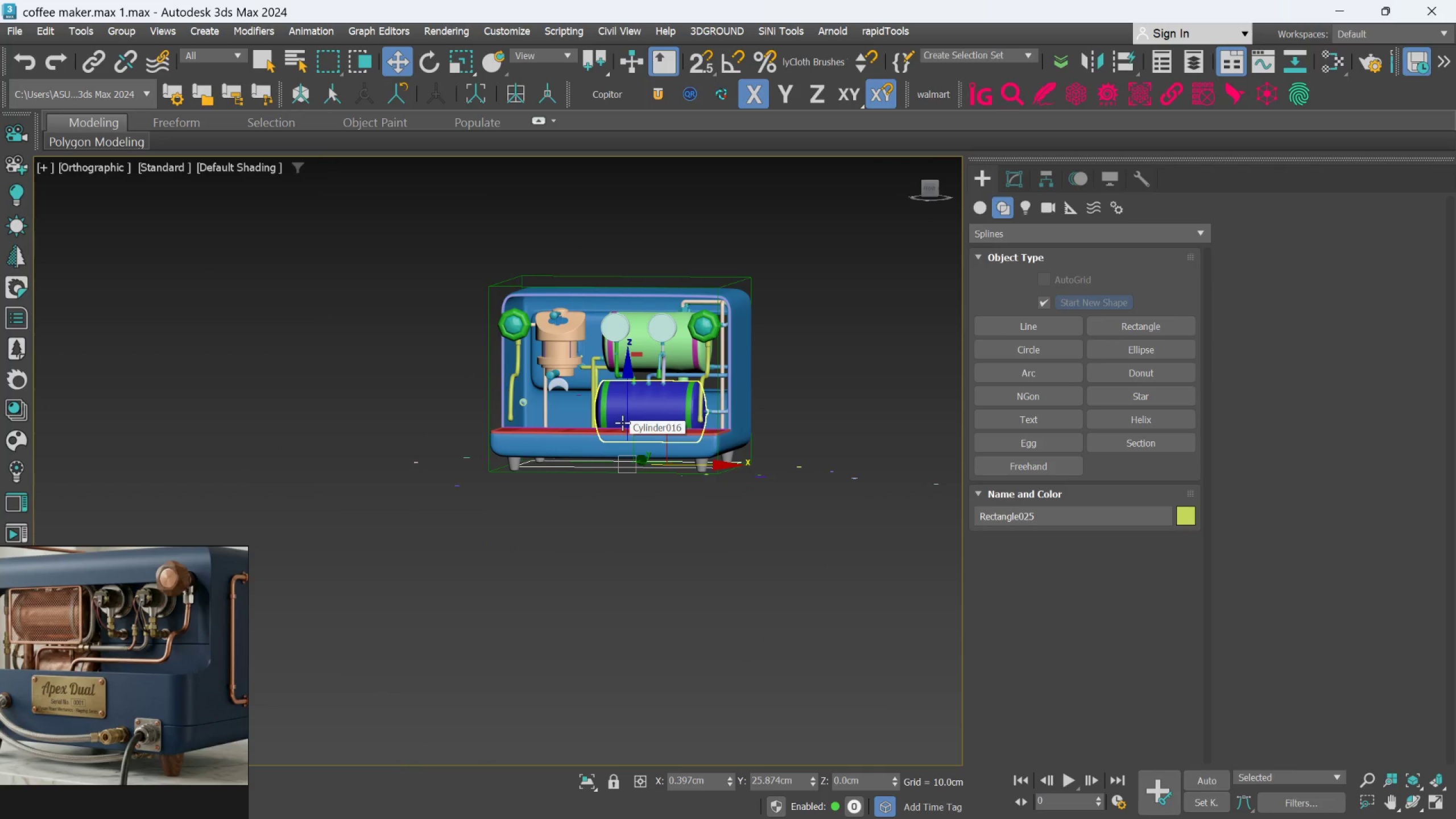 
left_click_drag(start_coordinate=[627, 416], to_coordinate=[640, 214])
 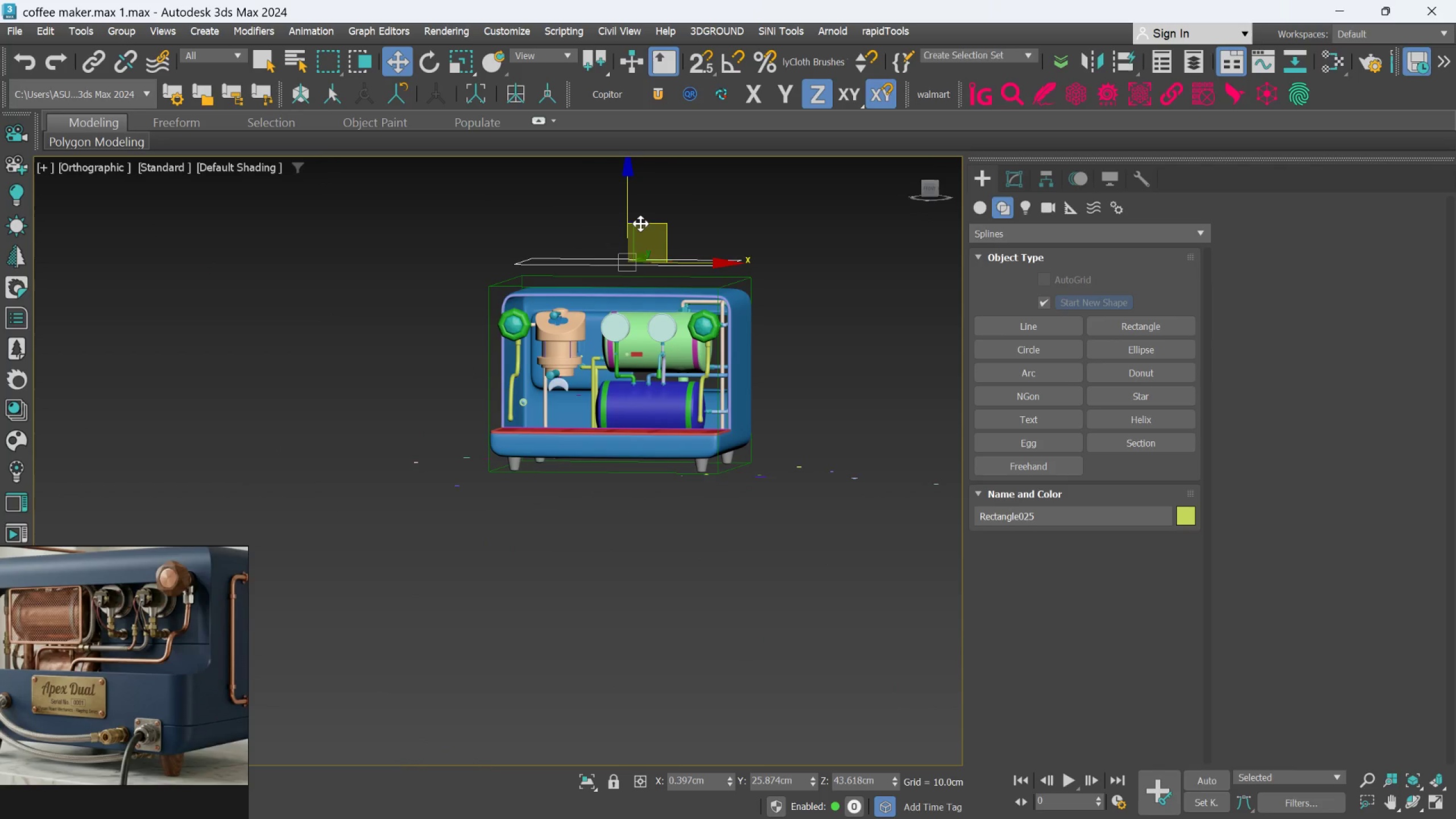 
key(T)
 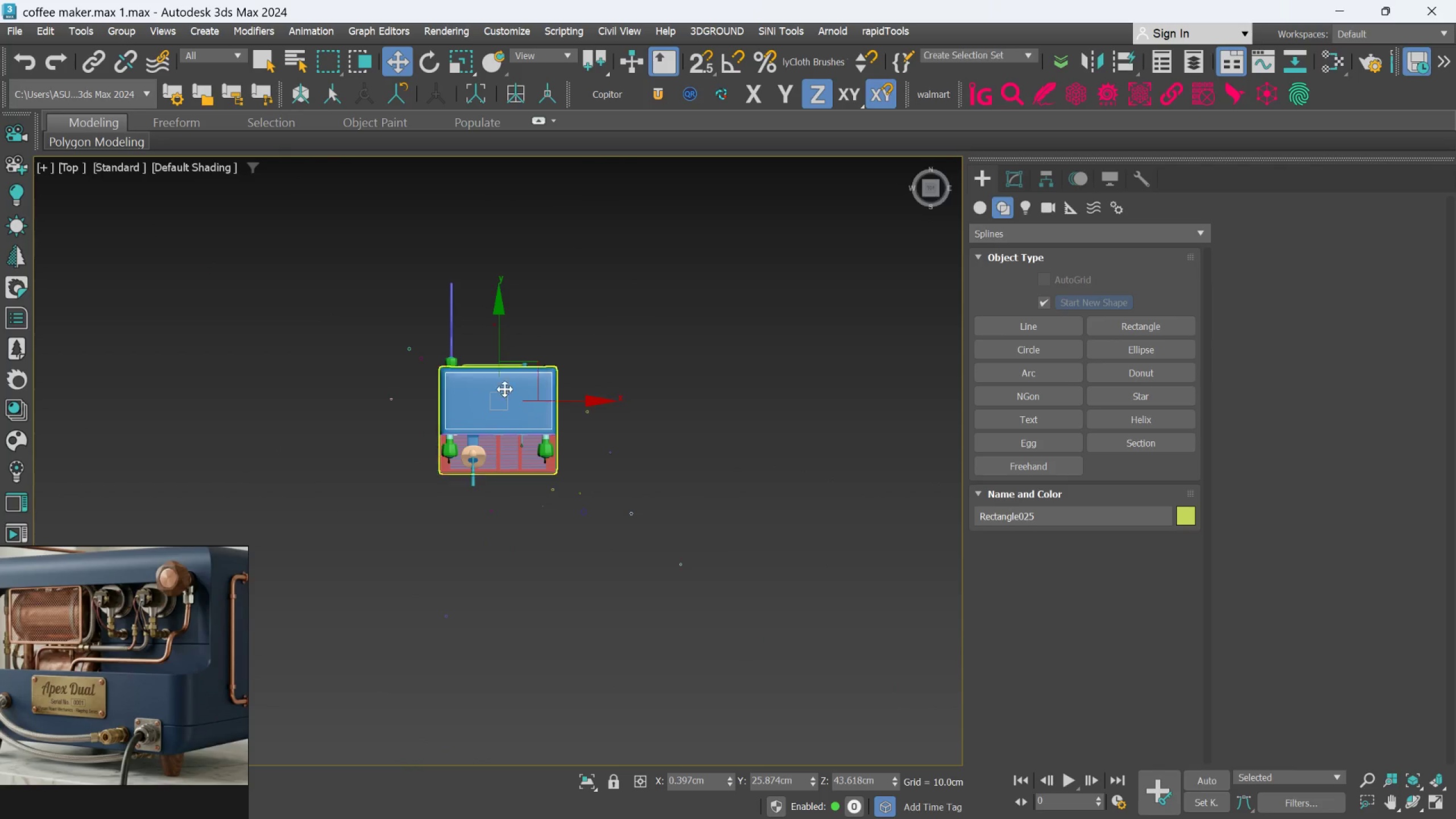 
scroll: coordinate [491, 396], scroll_direction: up, amount: 2.0
 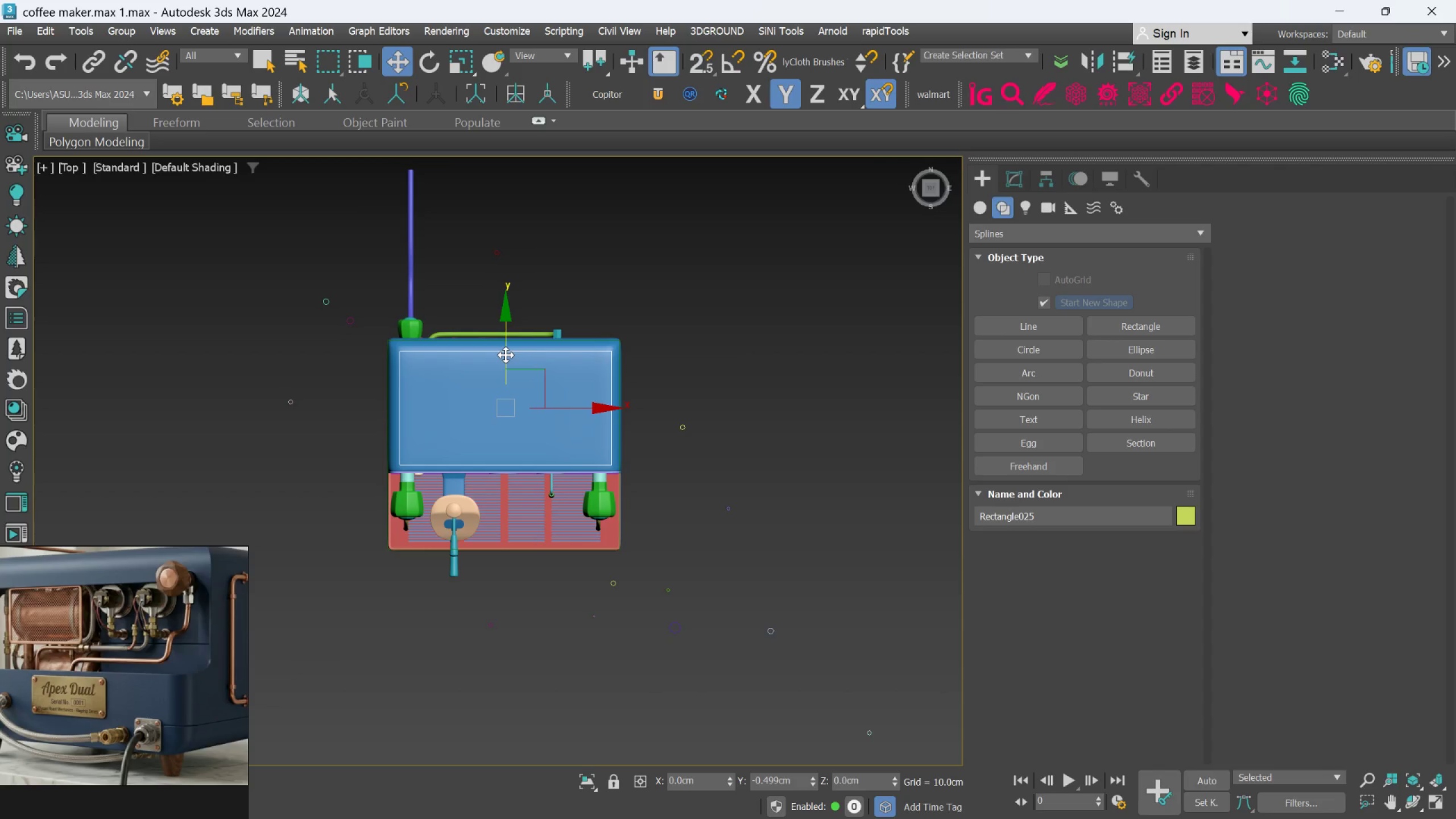 
wait(7.31)
 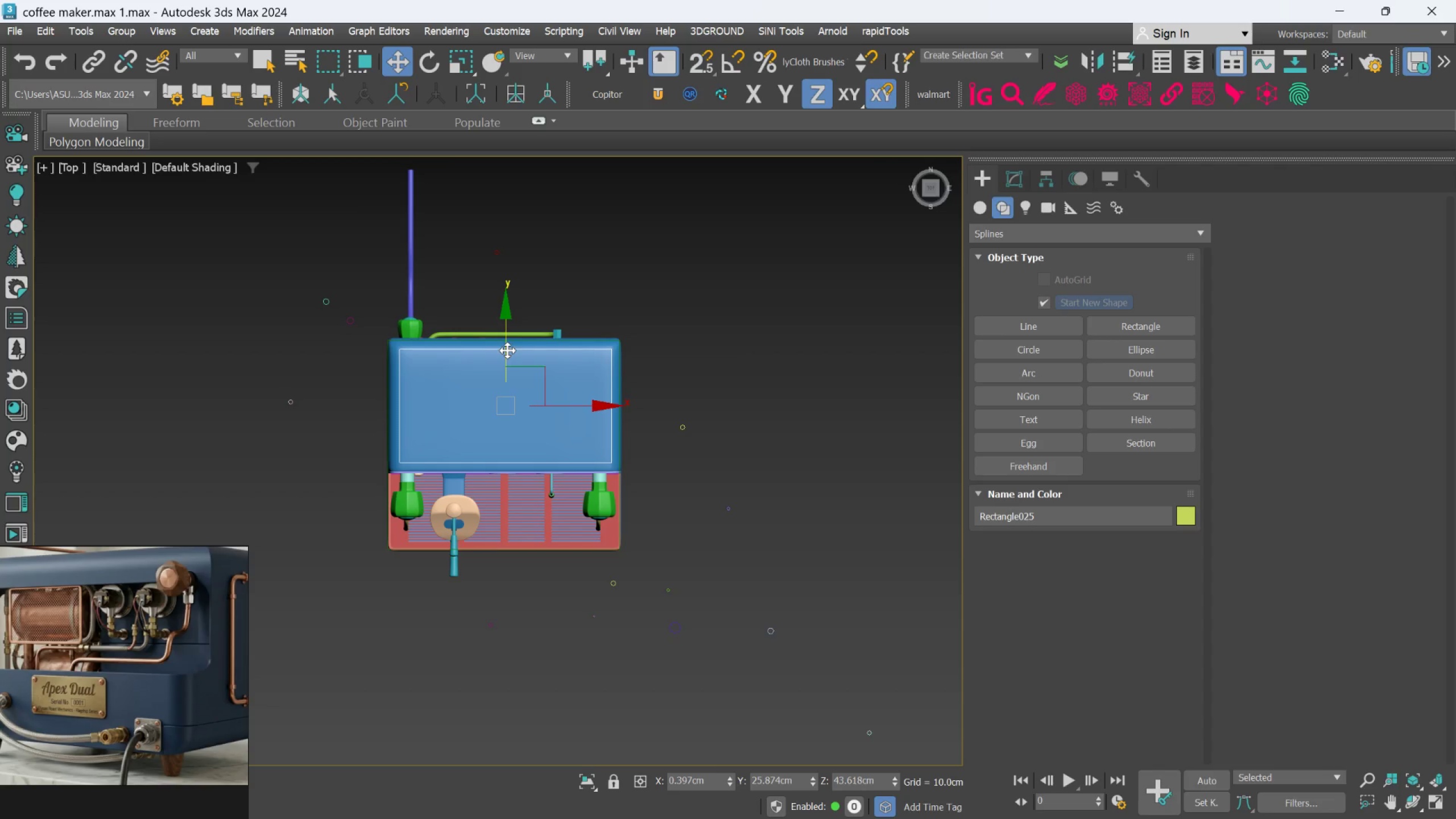 
scroll: coordinate [506, 373], scroll_direction: up, amount: 1.0
 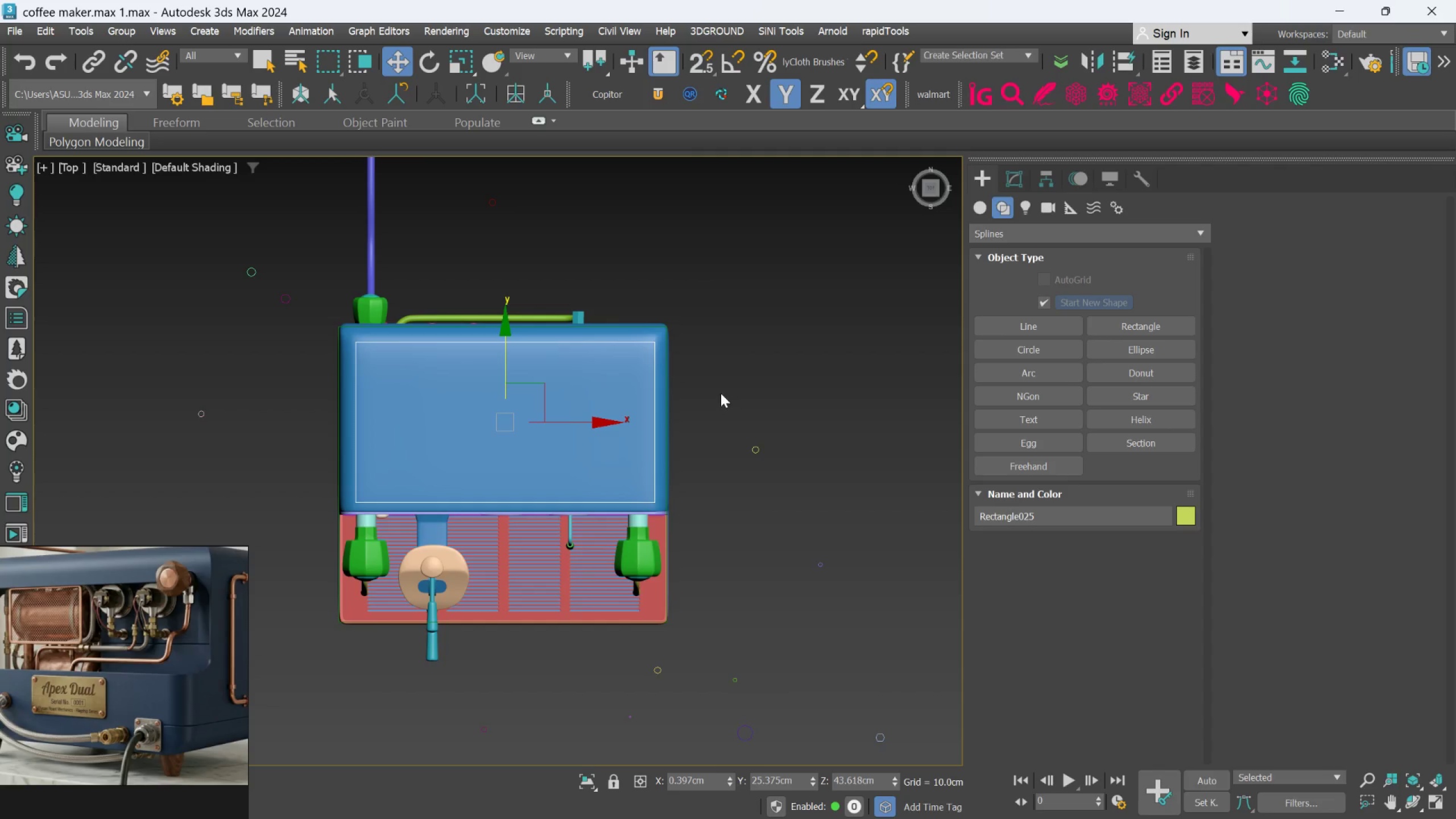 
wait(5.62)
 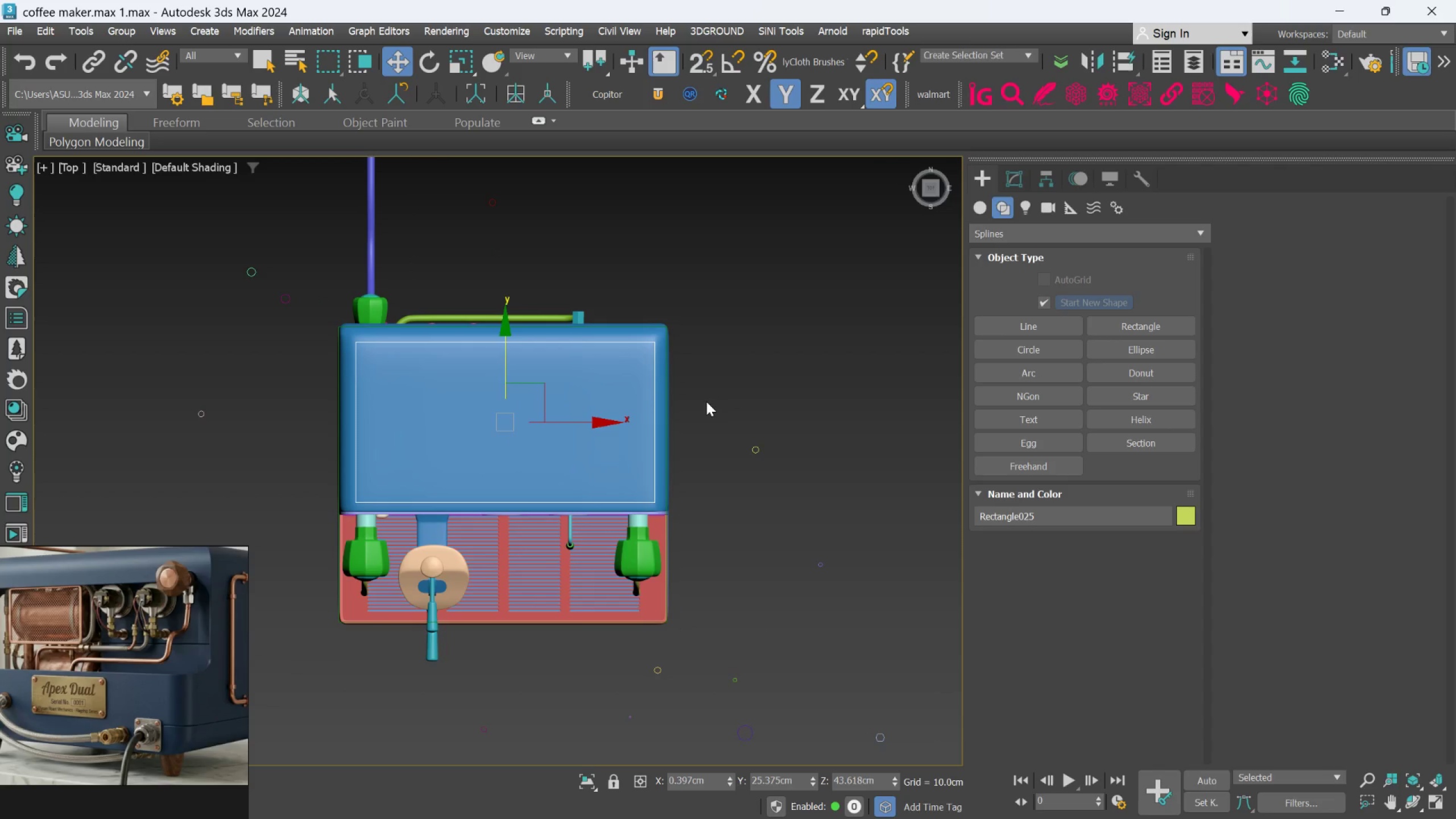 
left_click([1022, 183])
 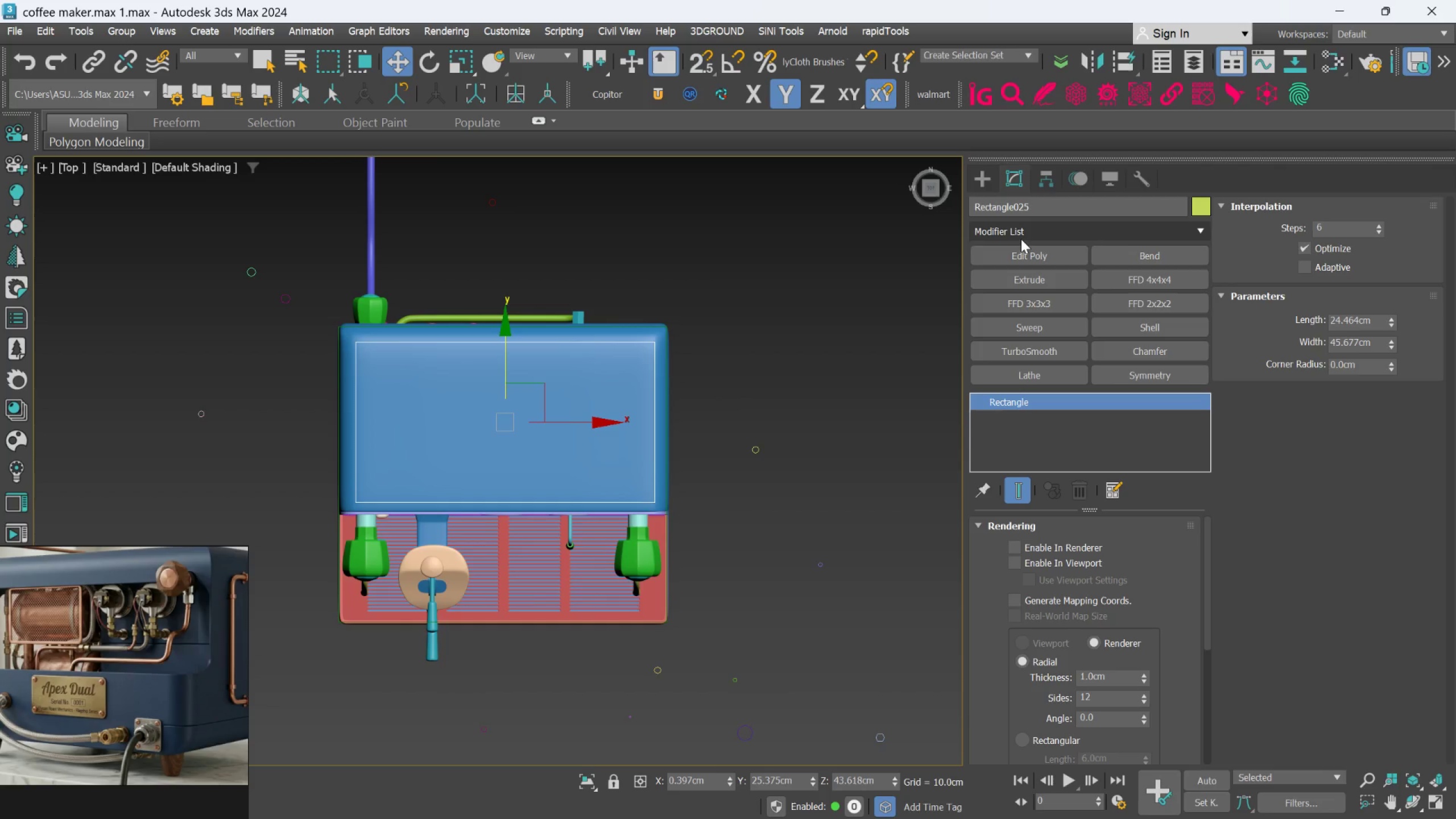 
left_click([1021, 239])
 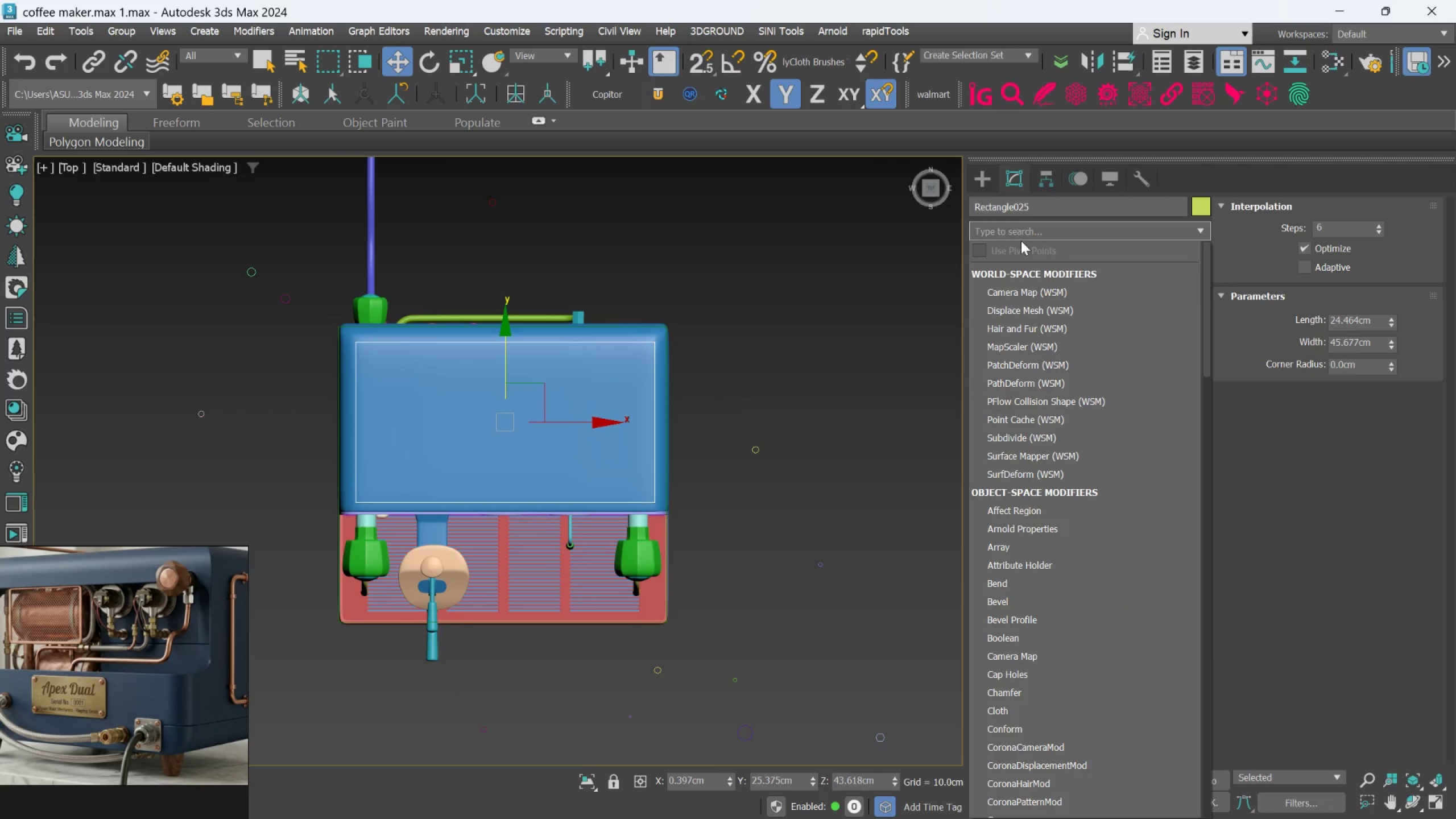 
type(ed)
 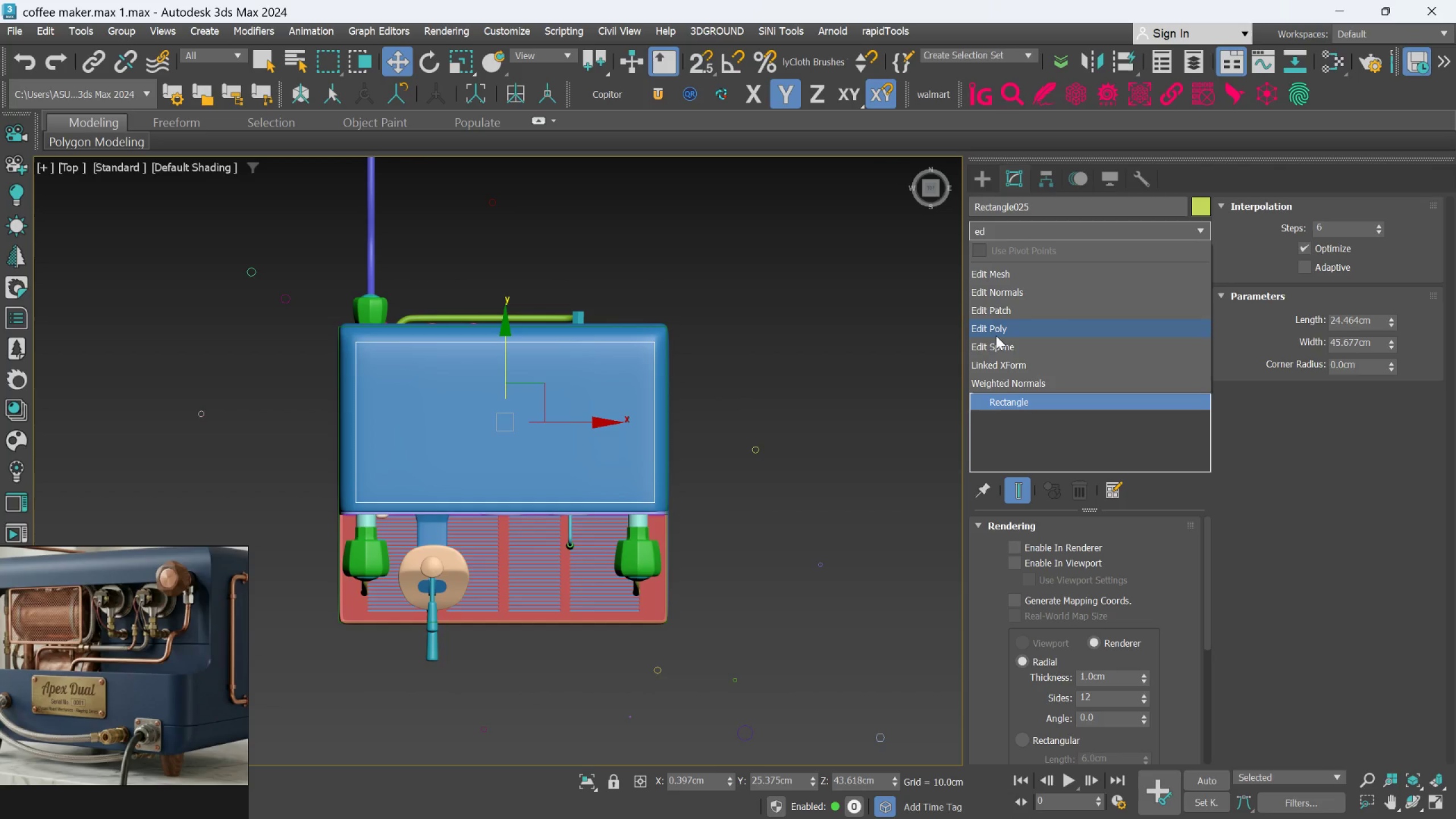 
left_click([996, 343])
 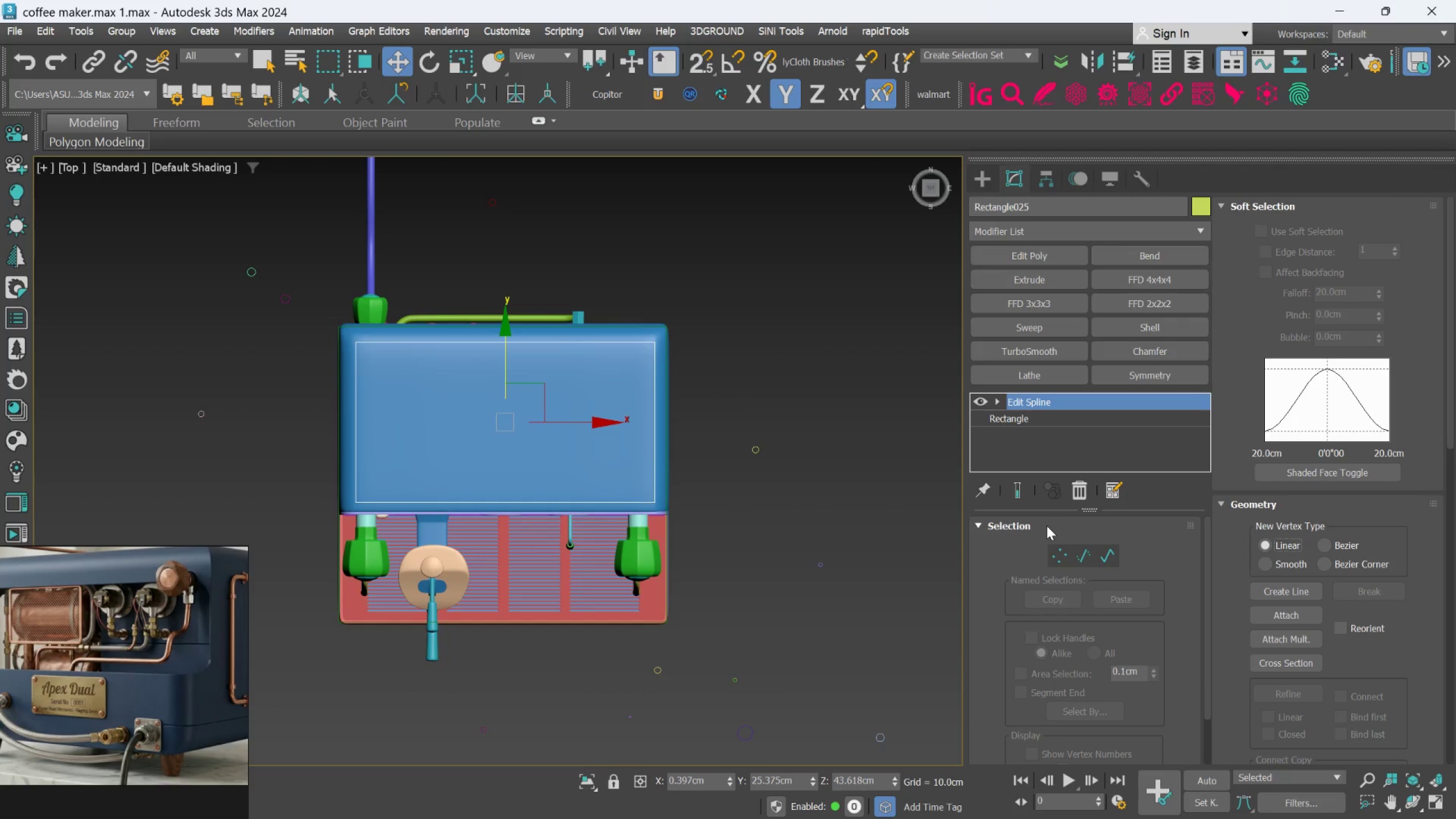 
left_click([1061, 546])
 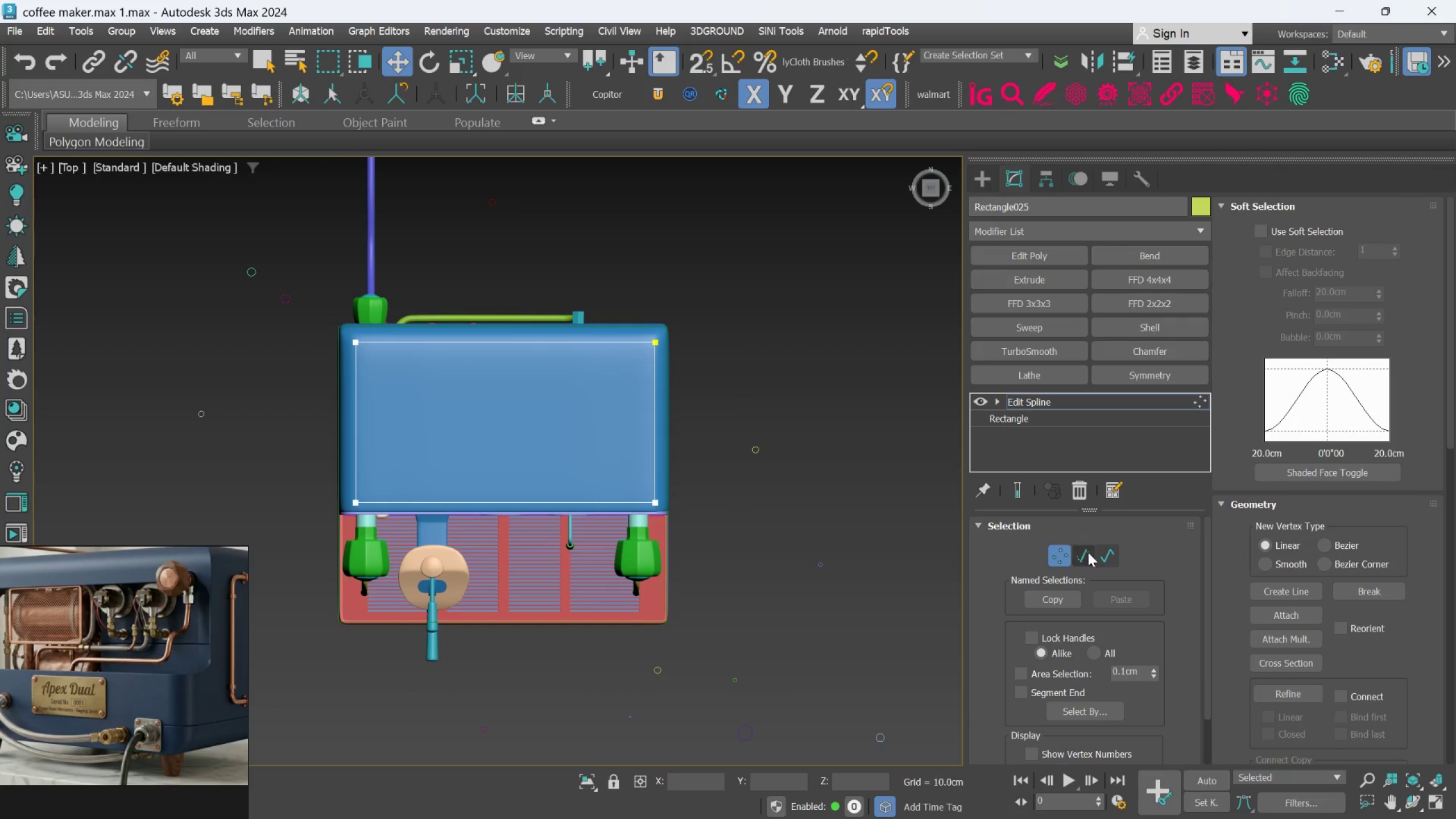 
left_click([1088, 552])
 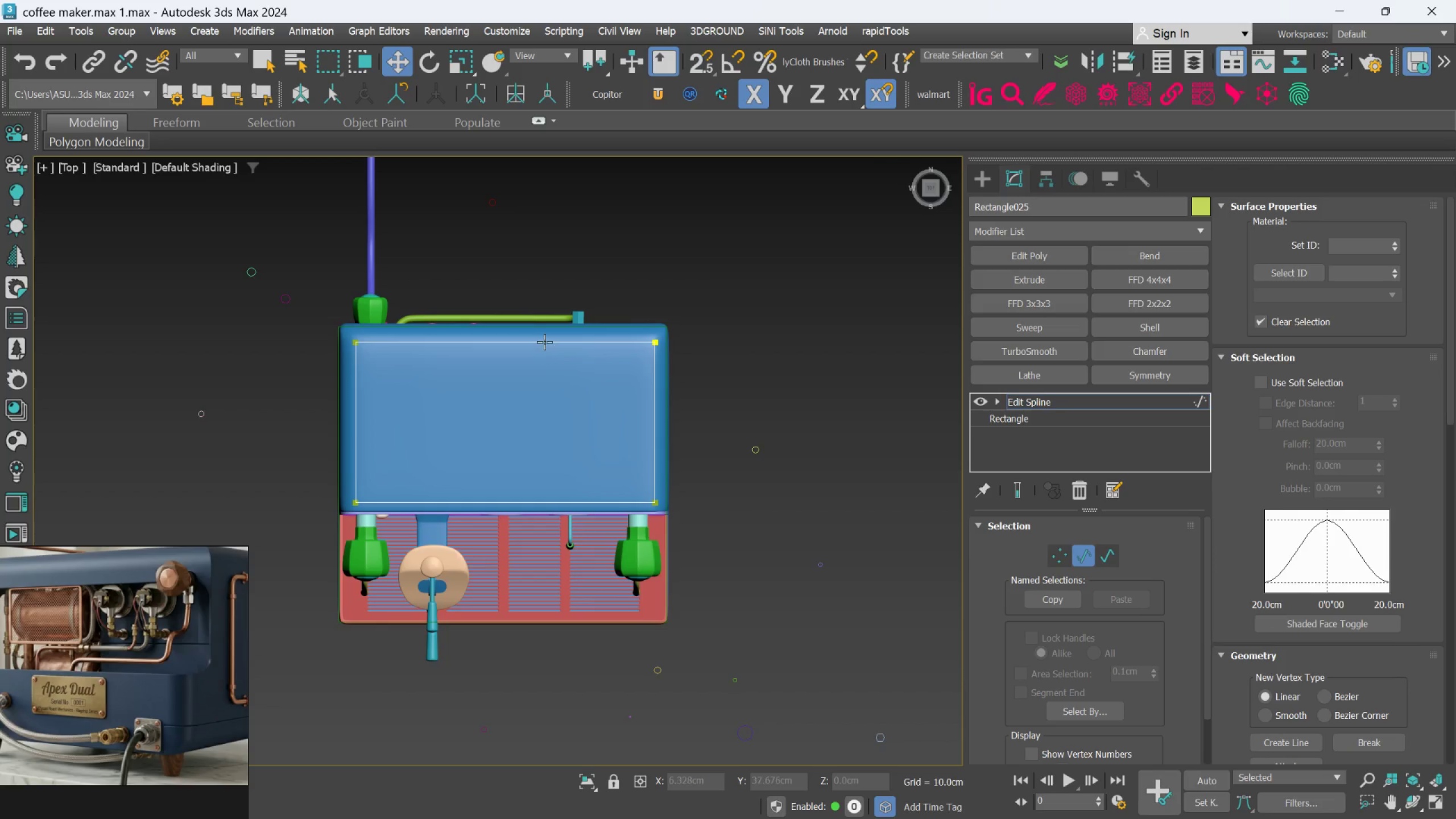 
left_click([544, 342])
 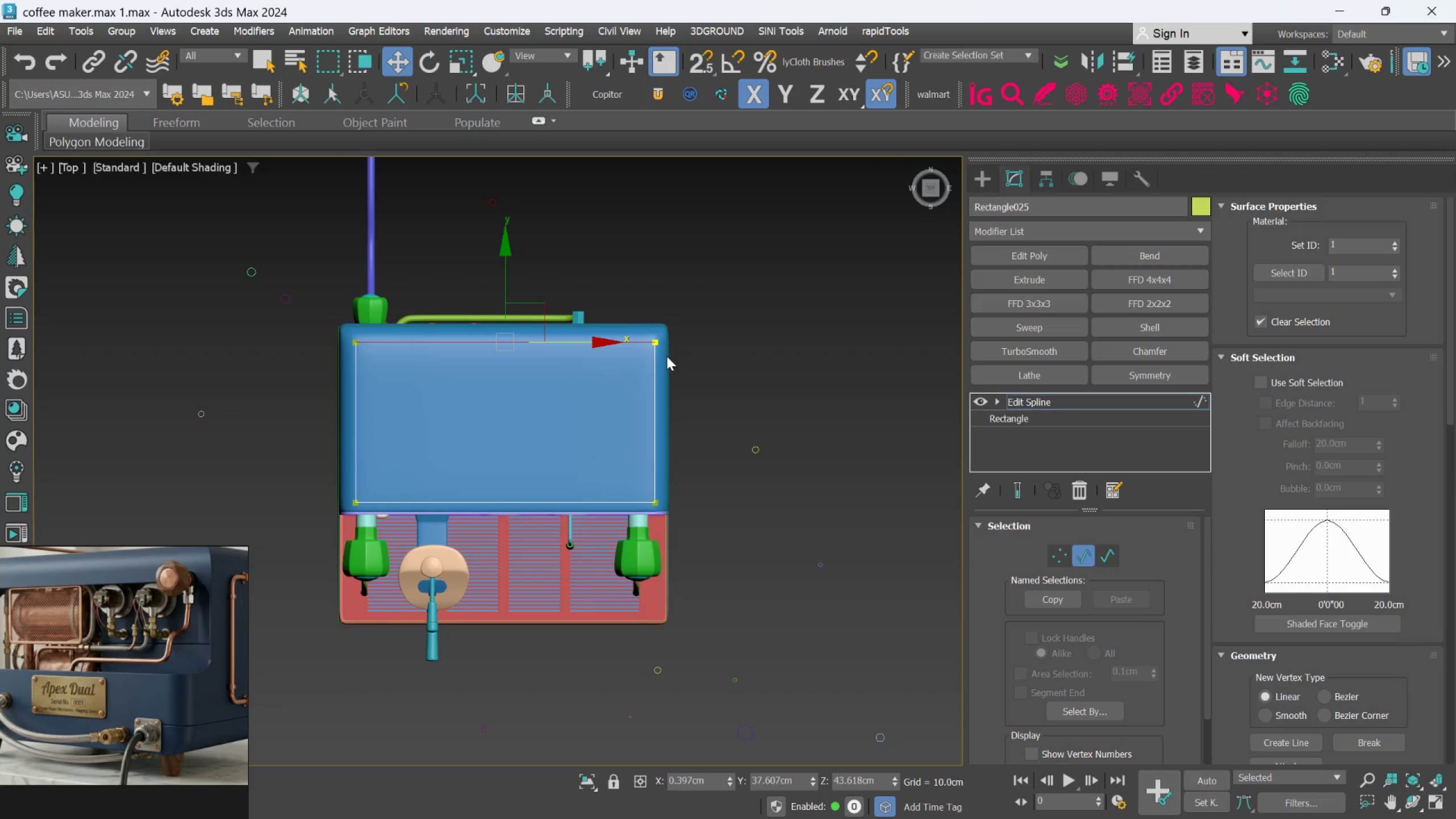 
key(Backspace)
 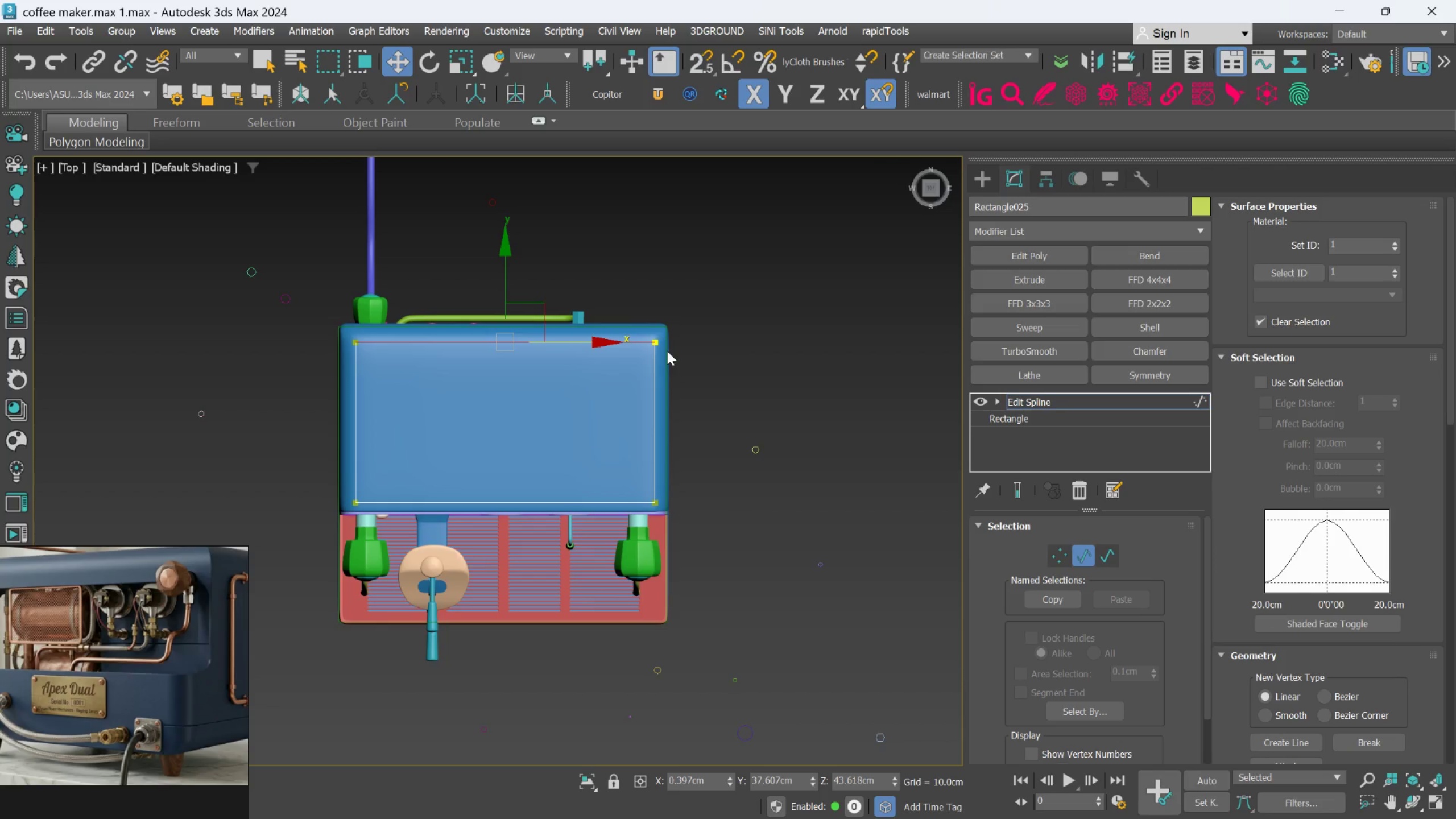 
key(Delete)
 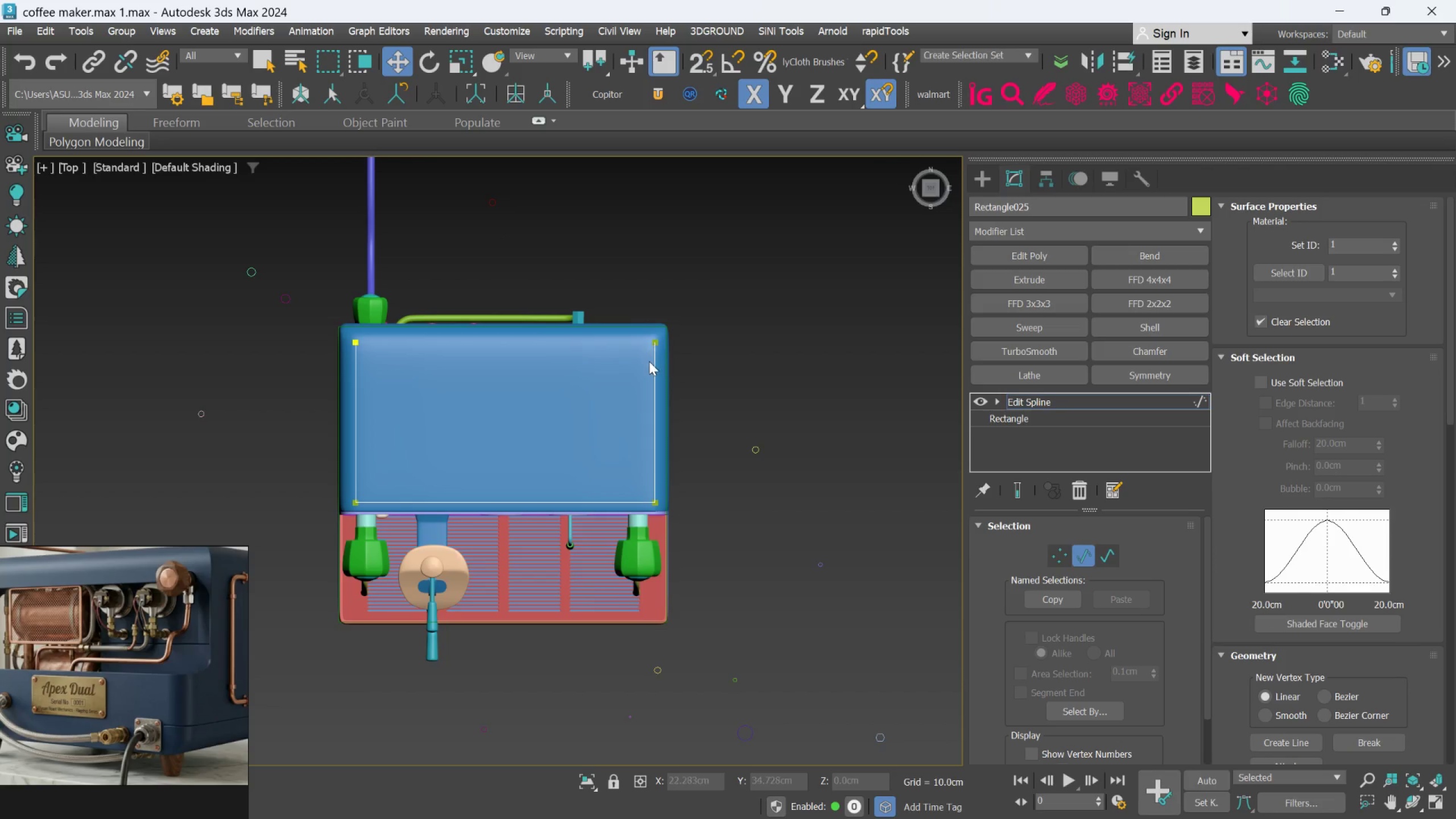 
scroll: coordinate [648, 362], scroll_direction: up, amount: 1.0
 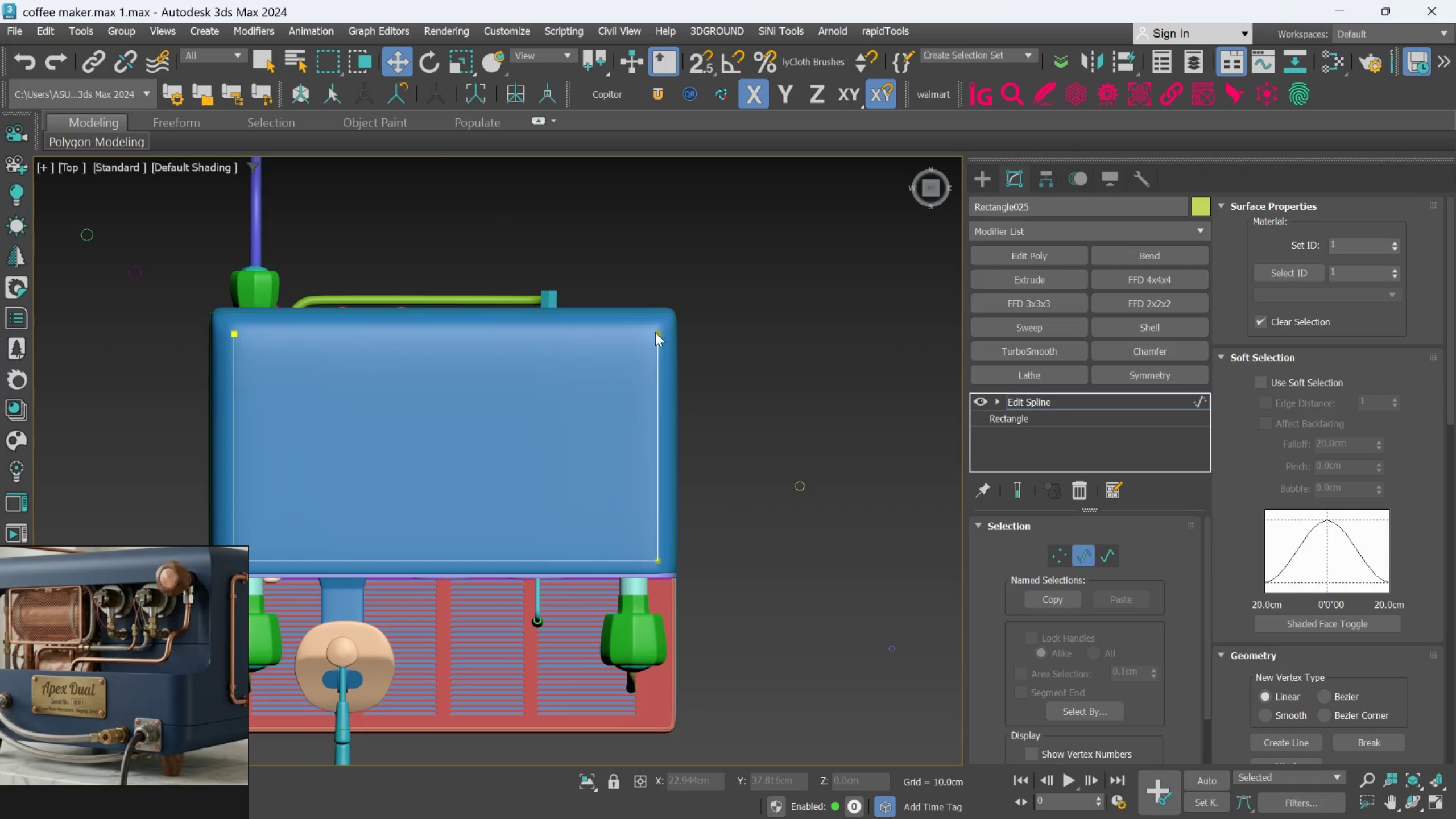 
left_click([655, 332])
 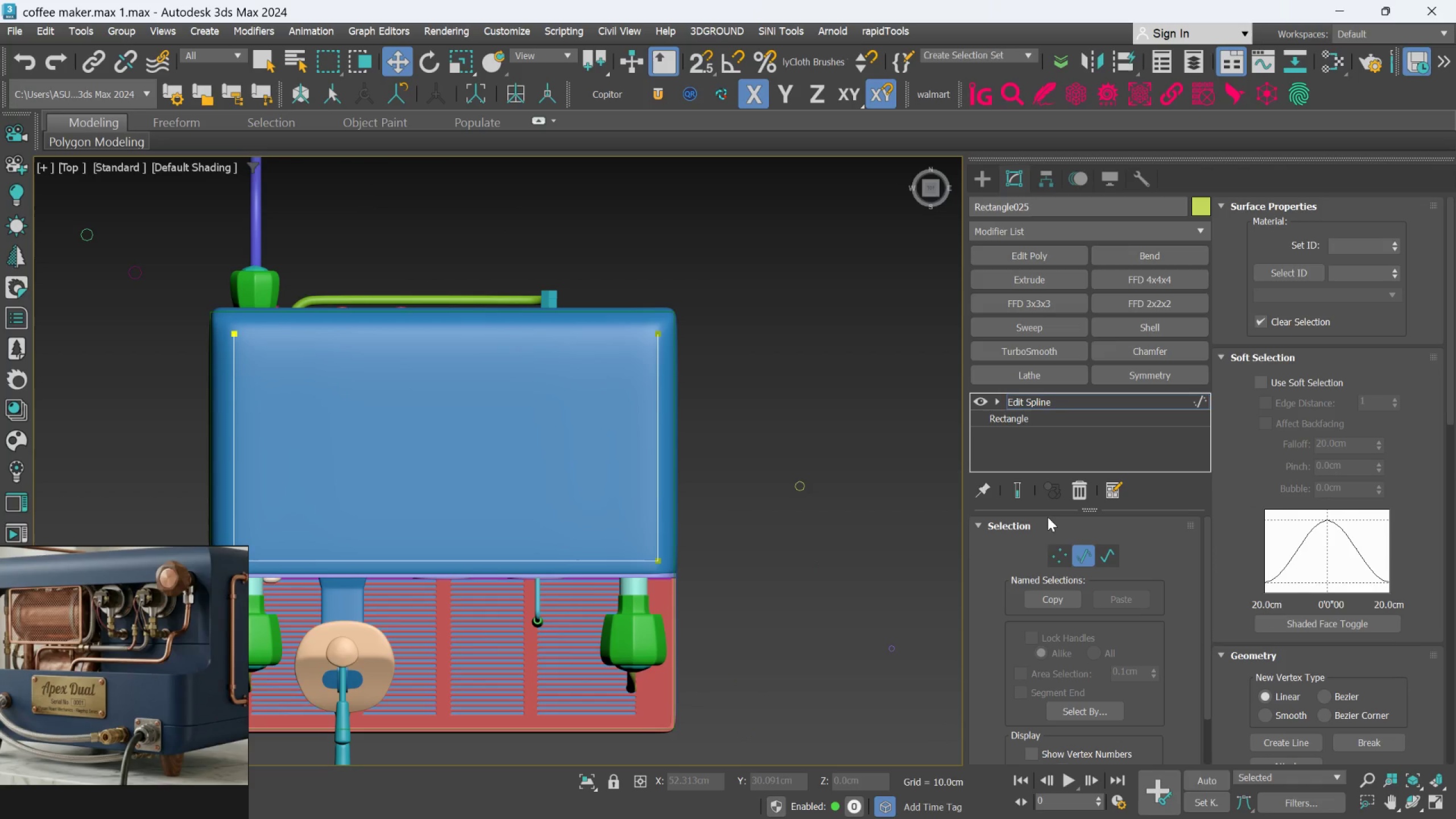 
left_click([1051, 548])
 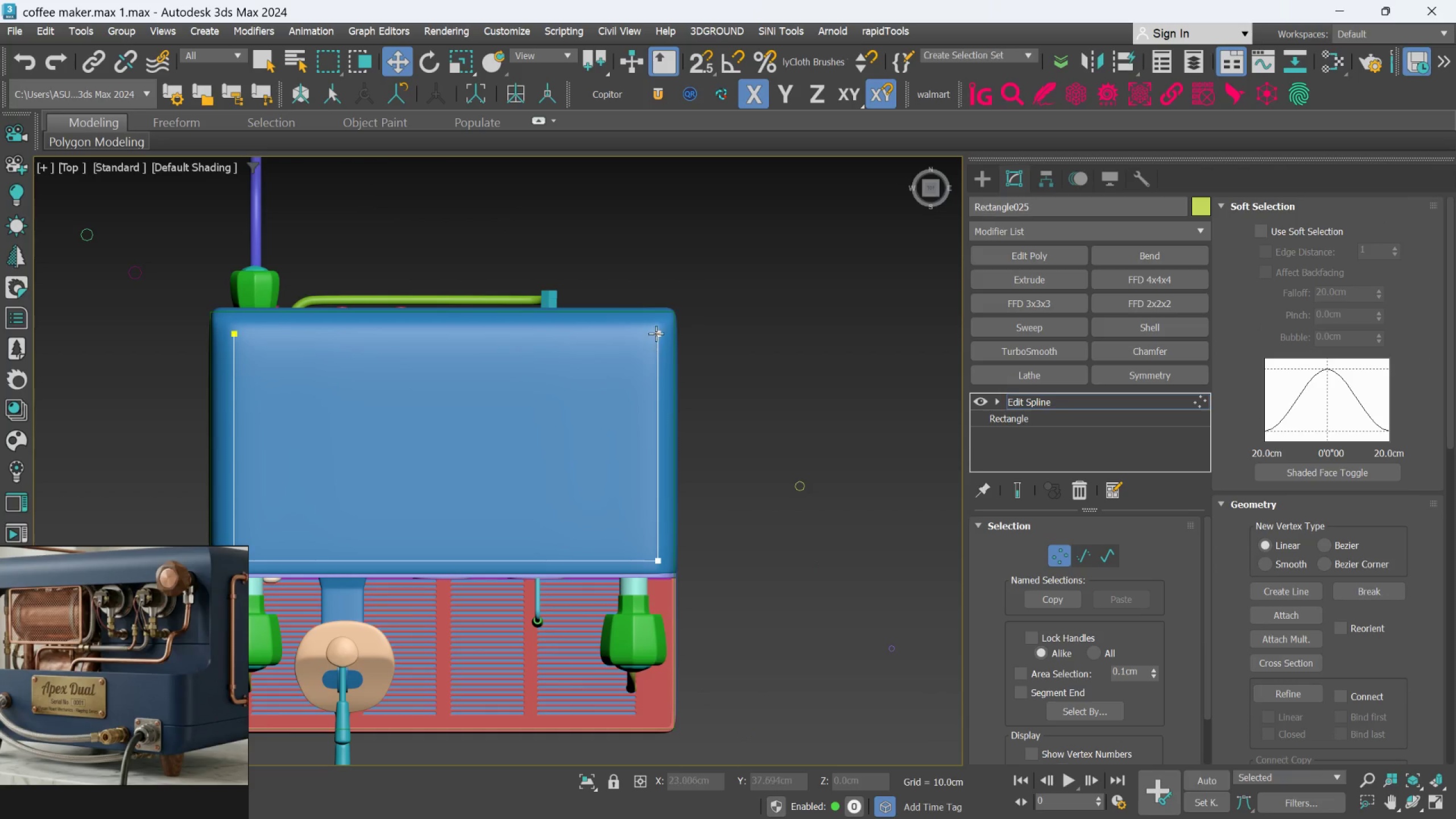 
left_click([657, 332])
 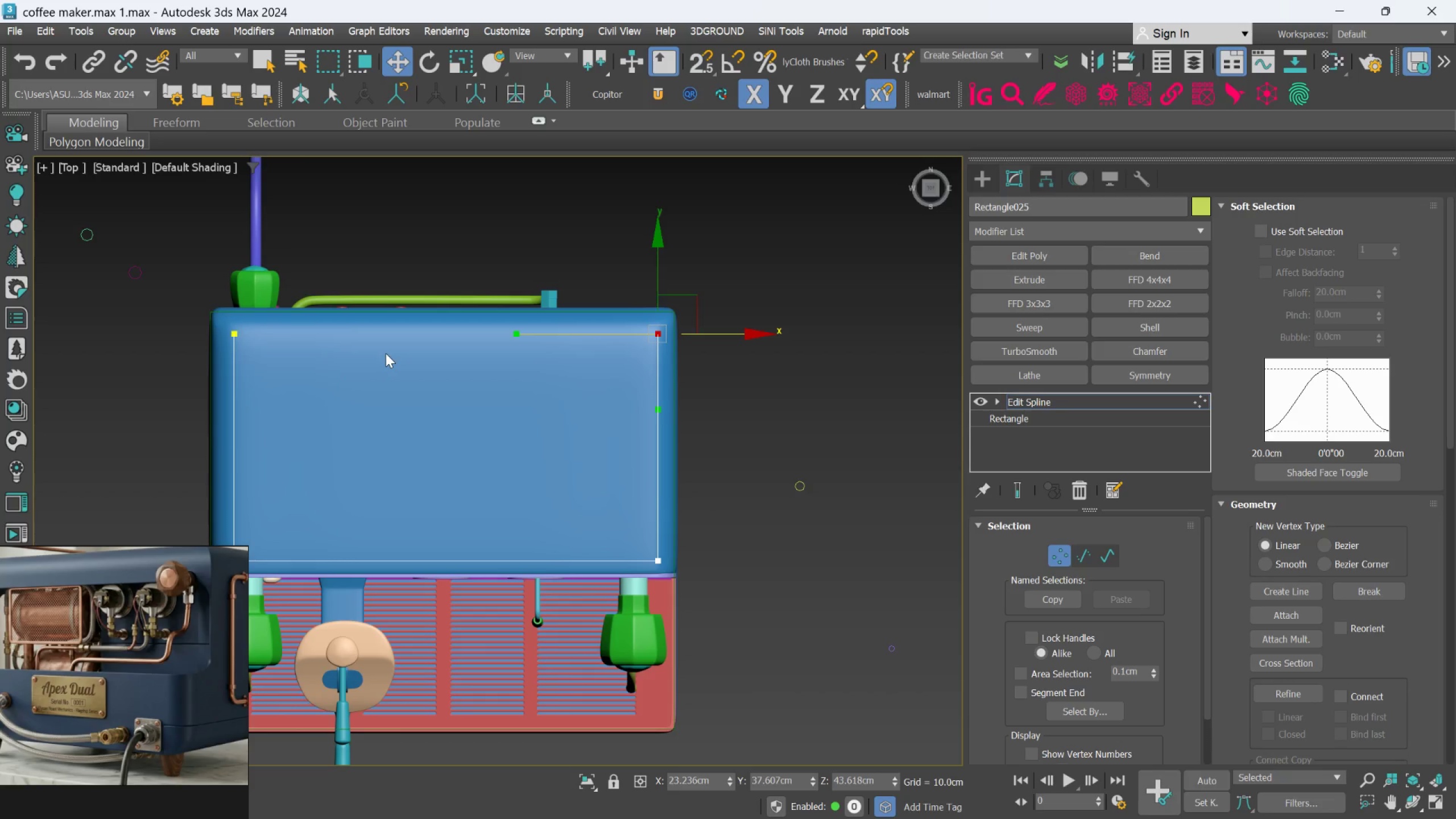 
hold_key(key=ControlLeft, duration=1.15)
left_click([233, 335])
 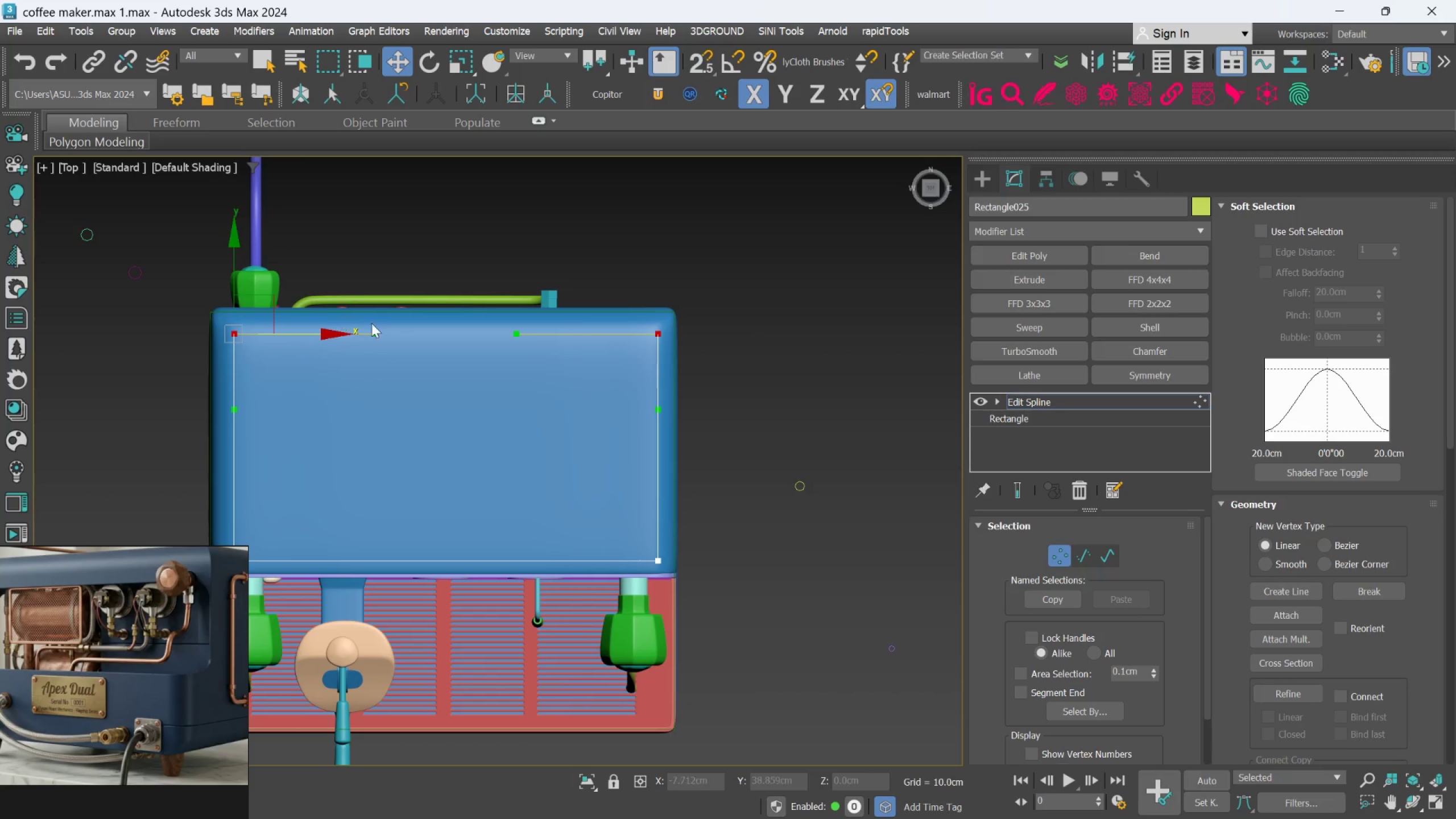 
hold_key(key=AltLeft, duration=1.88)
 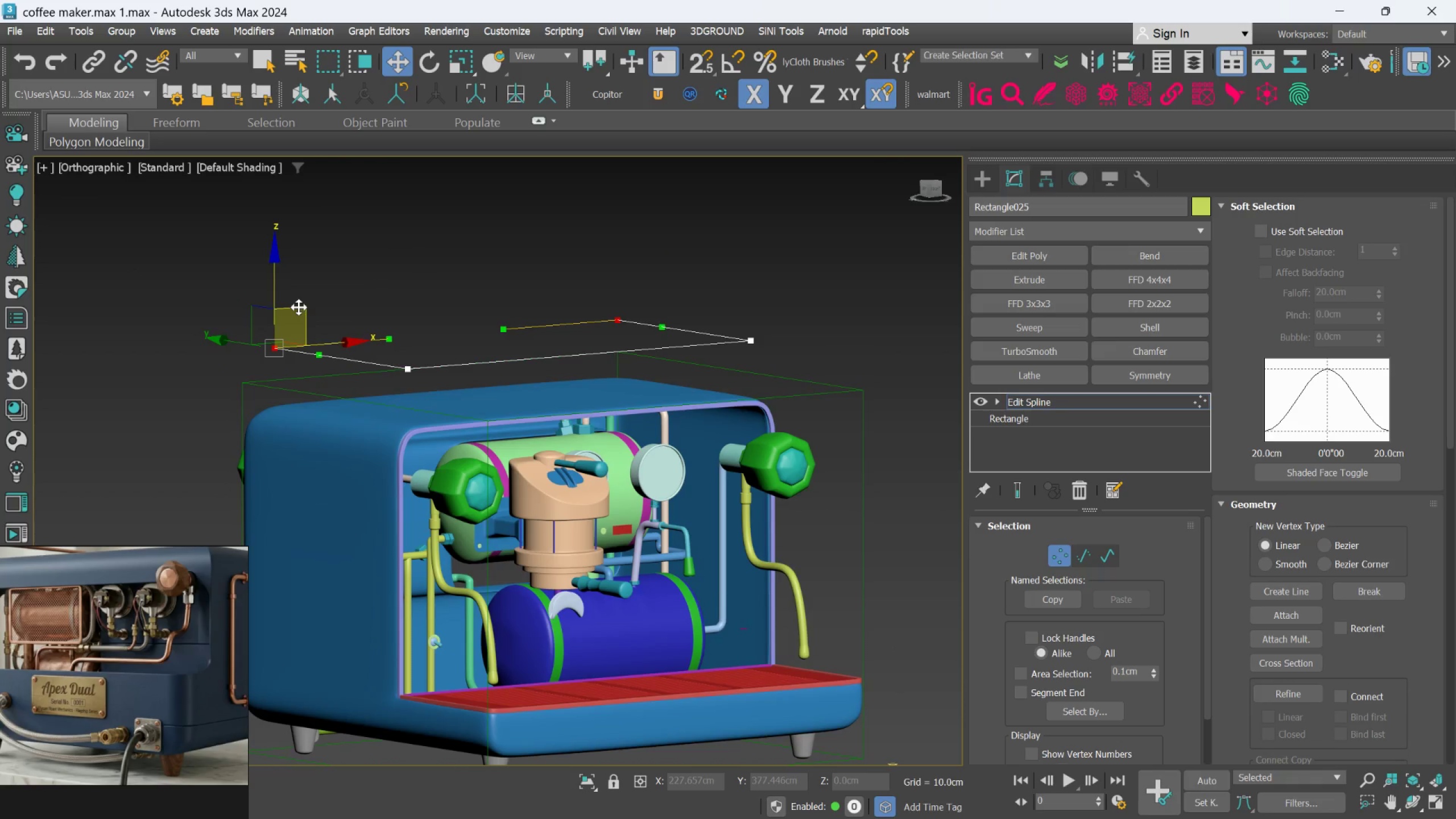 
hold_key(key=ShiftLeft, duration=1.83)
left_click_drag(start_coordinate=[276, 283], to_coordinate=[289, 201])
 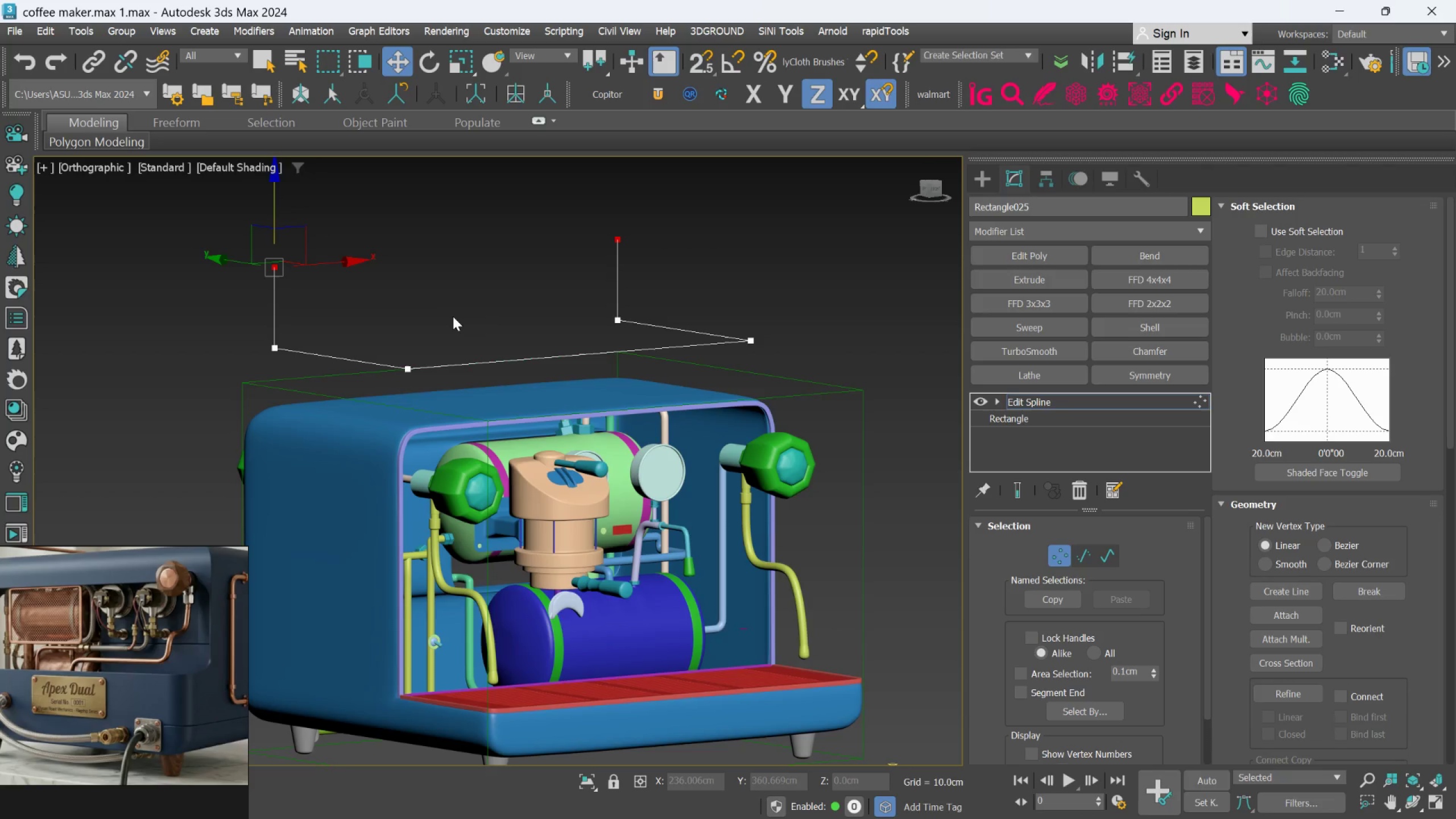 
key(F)
 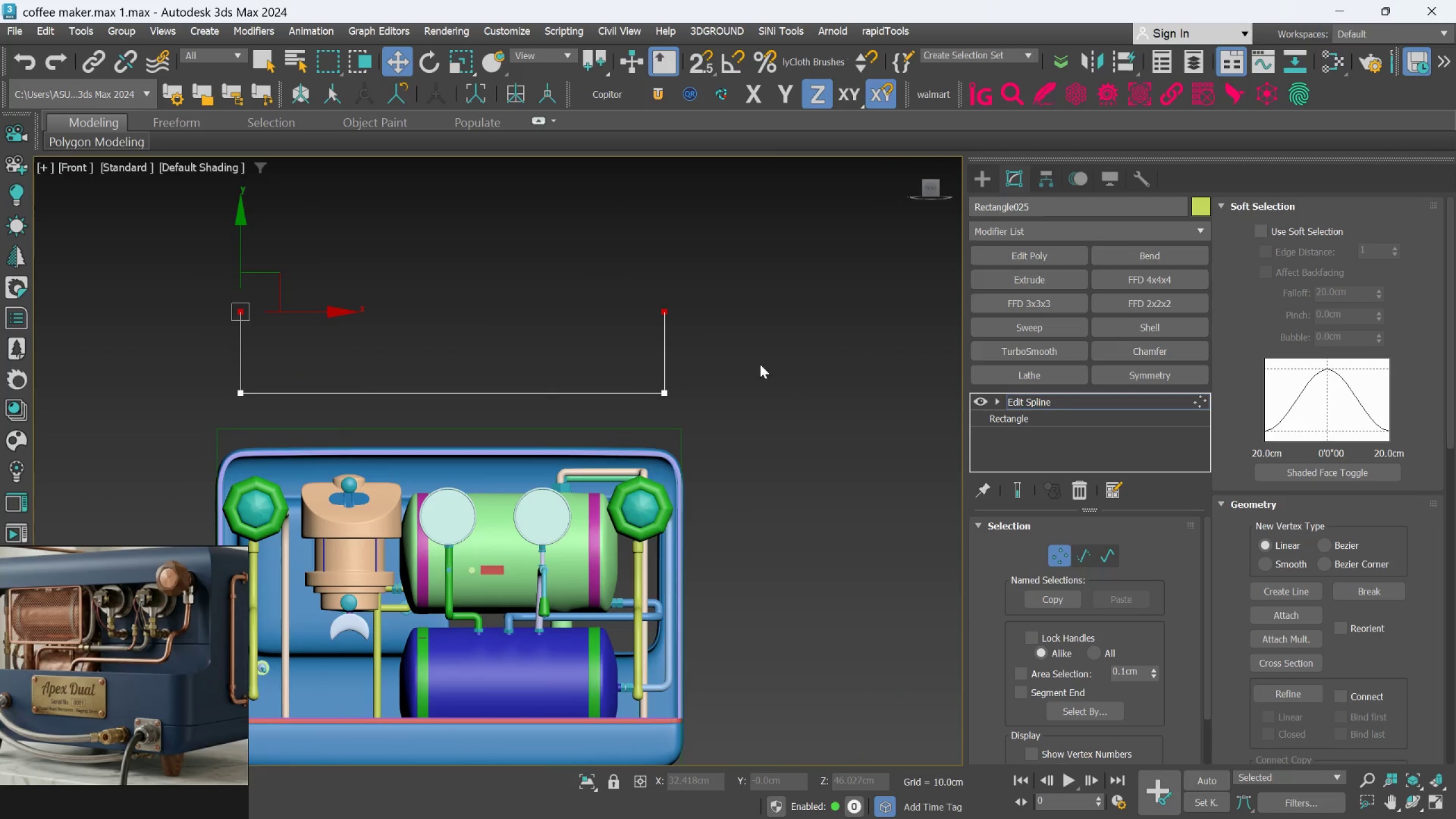 
left_click([771, 357])
 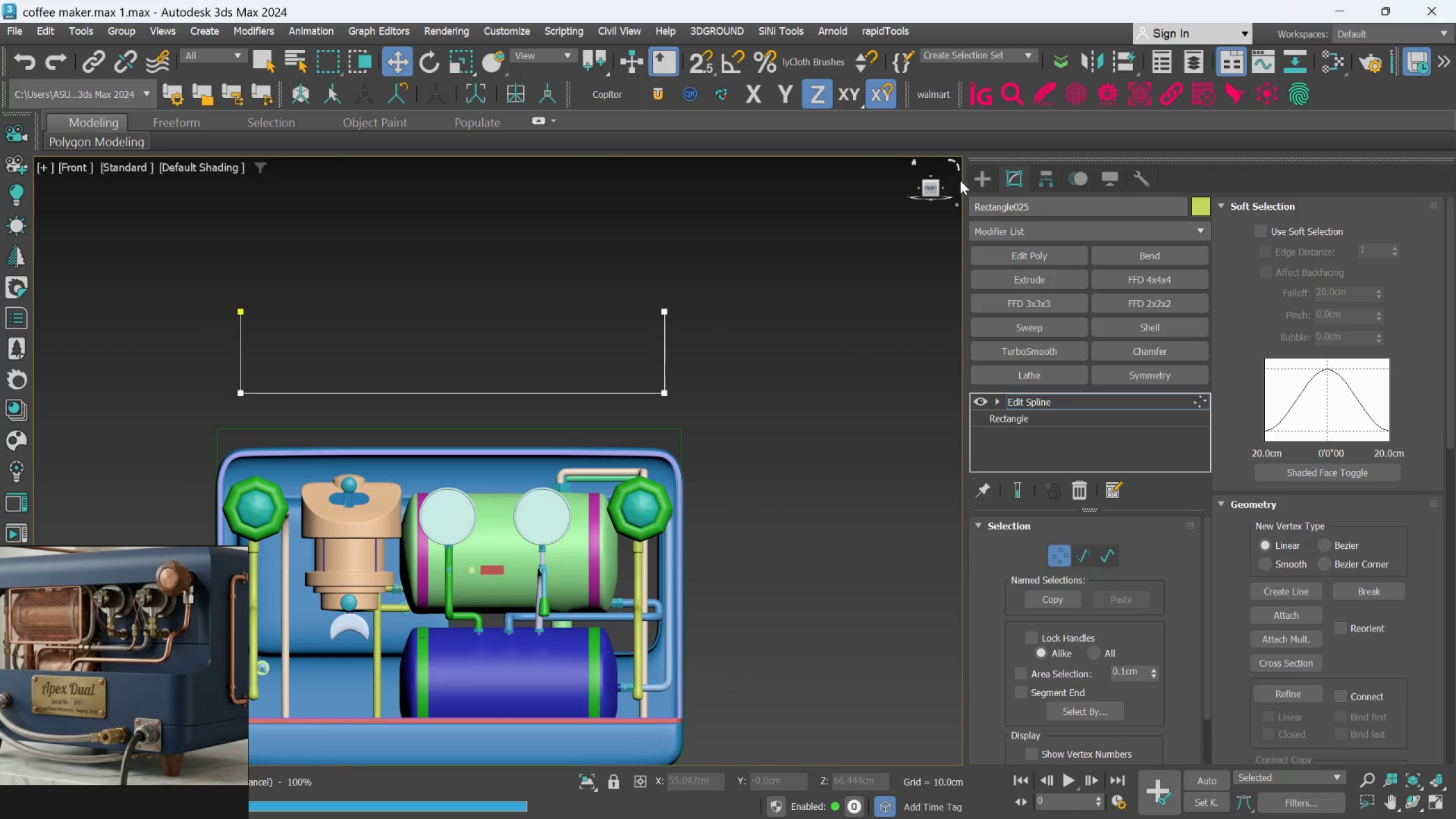 
left_click([970, 175])
 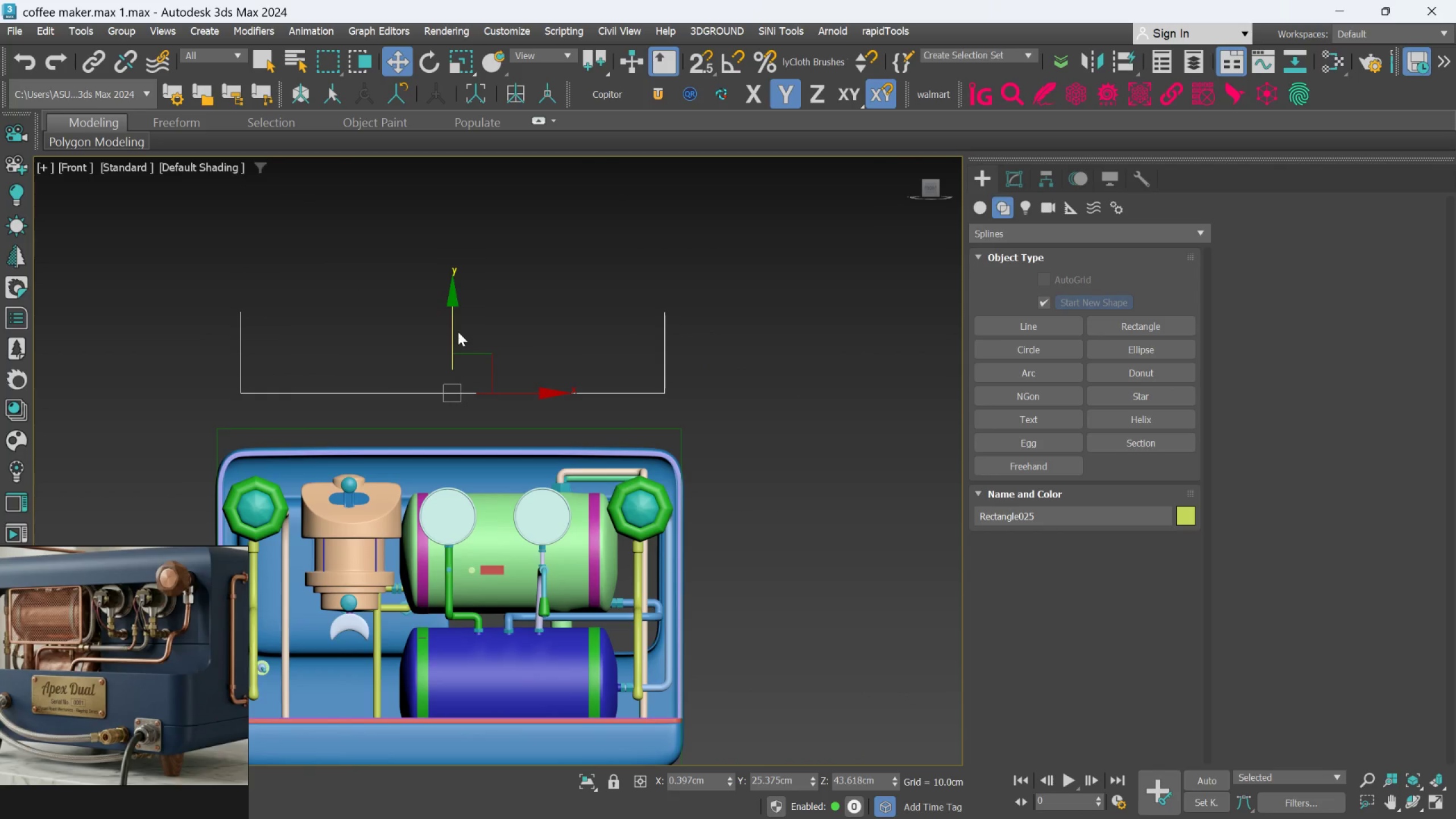 
left_click_drag(start_coordinate=[453, 333], to_coordinate=[459, 390])
 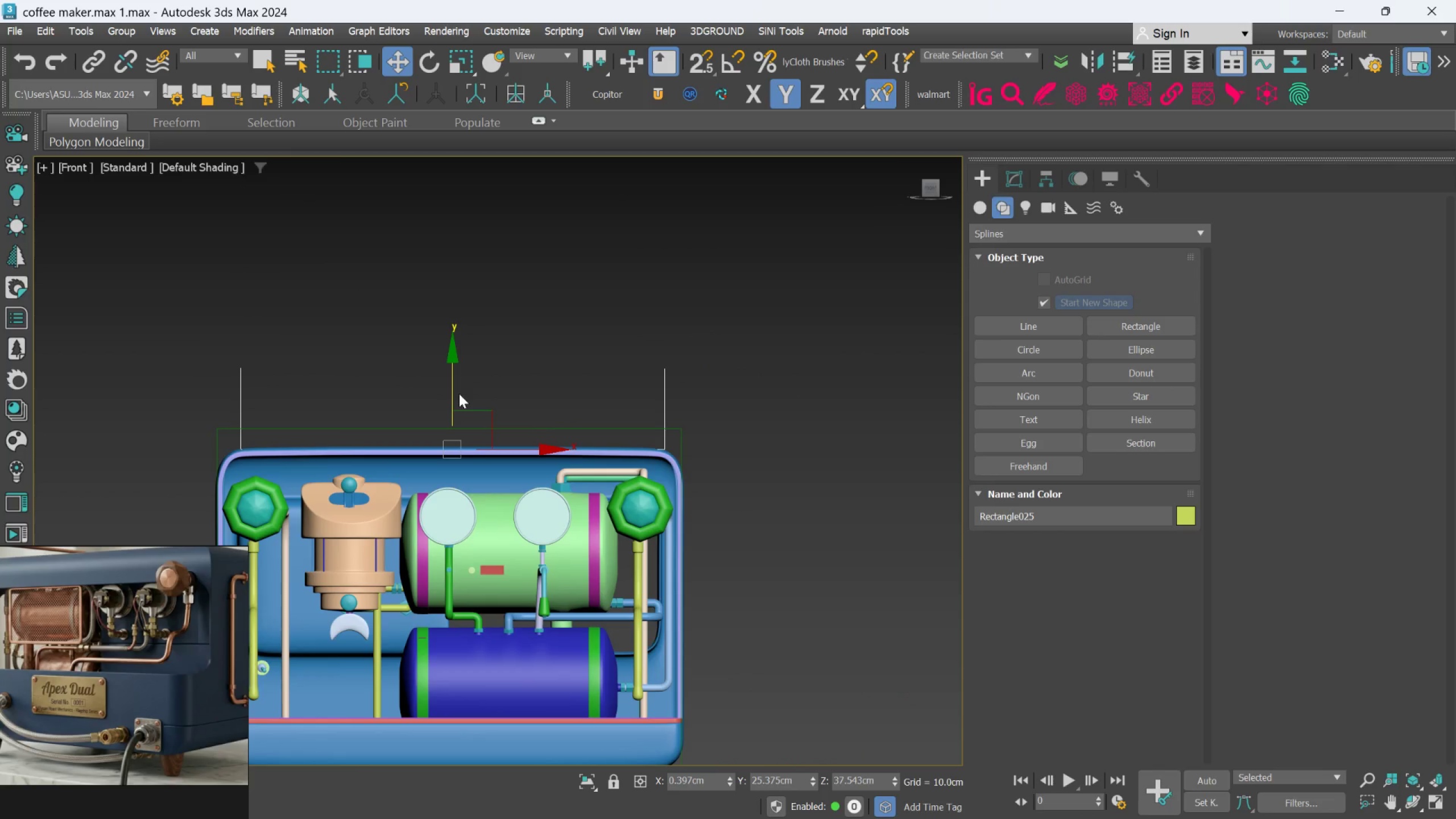 
hold_key(key=AltLeft, duration=2.09)
 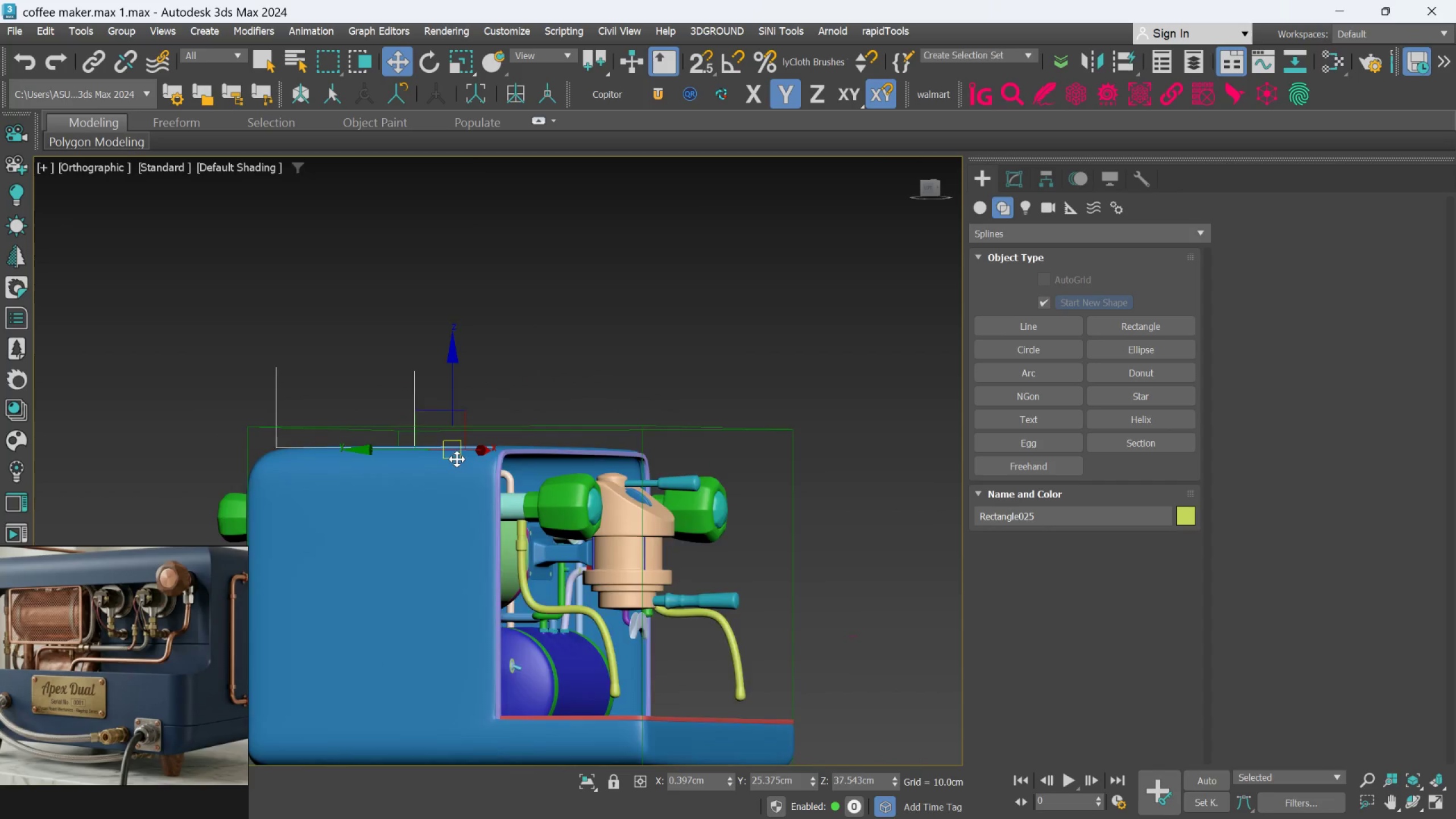 
hold_key(key=AltLeft, duration=1.45)
 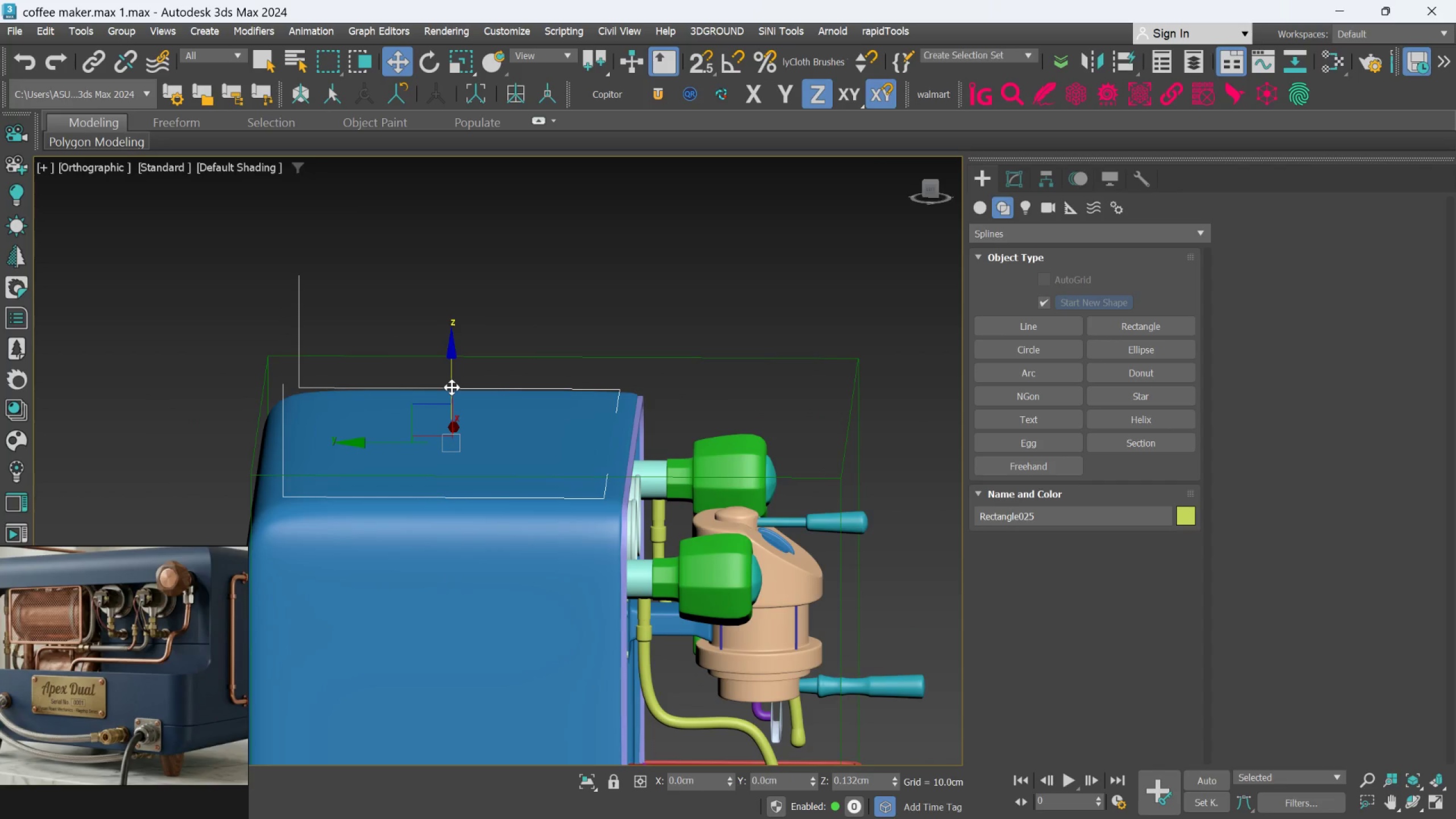 
scroll: coordinate [455, 458], scroll_direction: up, amount: 1.0
 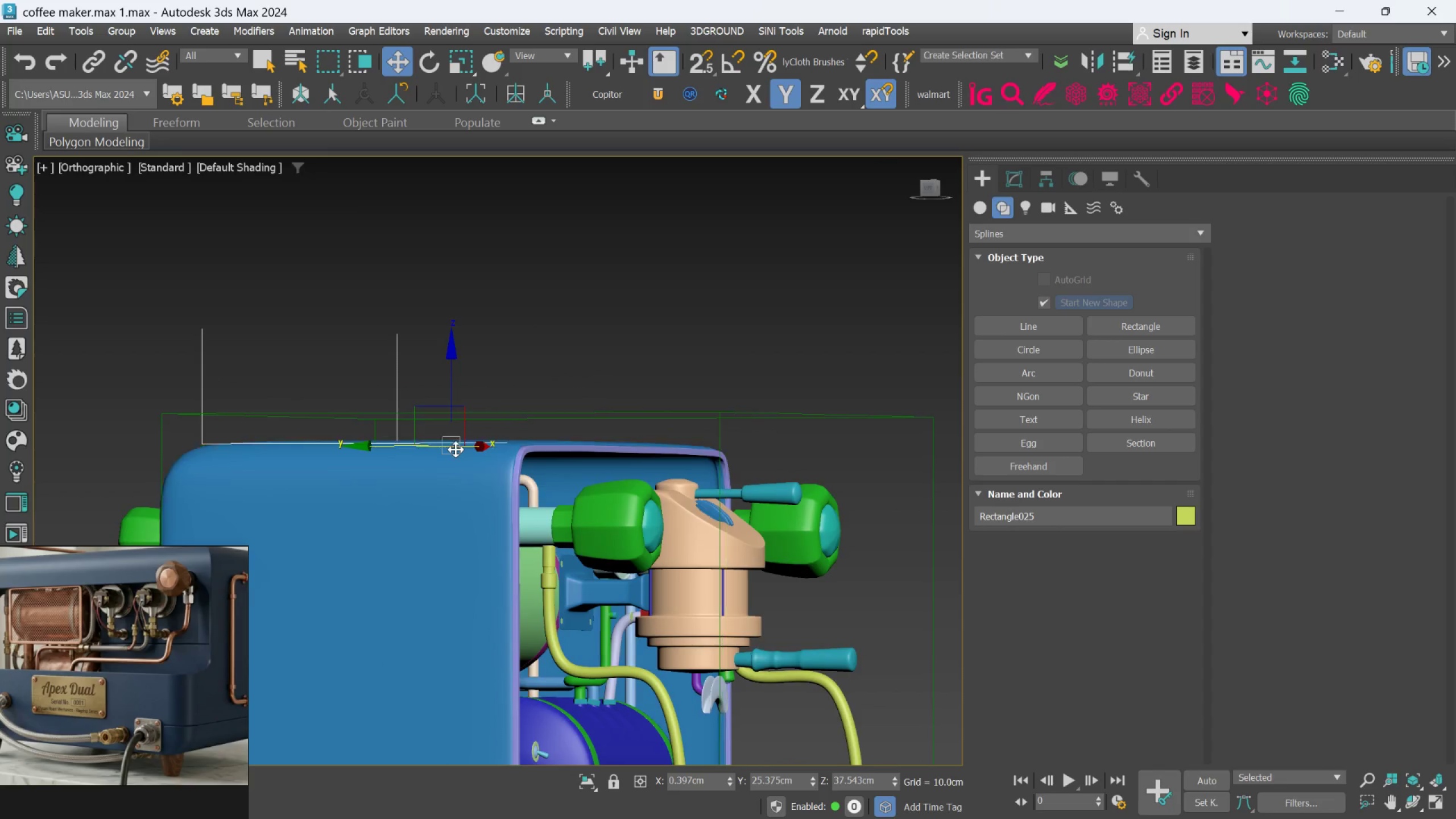 
hold_key(key=AltLeft, duration=1.4)
 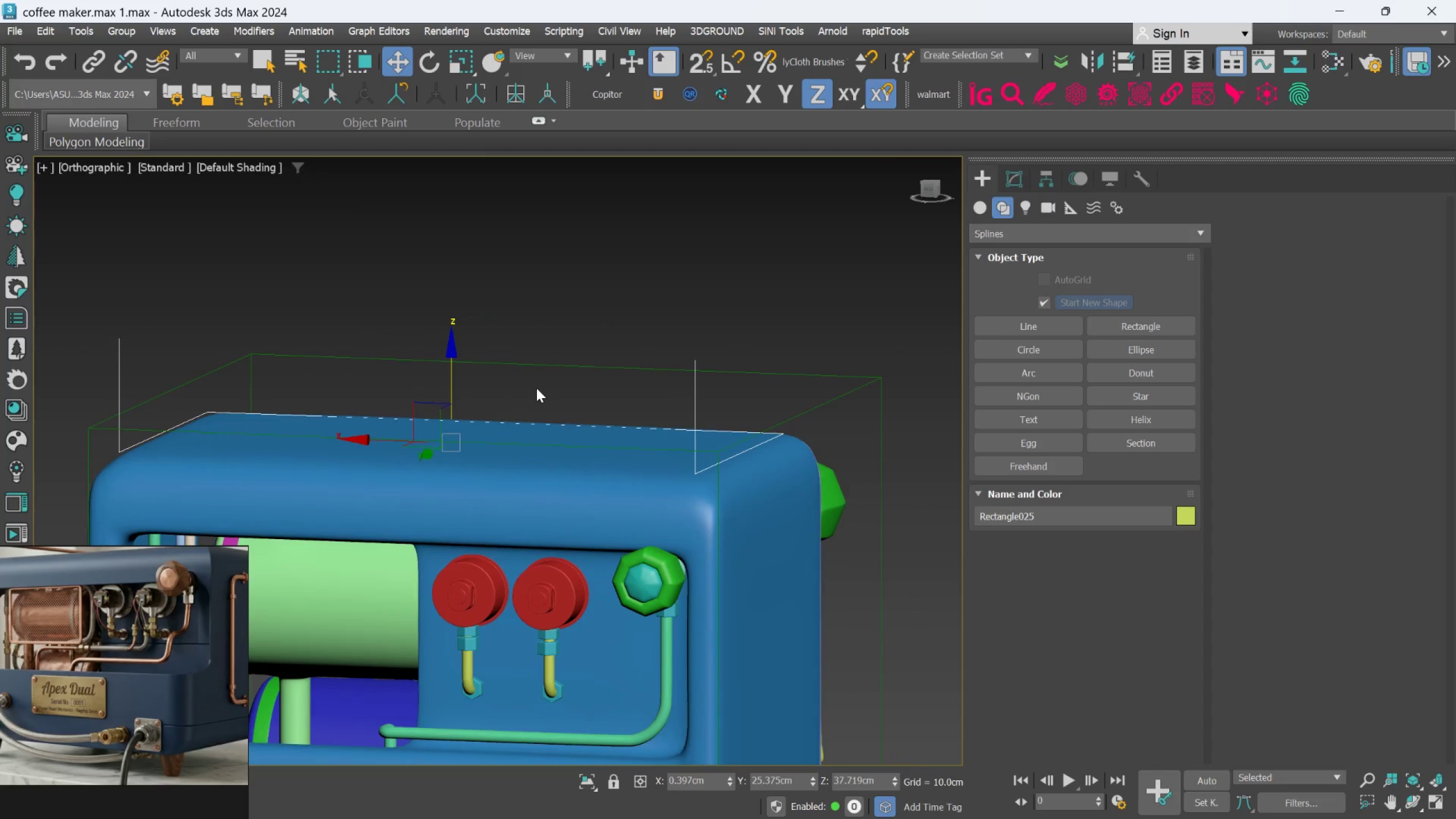 
hold_key(key=AltLeft, duration=0.96)
 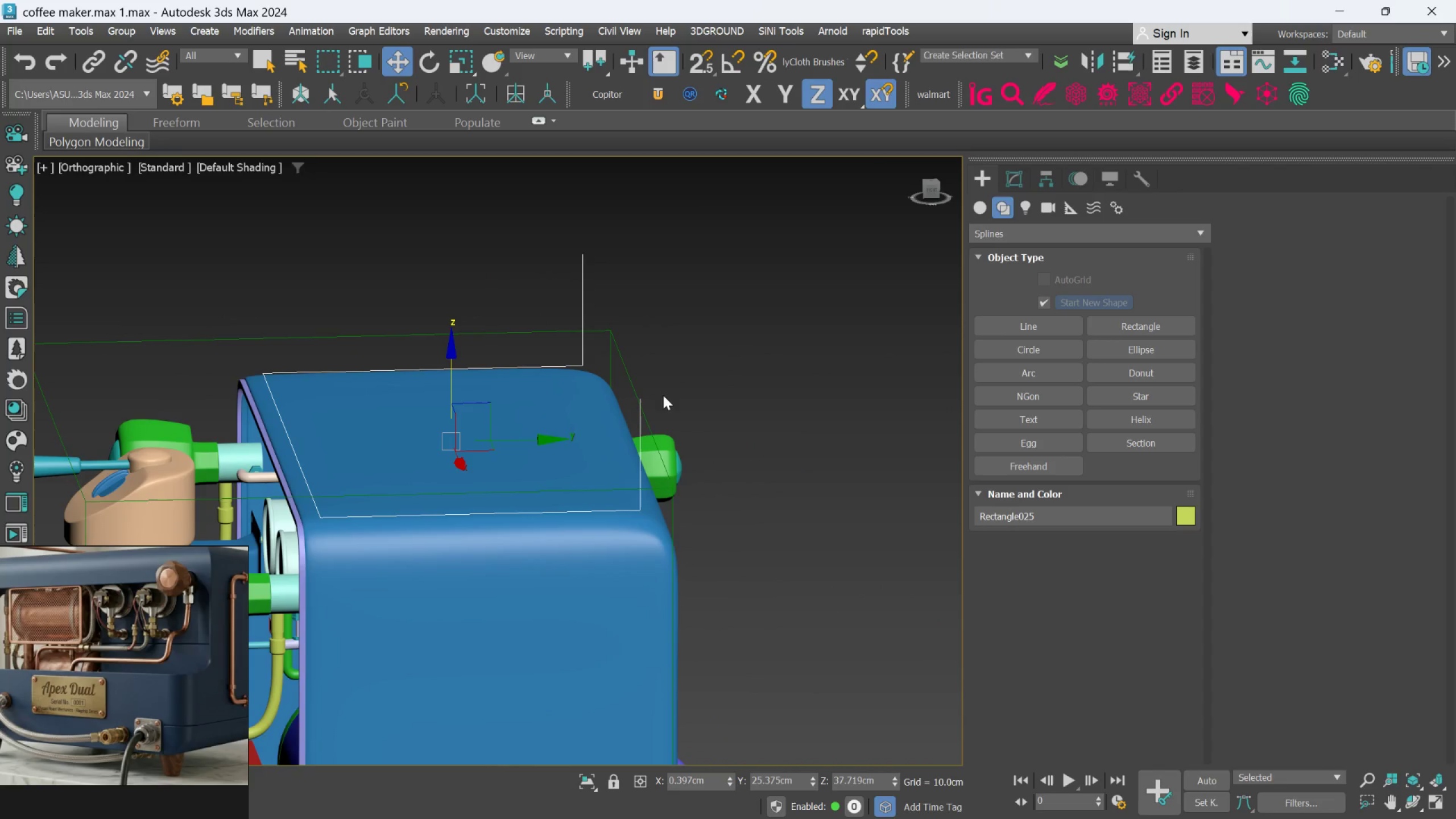 
key(L)
 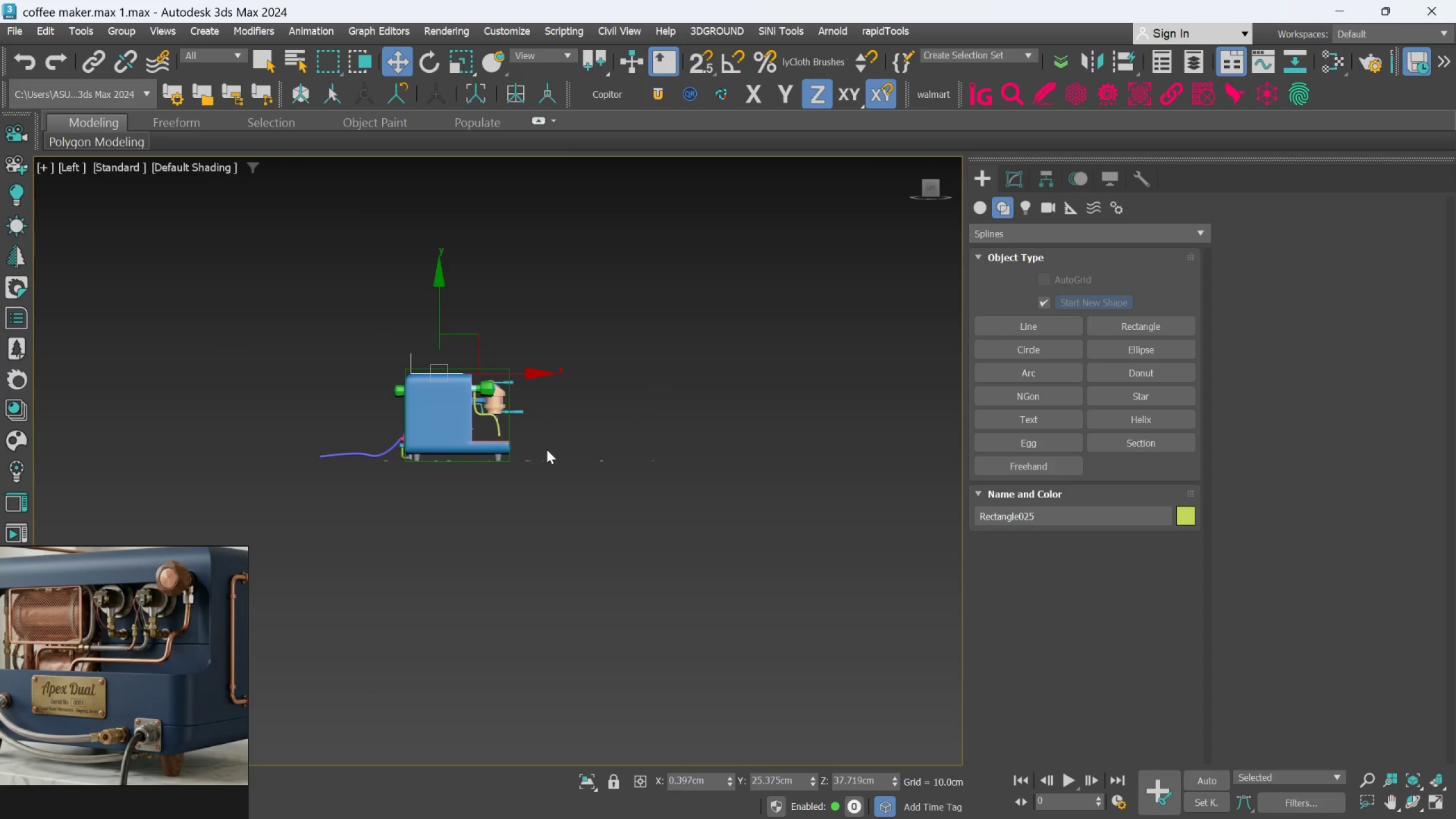 
scroll: coordinate [353, 377], scroll_direction: up, amount: 8.0
 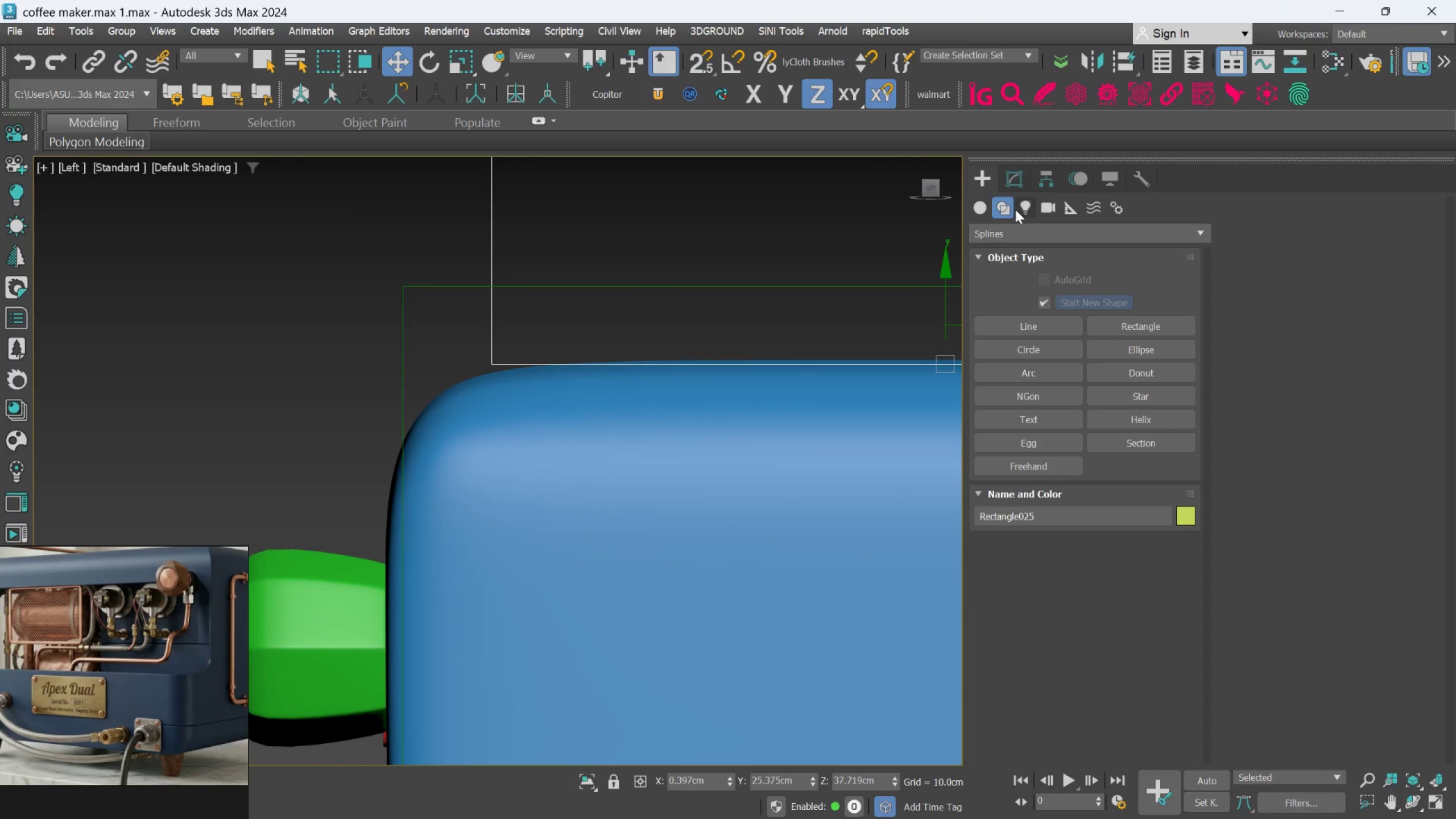 
left_click([1020, 177])
 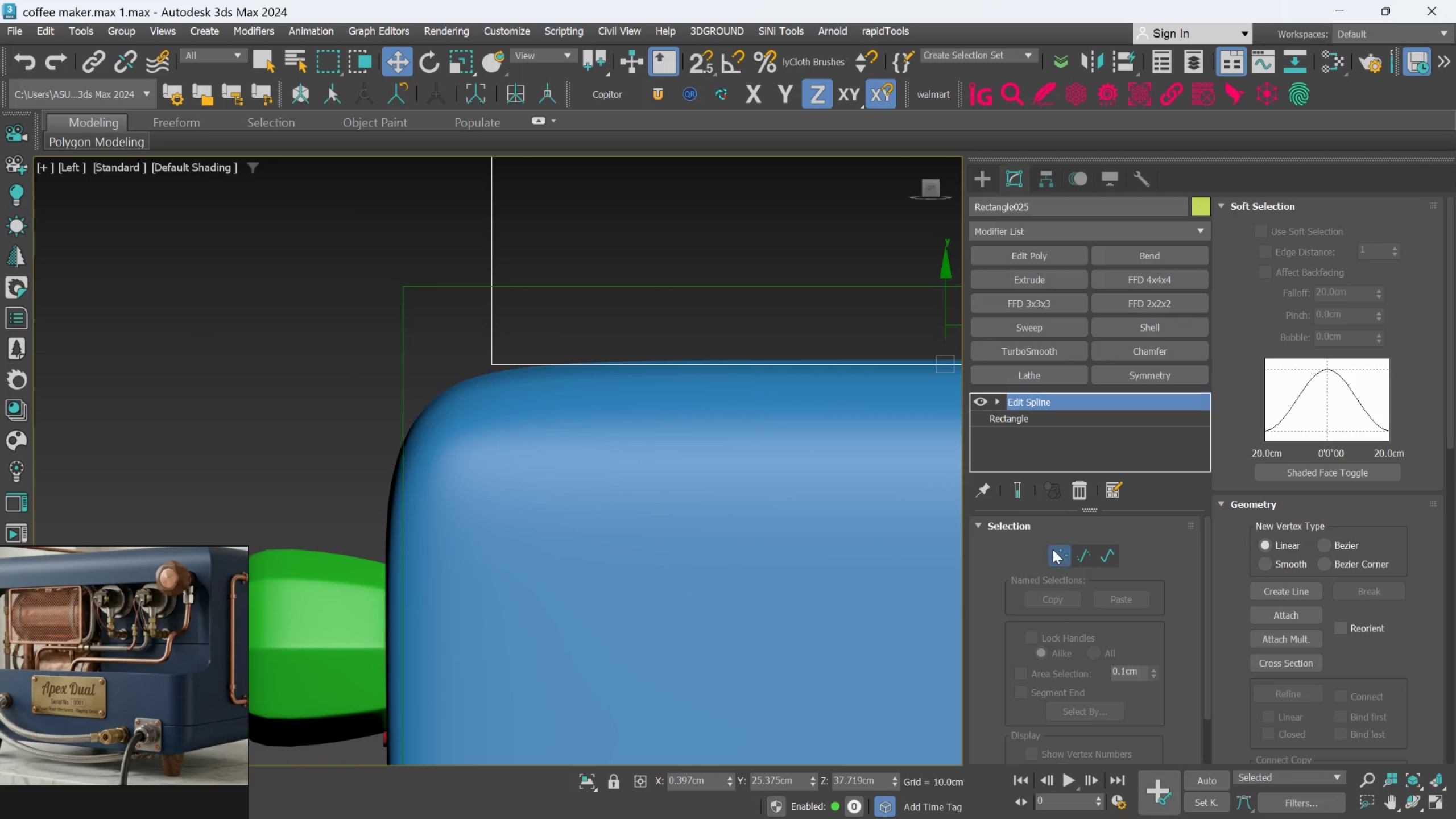 
left_click_drag(start_coordinate=[396, 196], to_coordinate=[540, 419])
 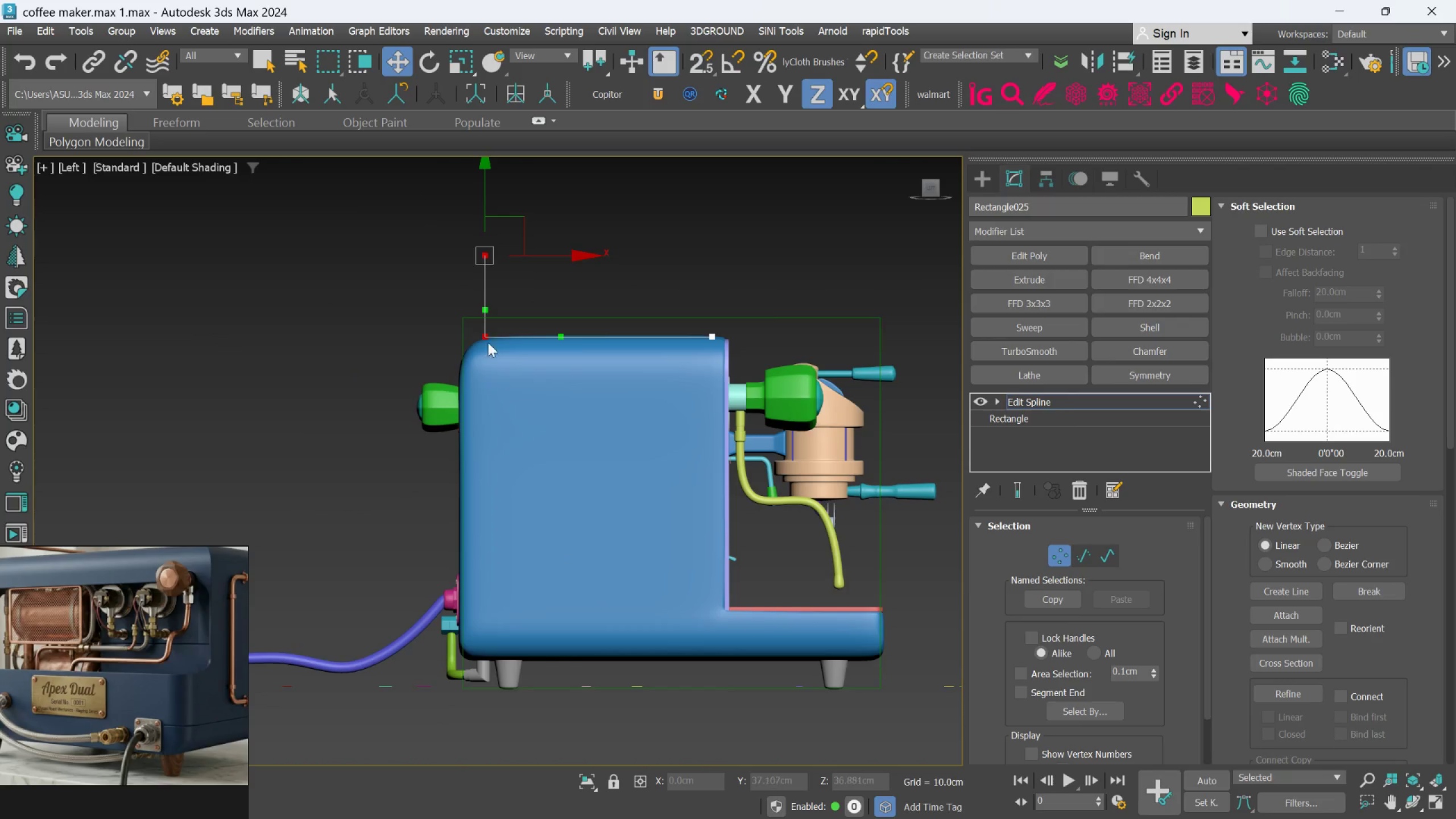 
scroll: coordinate [481, 326], scroll_direction: down, amount: 4.0
 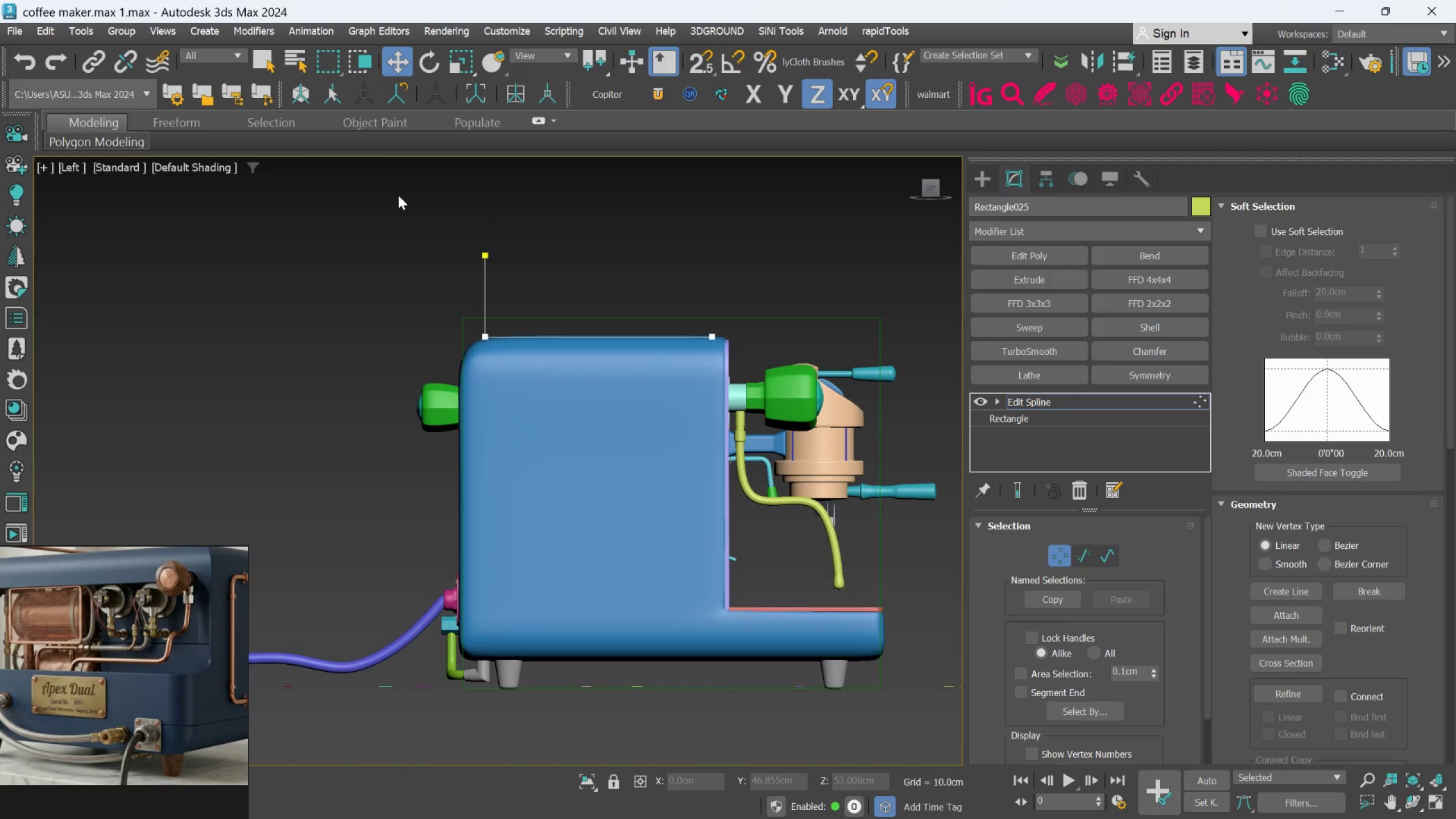 
scroll: coordinate [485, 315], scroll_direction: up, amount: 3.0
 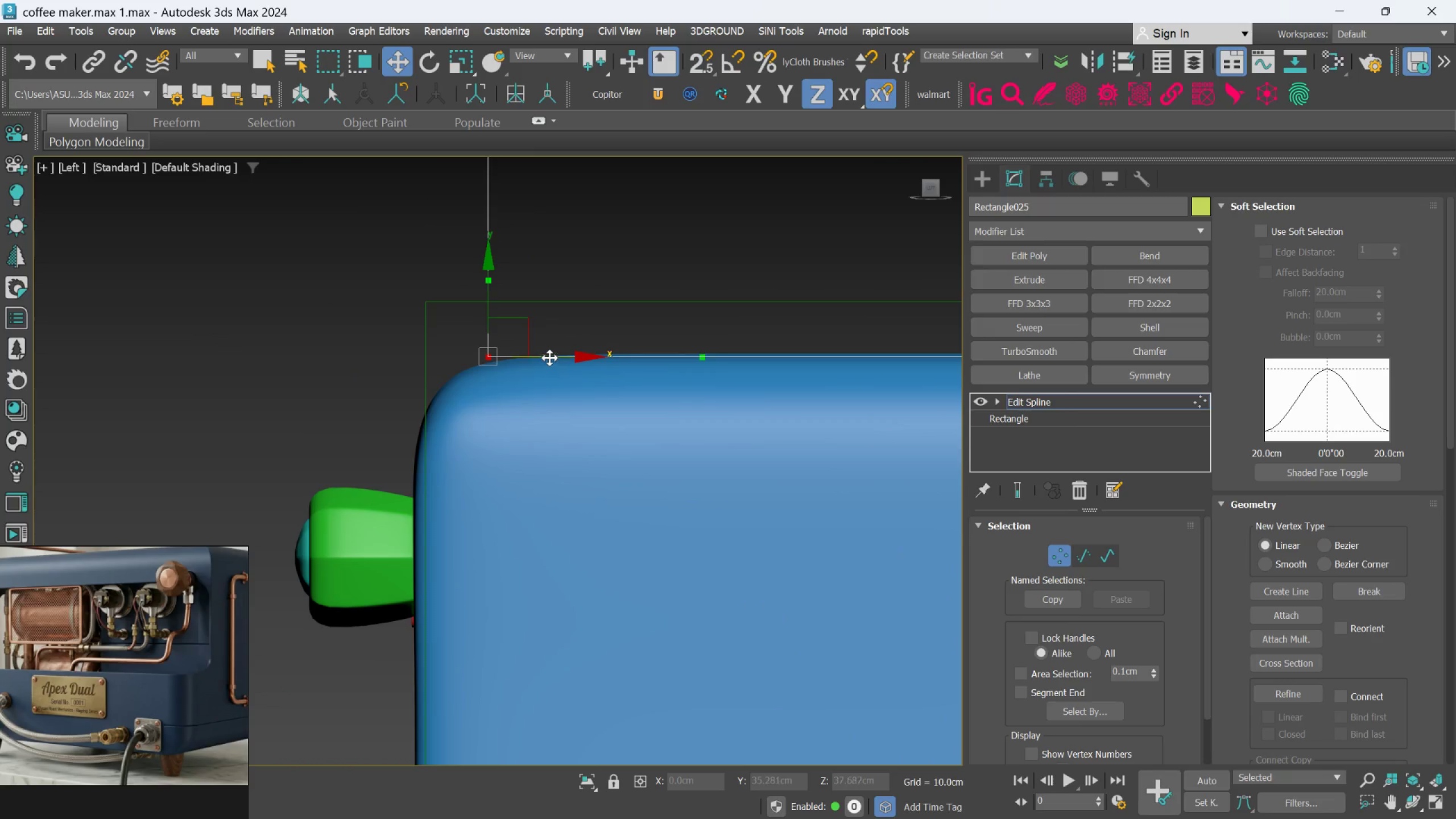 
left_click_drag(start_coordinate=[549, 357], to_coordinate=[588, 362])
 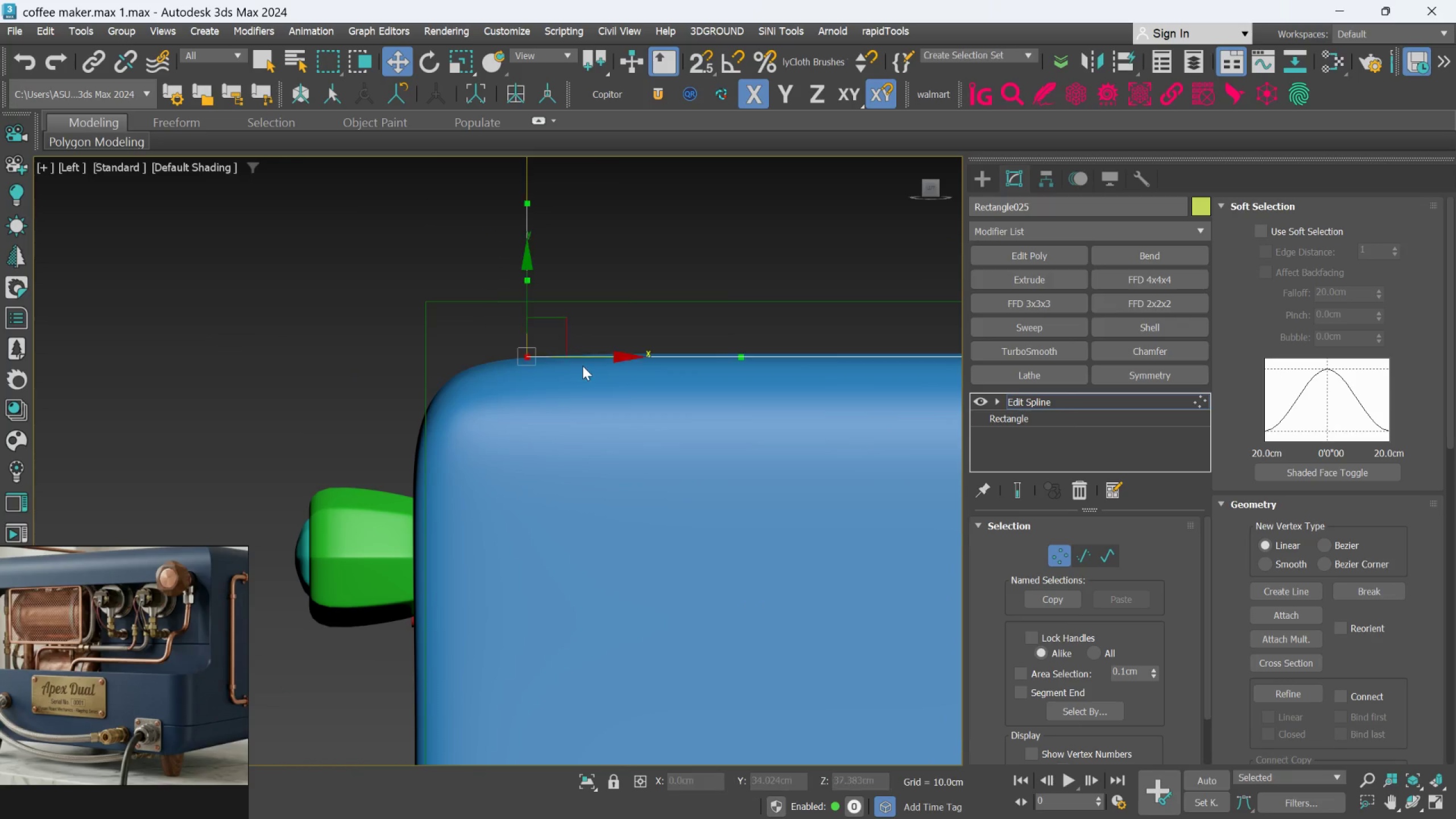 
scroll: coordinate [580, 367], scroll_direction: down, amount: 3.0
 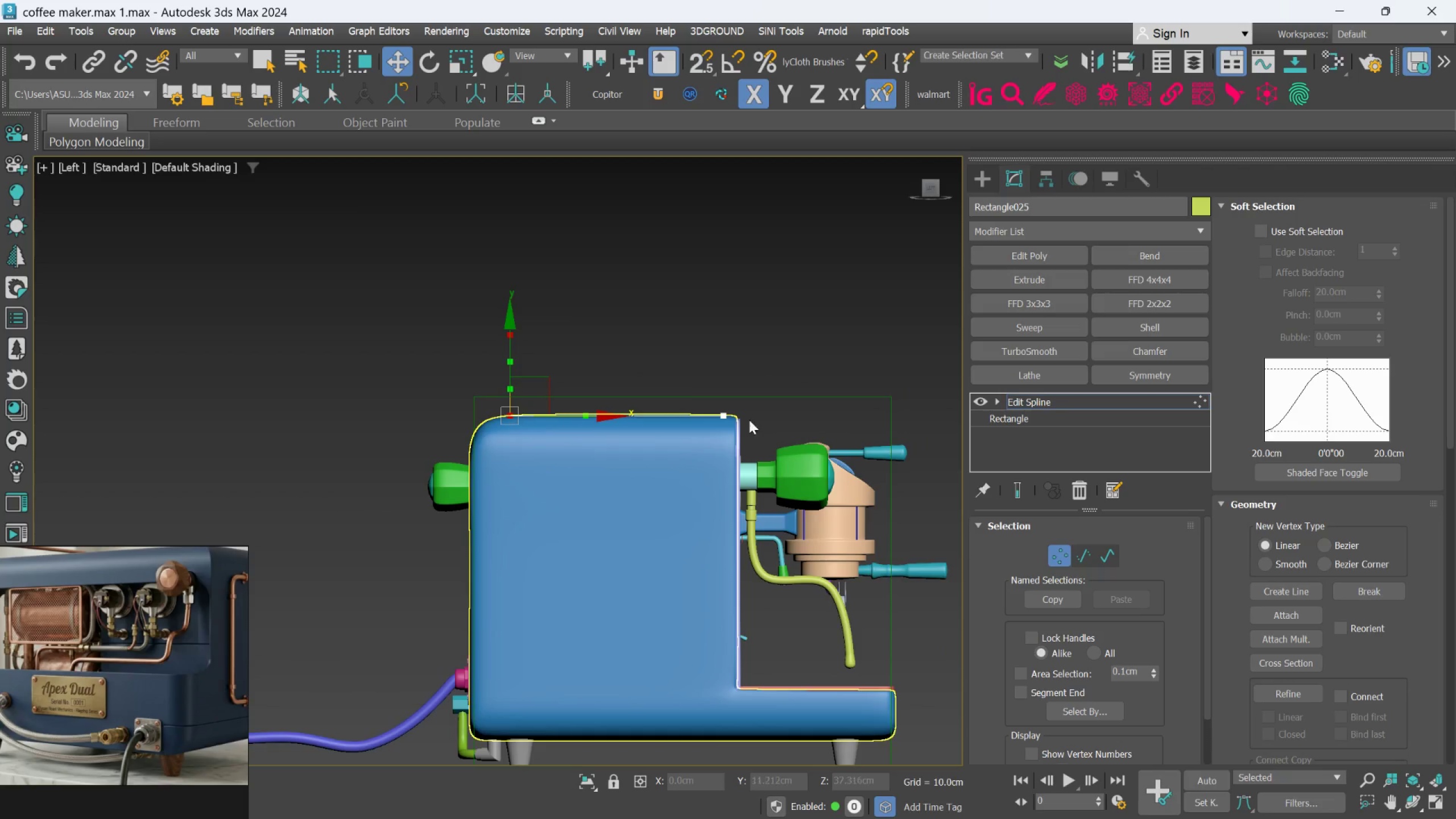 
scroll: coordinate [718, 398], scroll_direction: up, amount: 2.0
 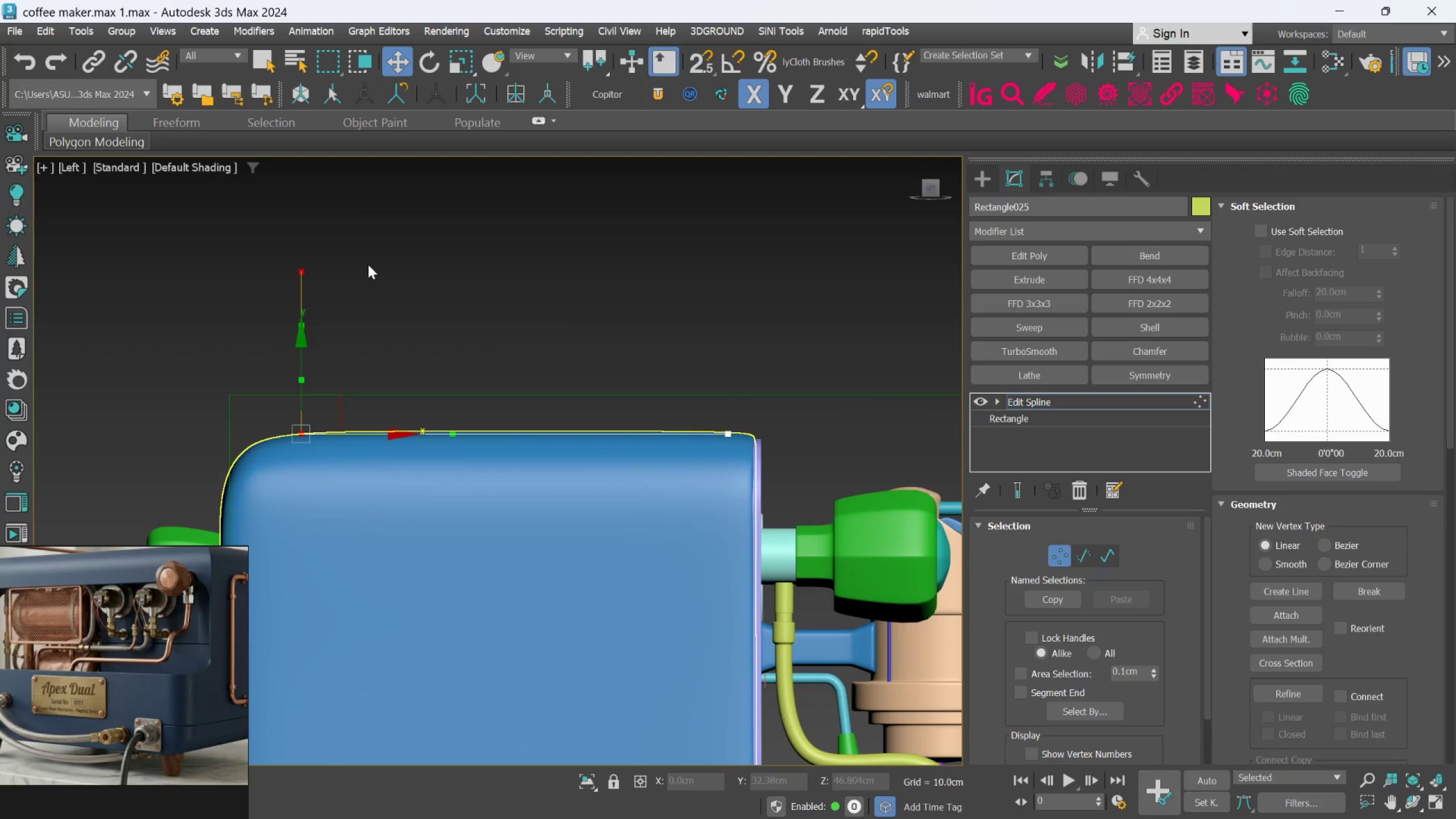 
left_click_drag(start_coordinate=[249, 220], to_coordinate=[441, 372])
 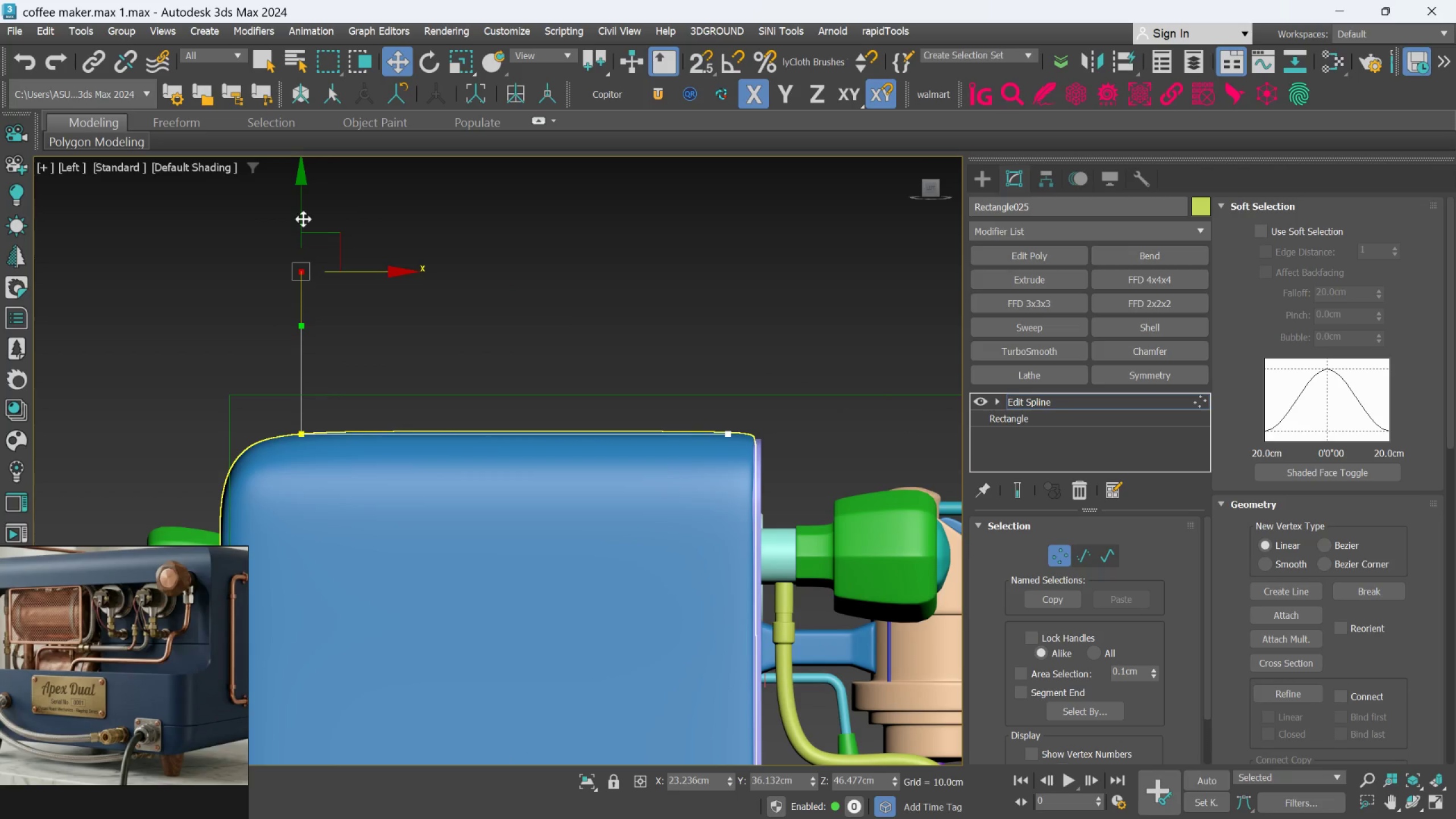 
left_click_drag(start_coordinate=[299, 217], to_coordinate=[328, 348])
 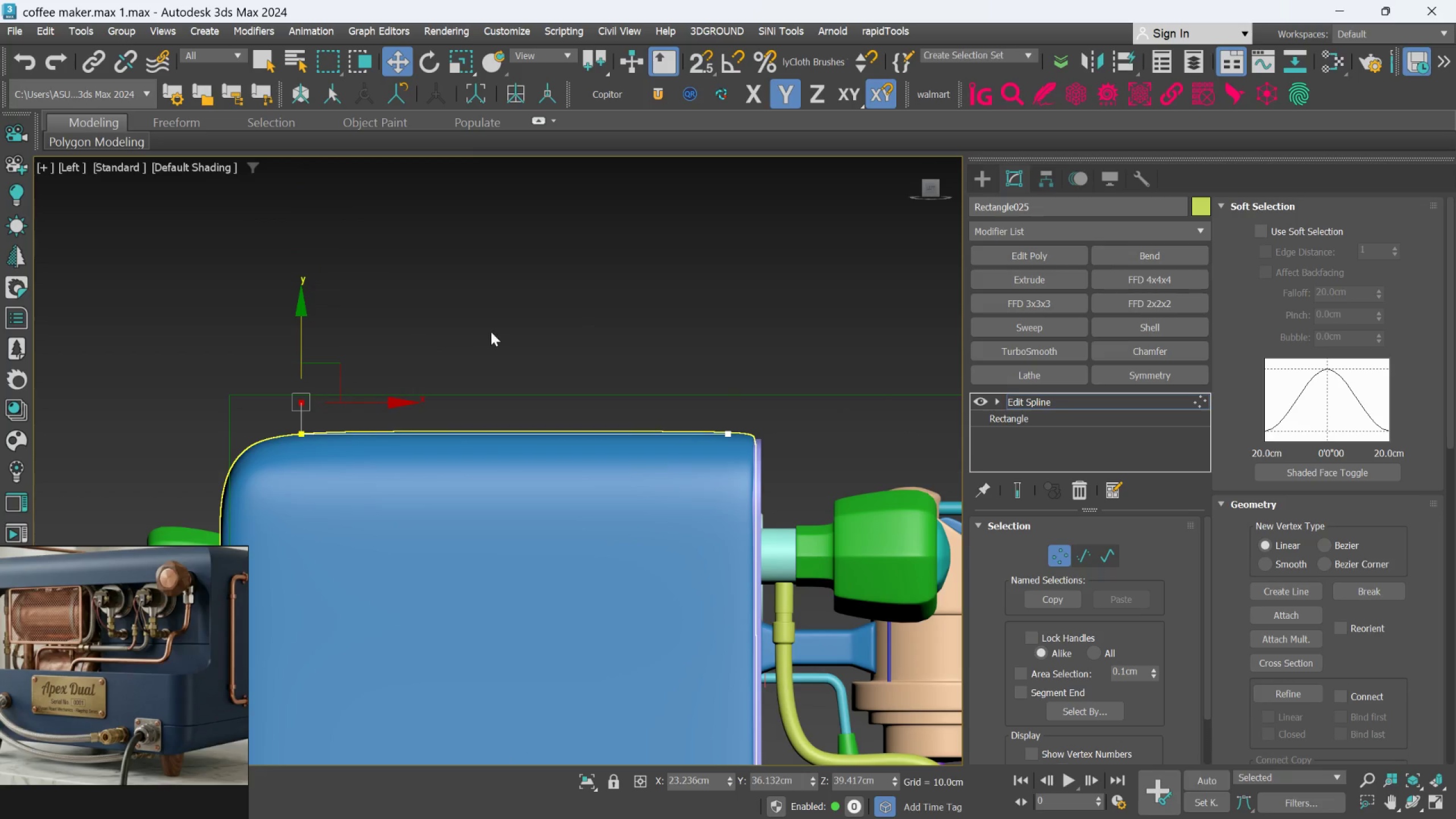 
scroll: coordinate [586, 377], scroll_direction: none, amount: 0.0
 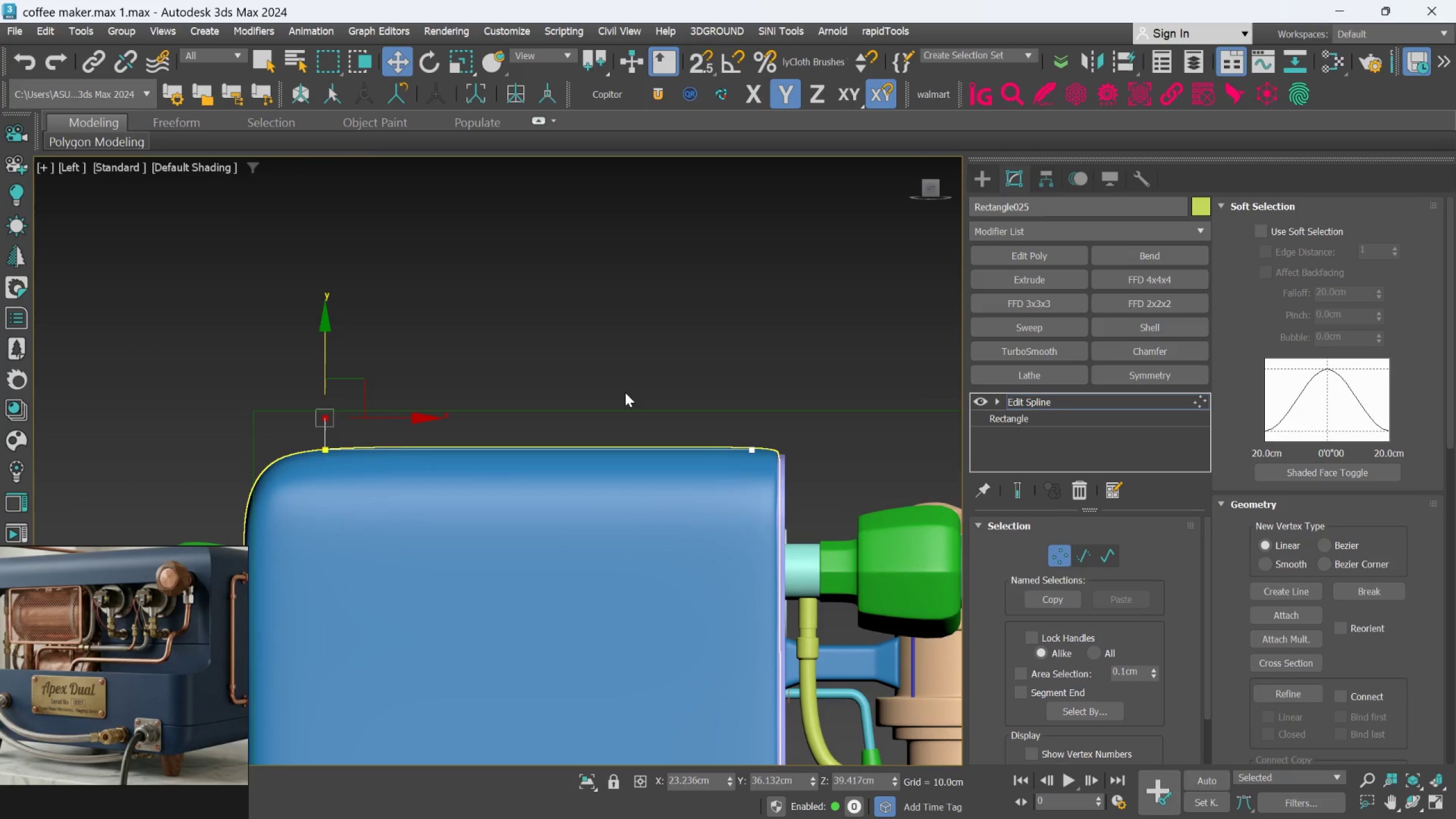 
hold_key(key=AltLeft, duration=0.85)
 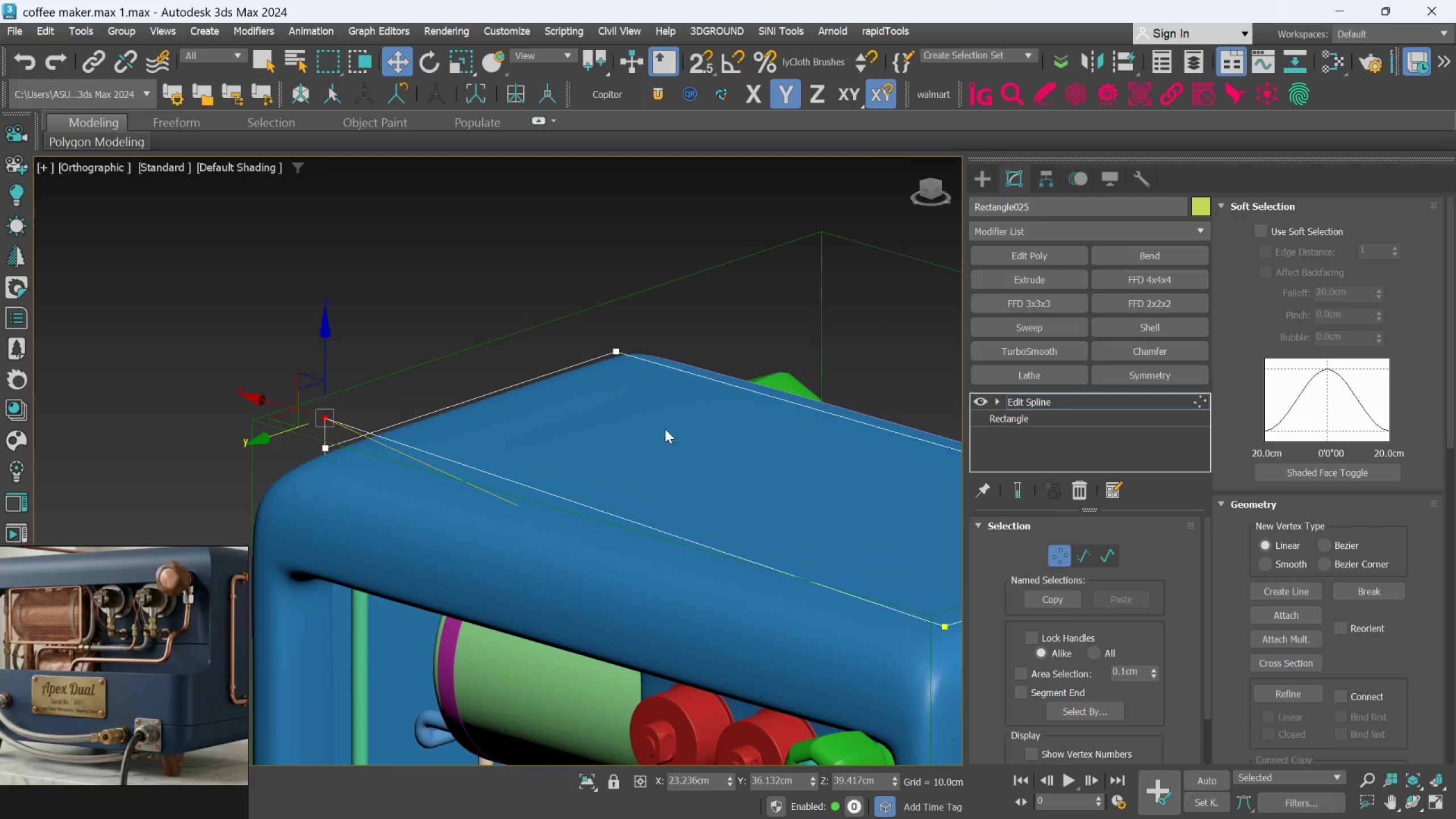 
hold_key(key=AltLeft, duration=1.26)
 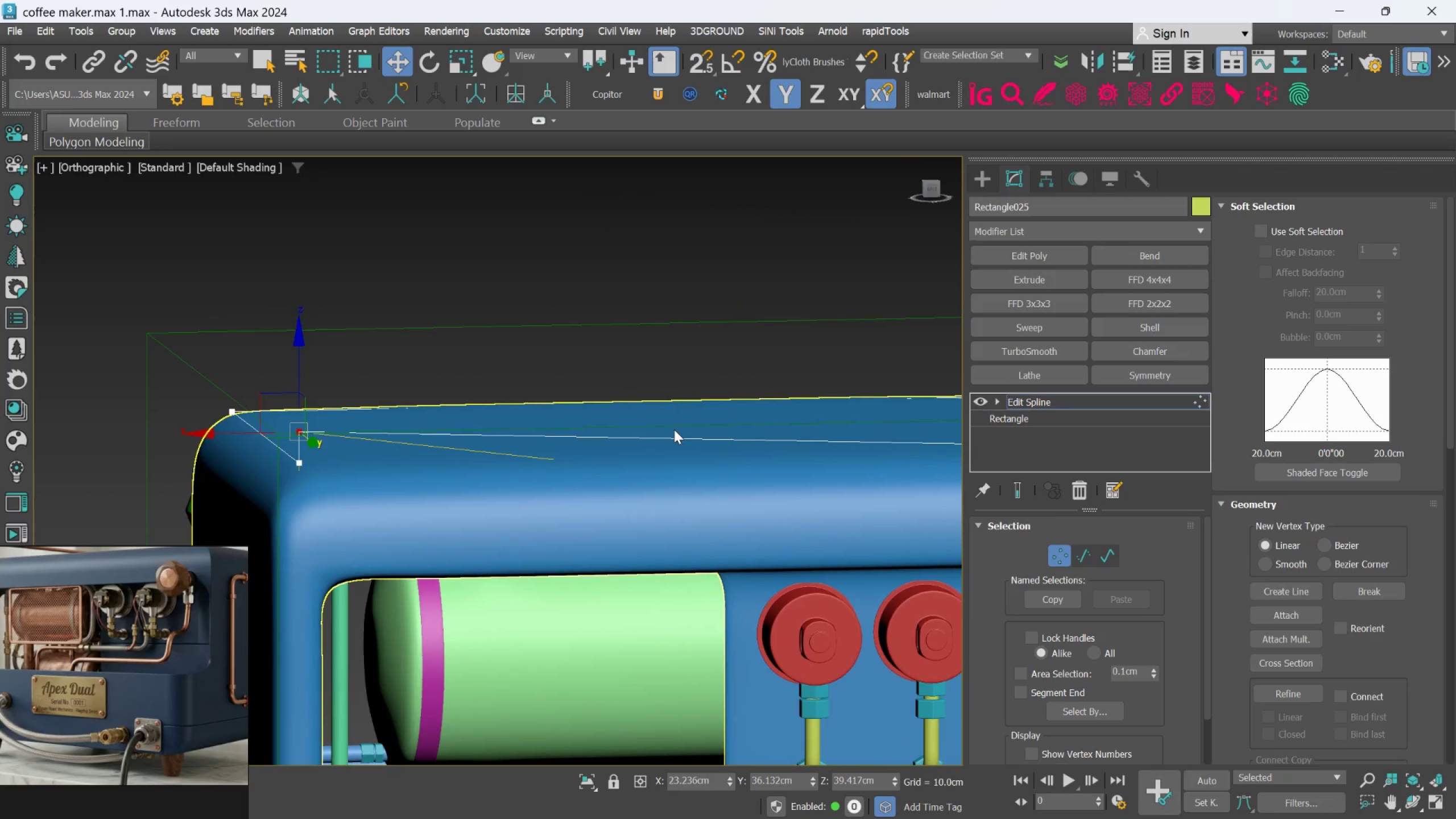 
hold_key(key=AltLeft, duration=0.77)
 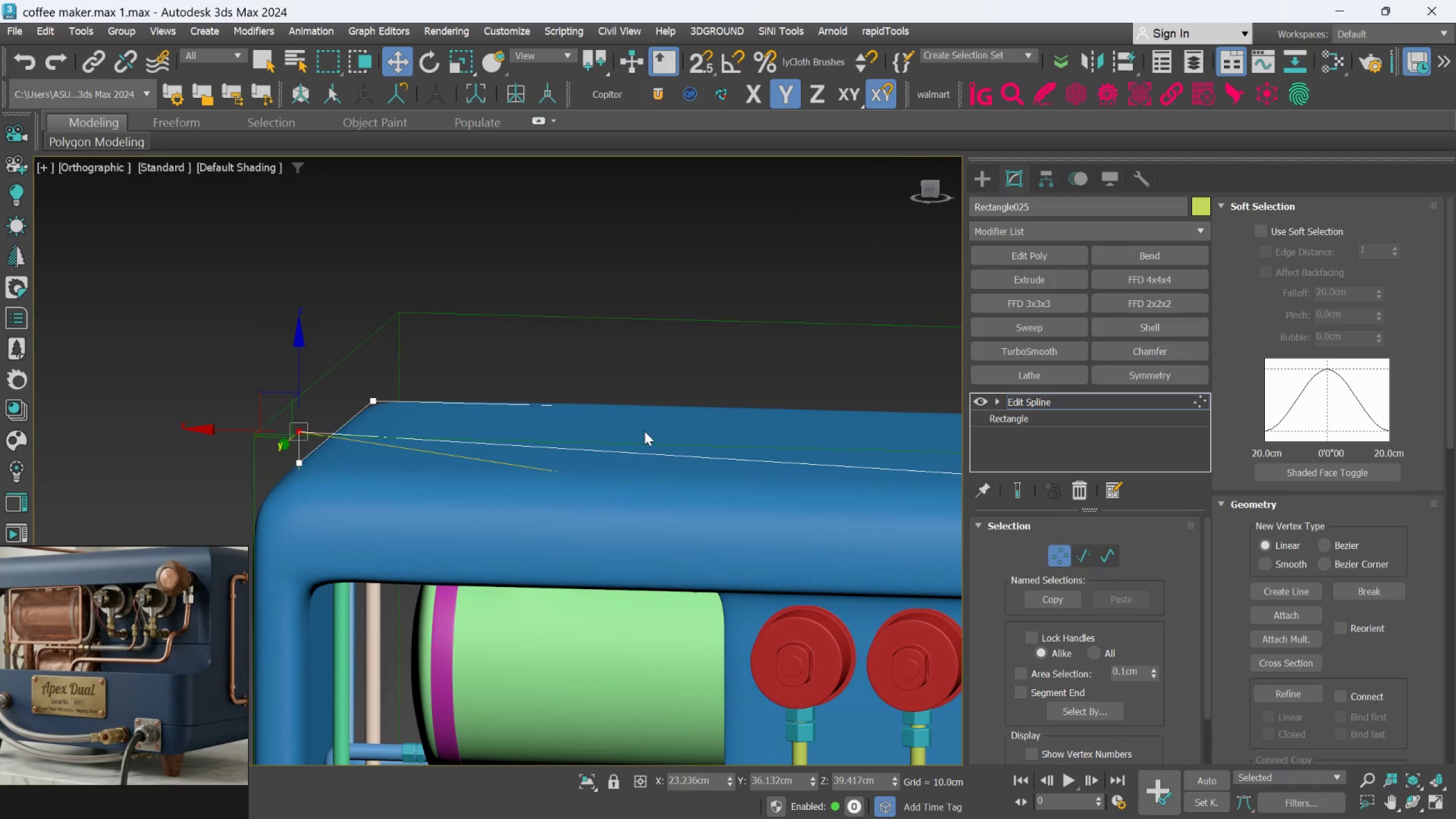 
hold_key(key=AltLeft, duration=1.26)
 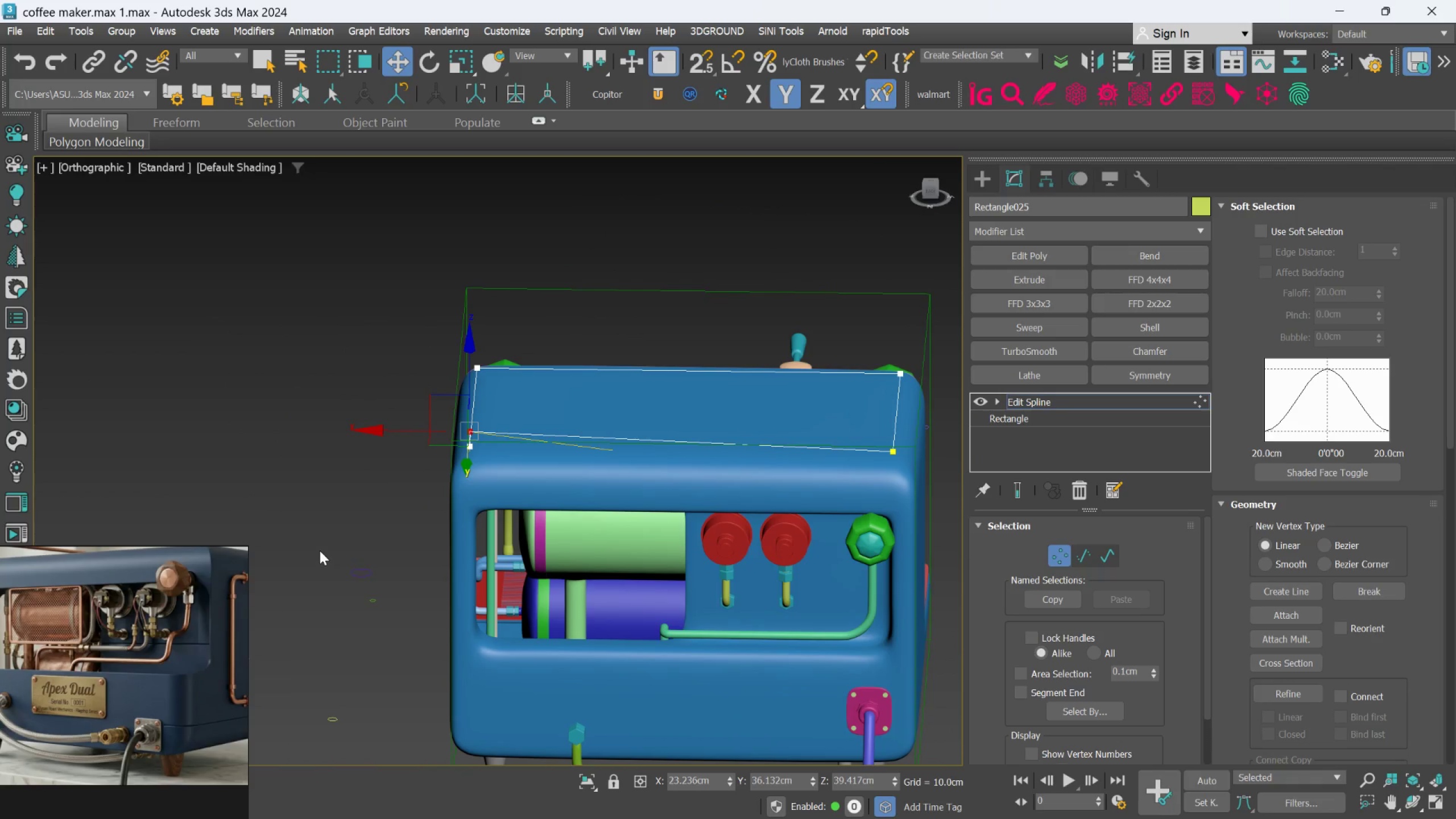 
scroll: coordinate [640, 431], scroll_direction: down, amount: 2.0
 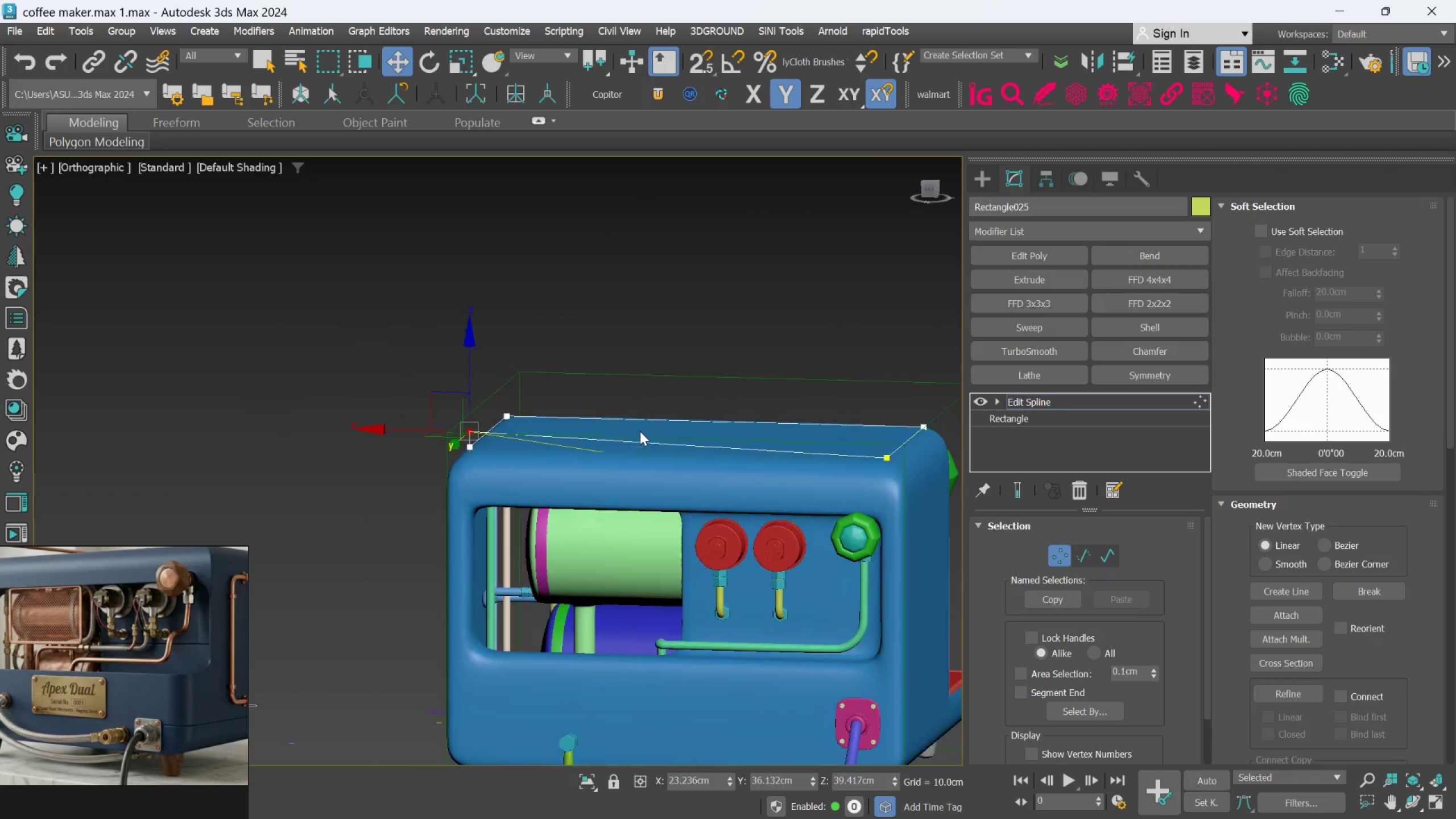 
hold_key(key=AltLeft, duration=0.8)
 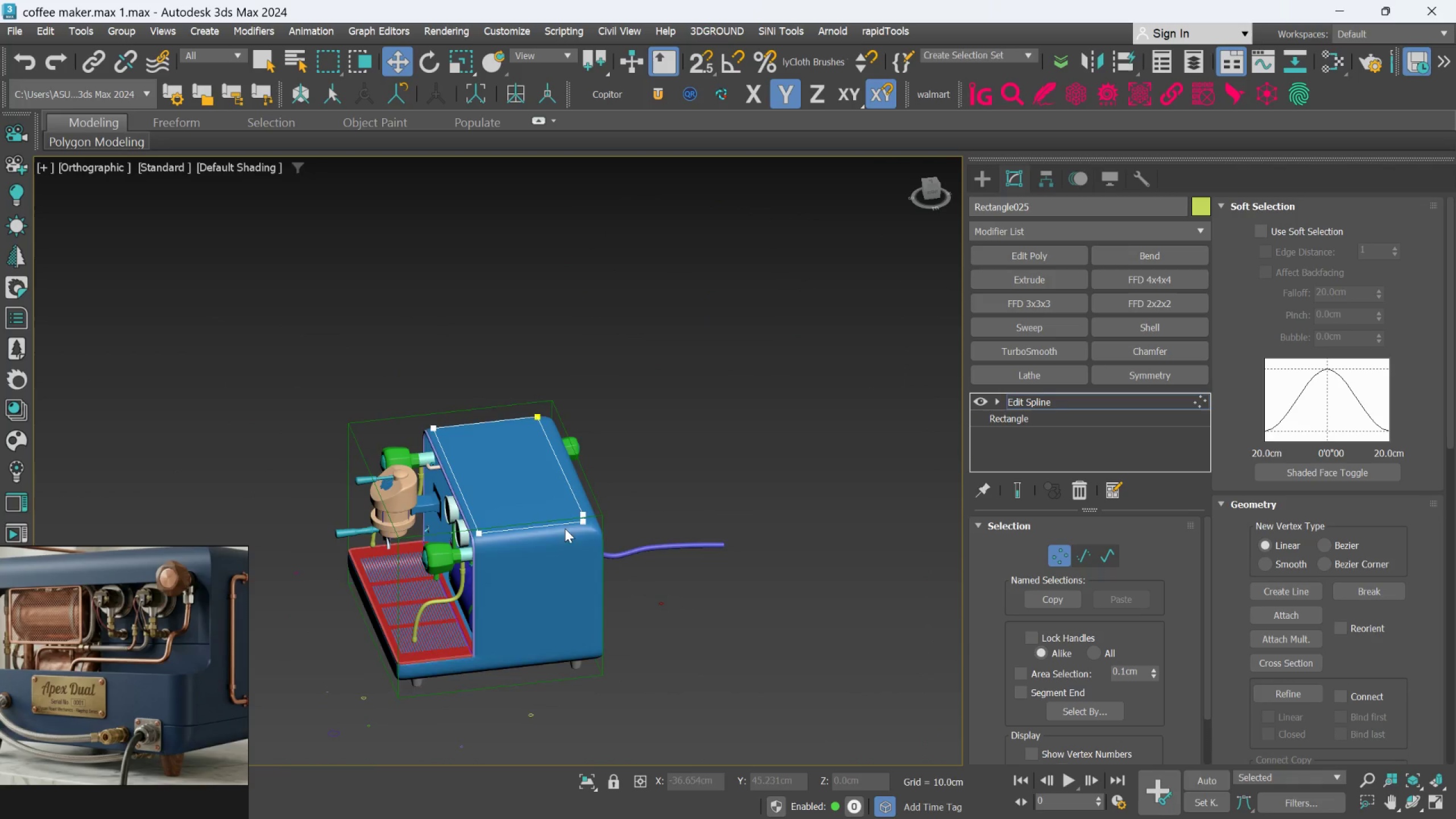 
scroll: coordinate [331, 540], scroll_direction: down, amount: 2.0
 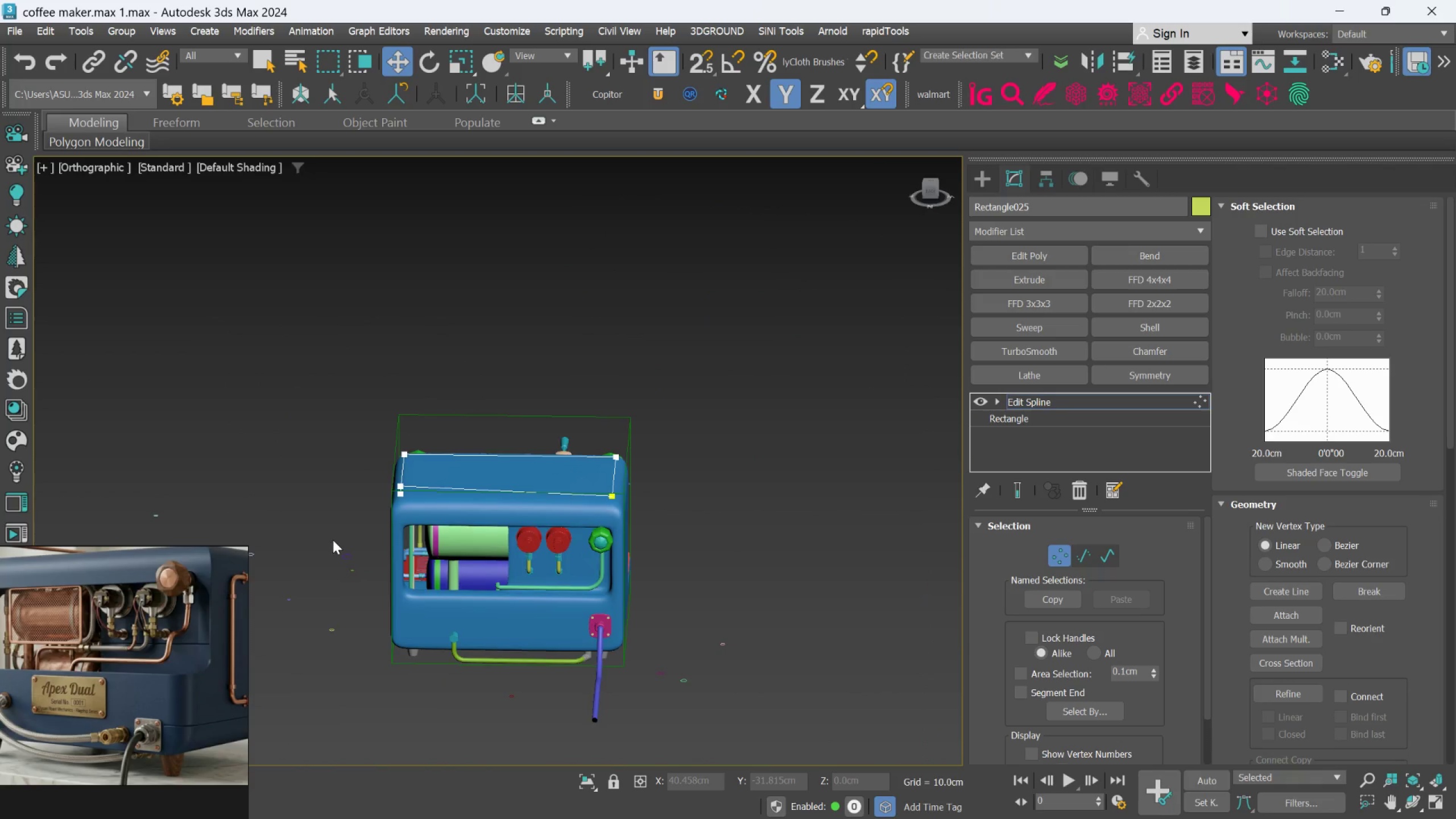 
hold_key(key=AltLeft, duration=1.06)
 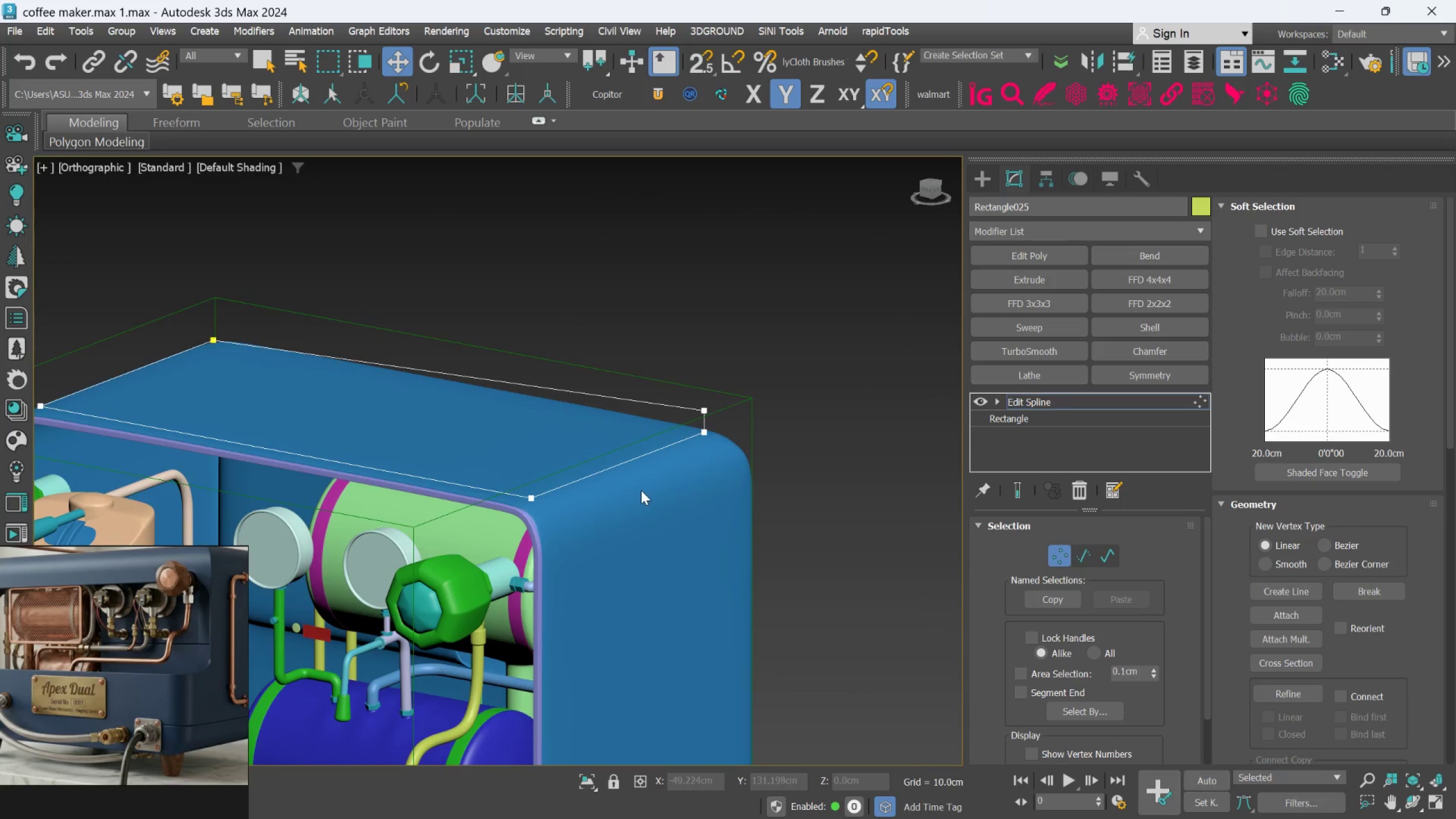 
scroll: coordinate [597, 502], scroll_direction: up, amount: 3.0
 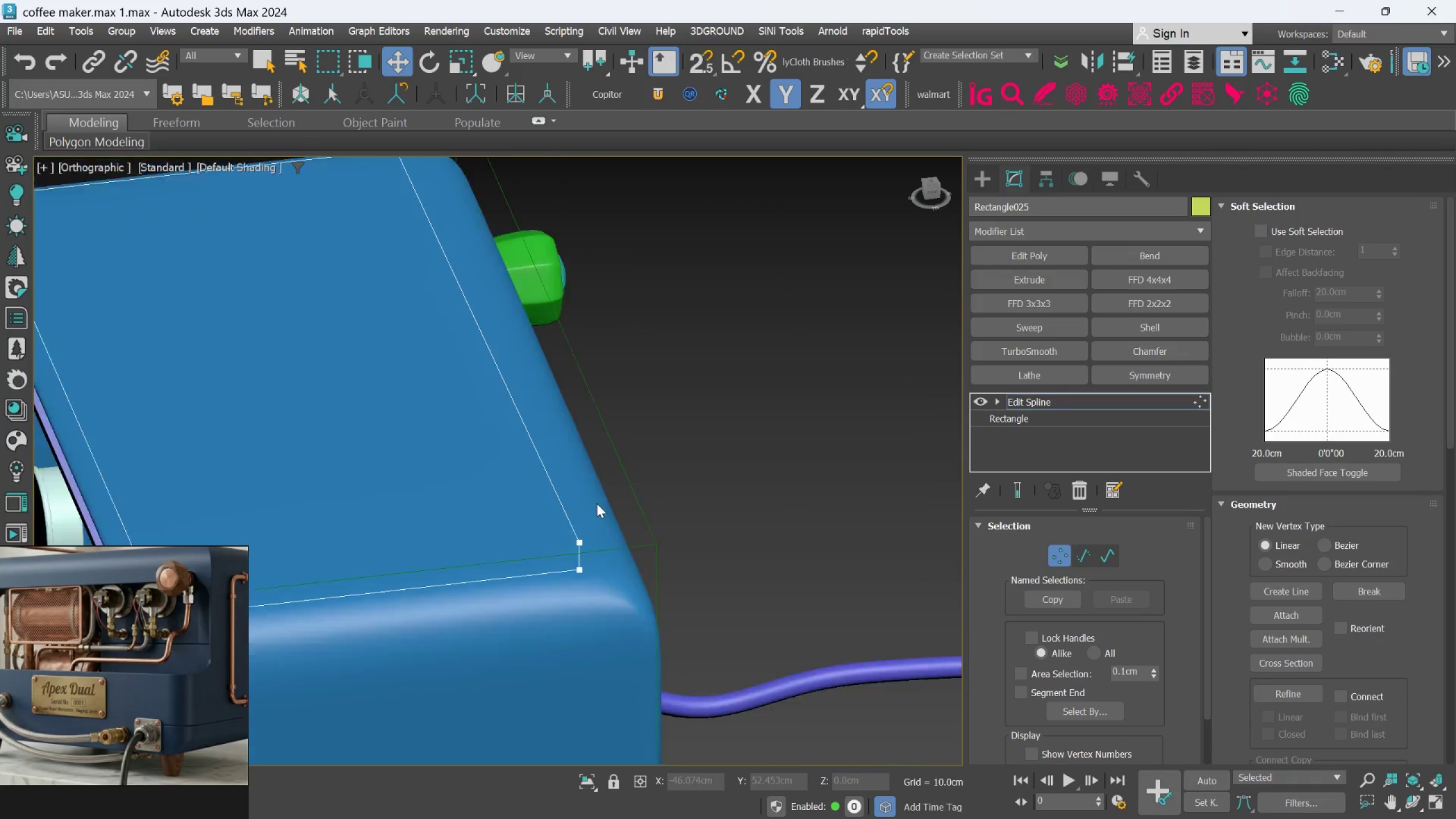 
hold_key(key=AltLeft, duration=0.51)
 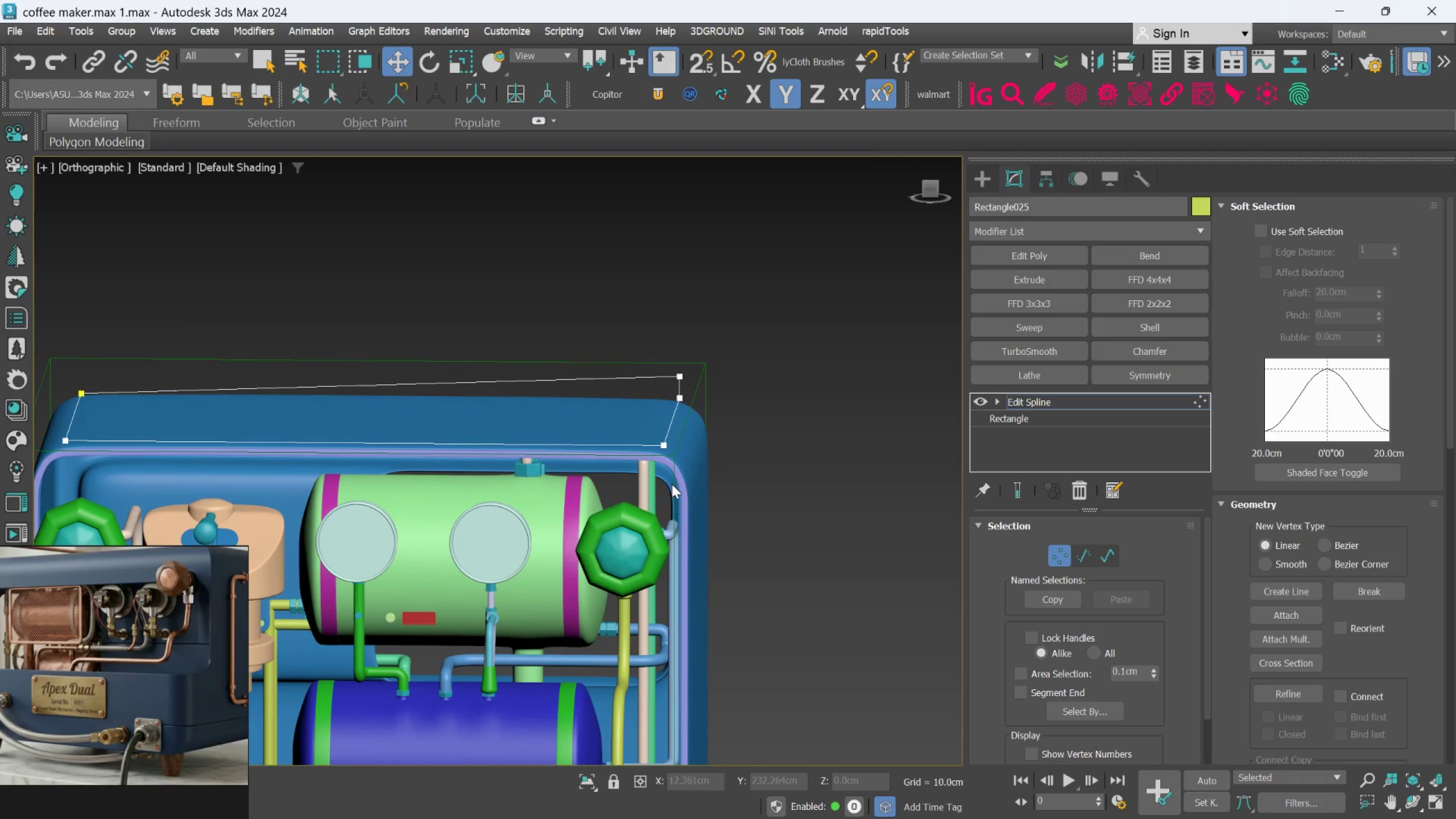 
key(Control+Z)
 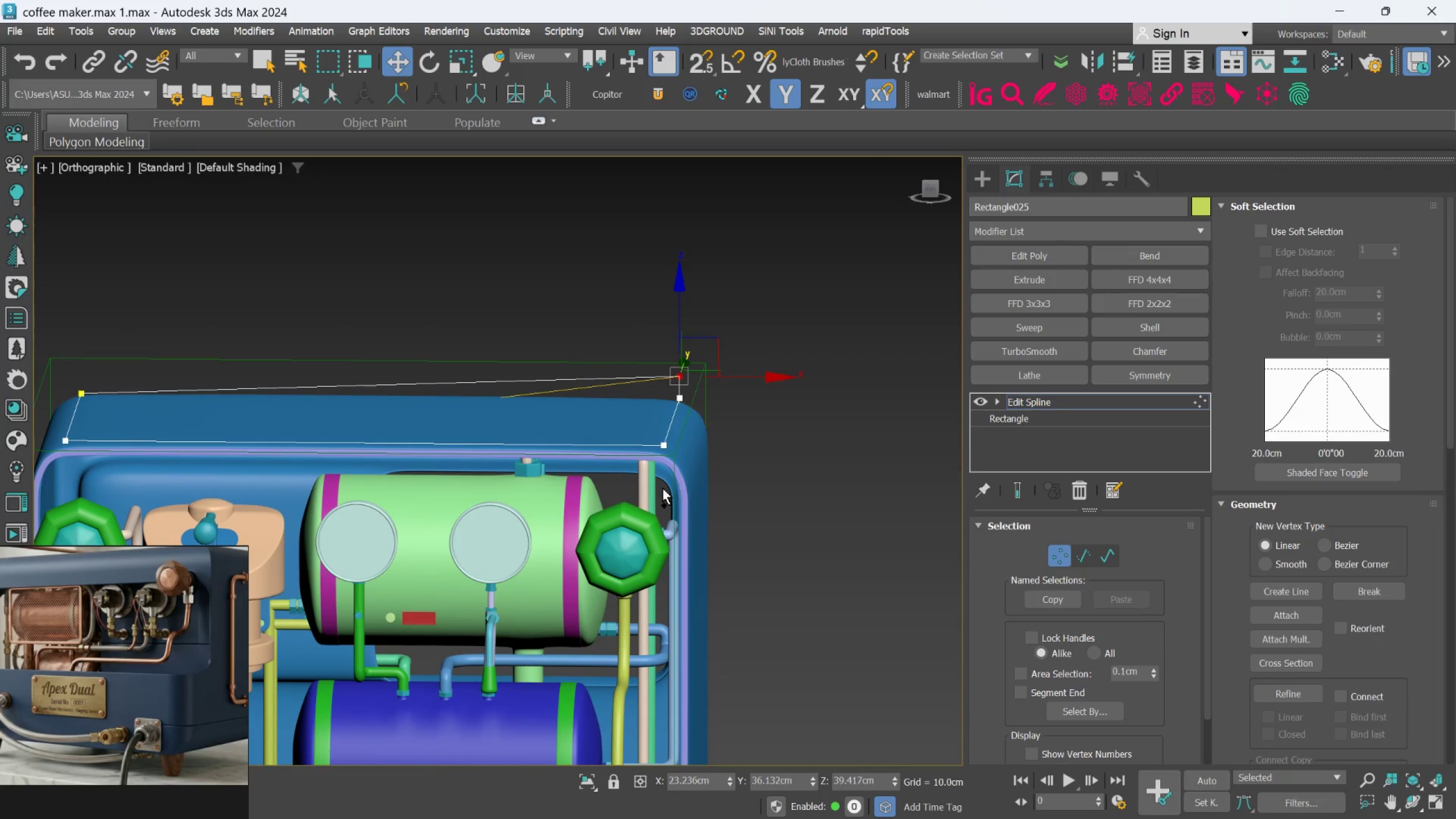 
key(Control+Z)
 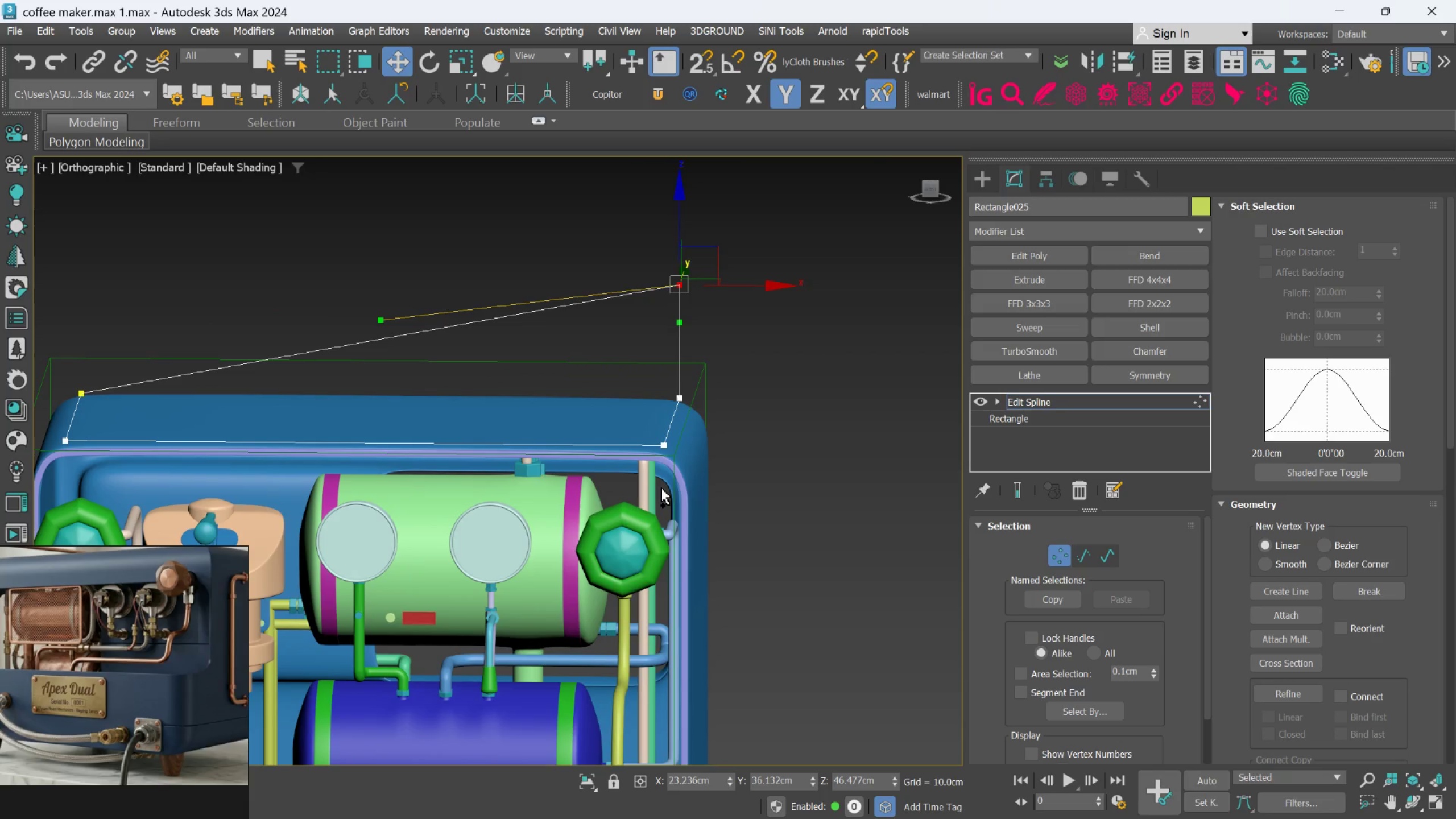 
key(Control+Z)
 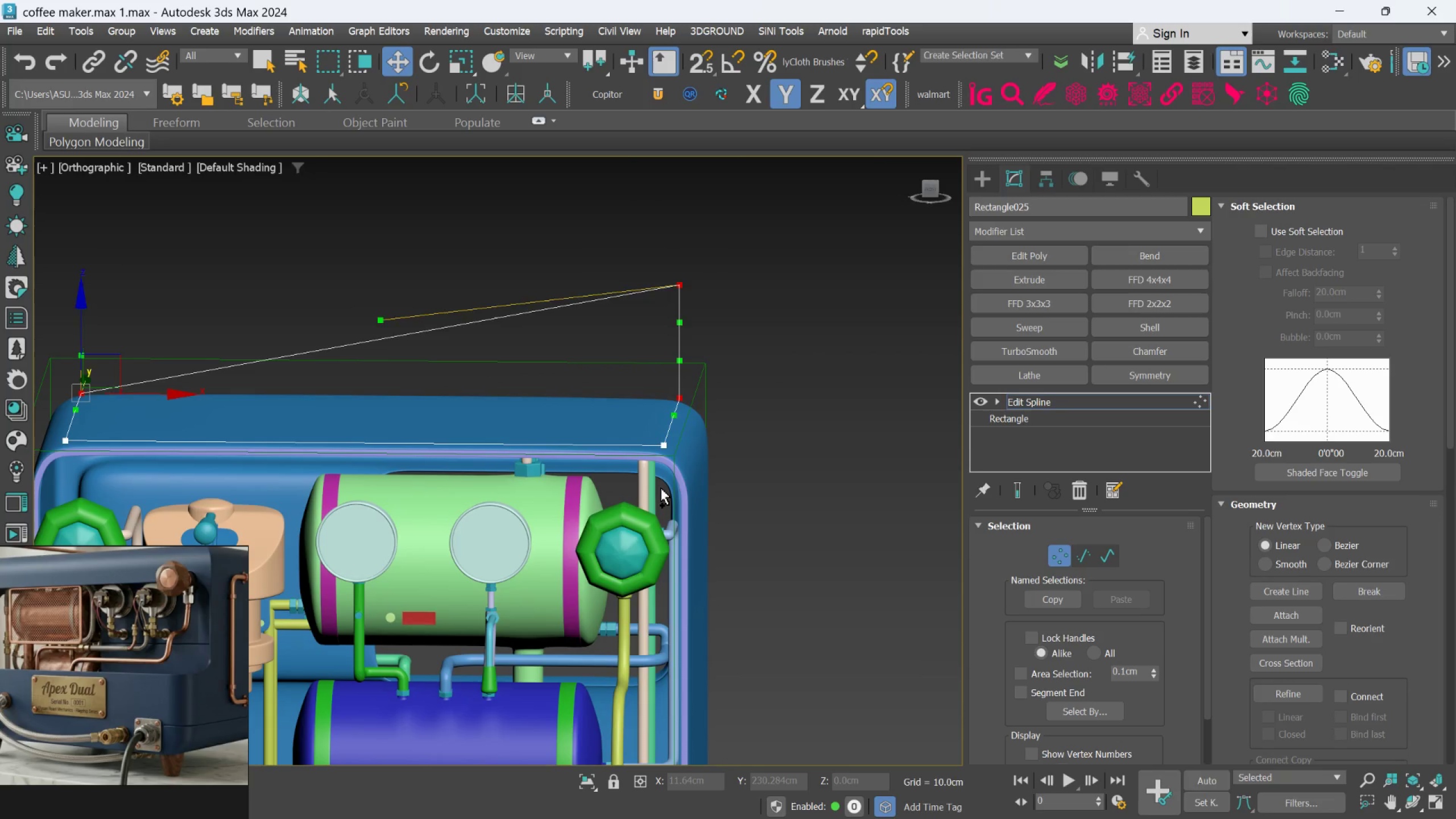 
key(Control+Z)
 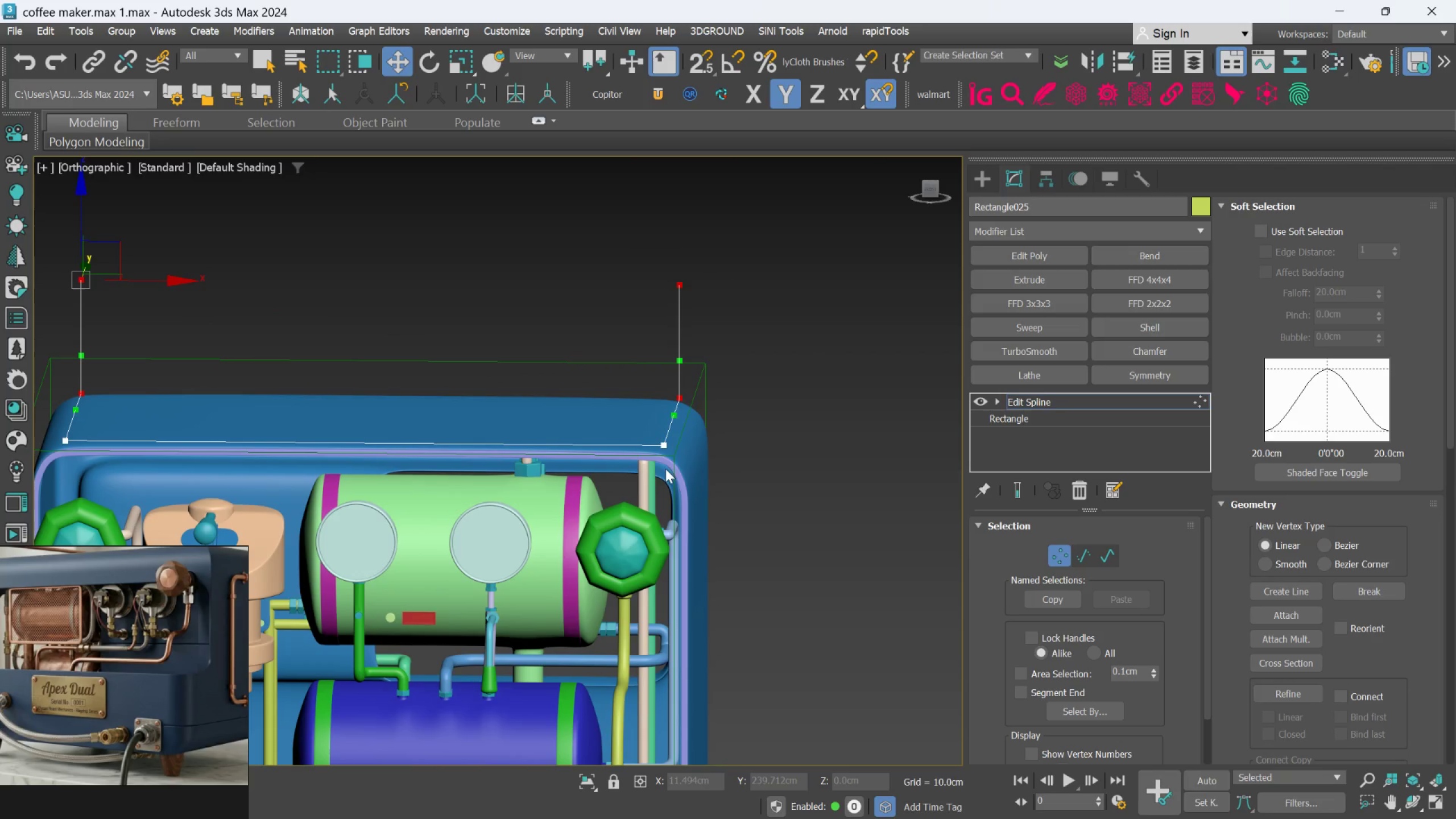 
left_click([744, 426])
 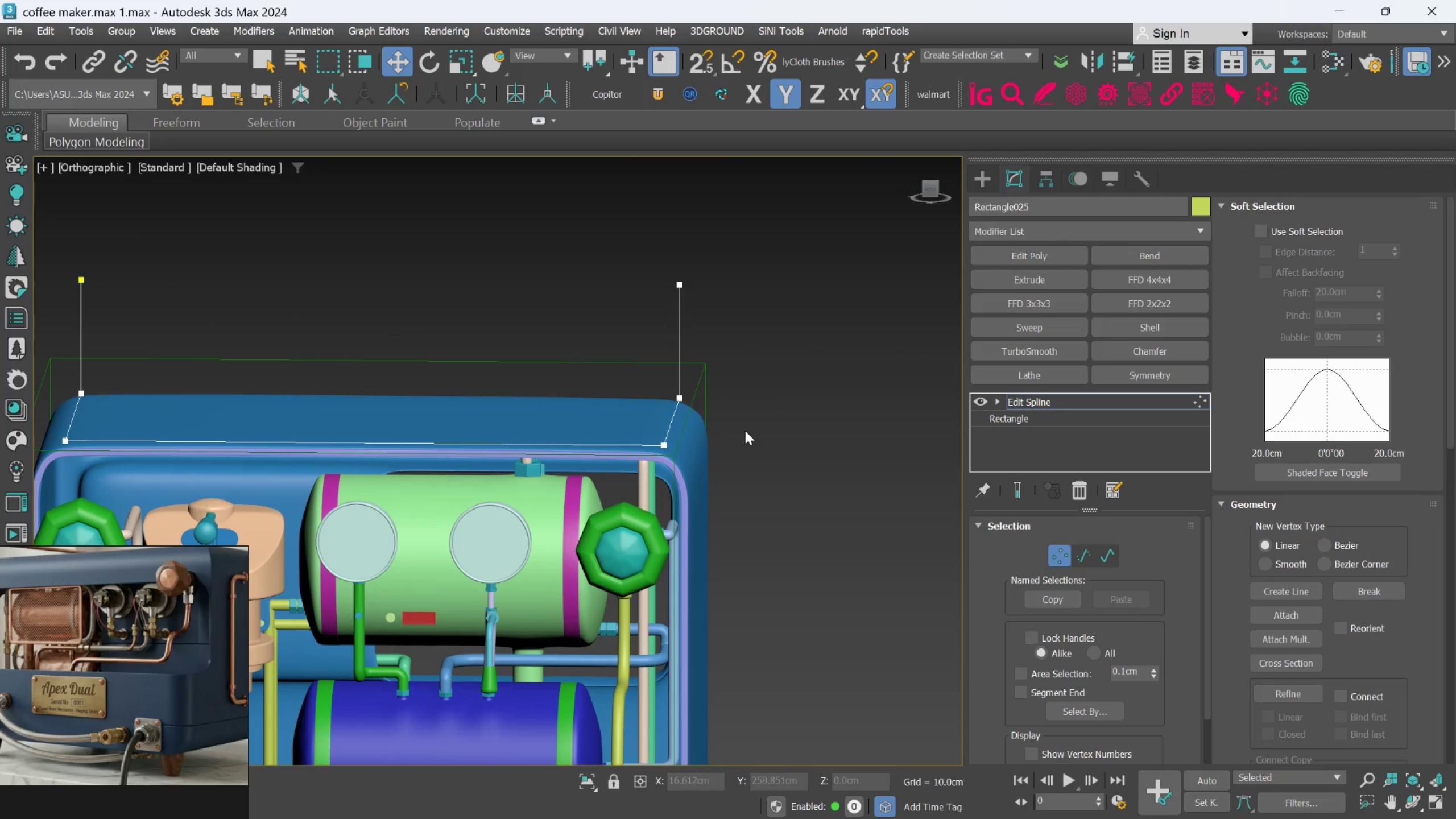 
scroll: coordinate [743, 436], scroll_direction: down, amount: 1.0
 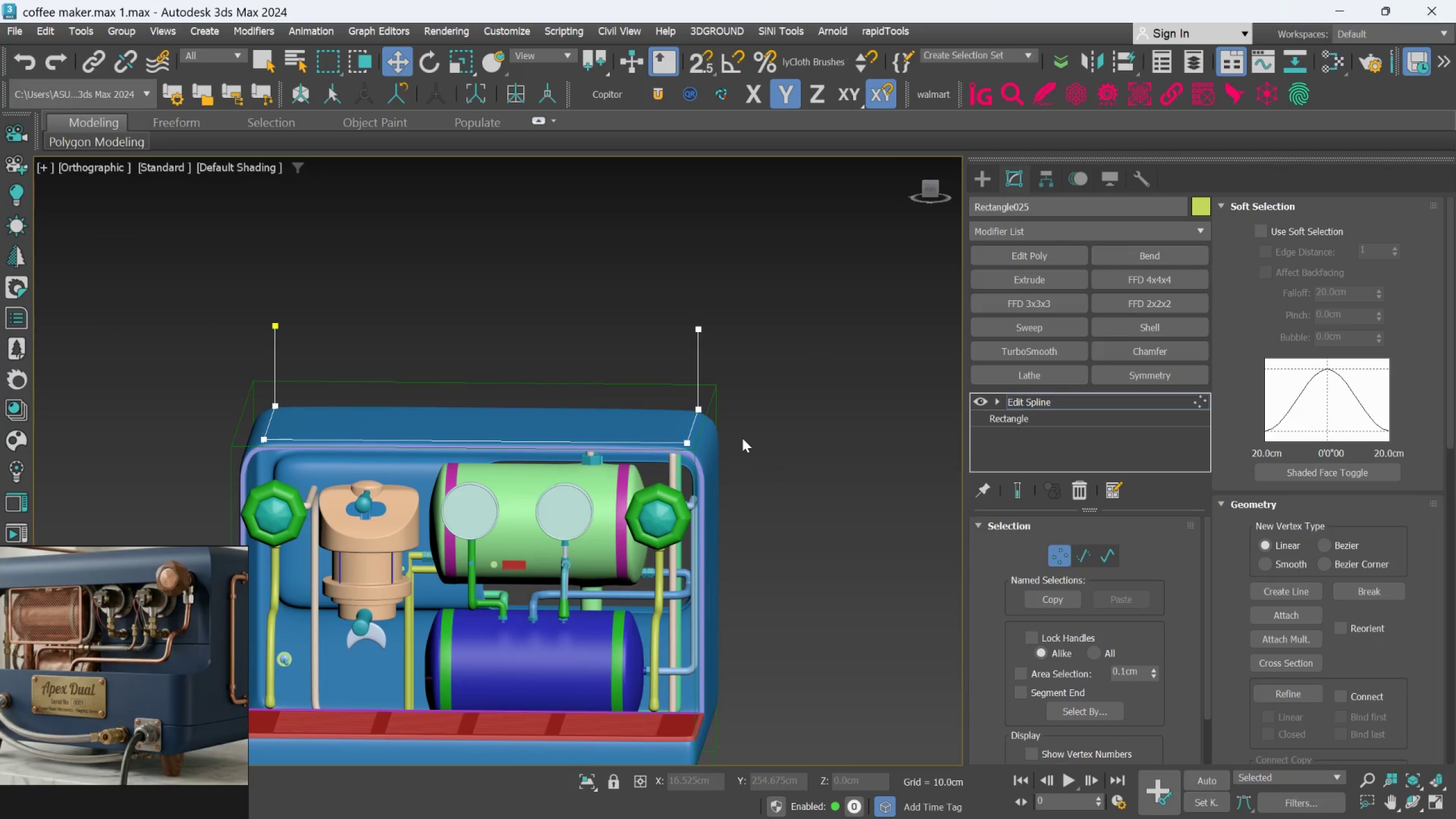 
key(L)
 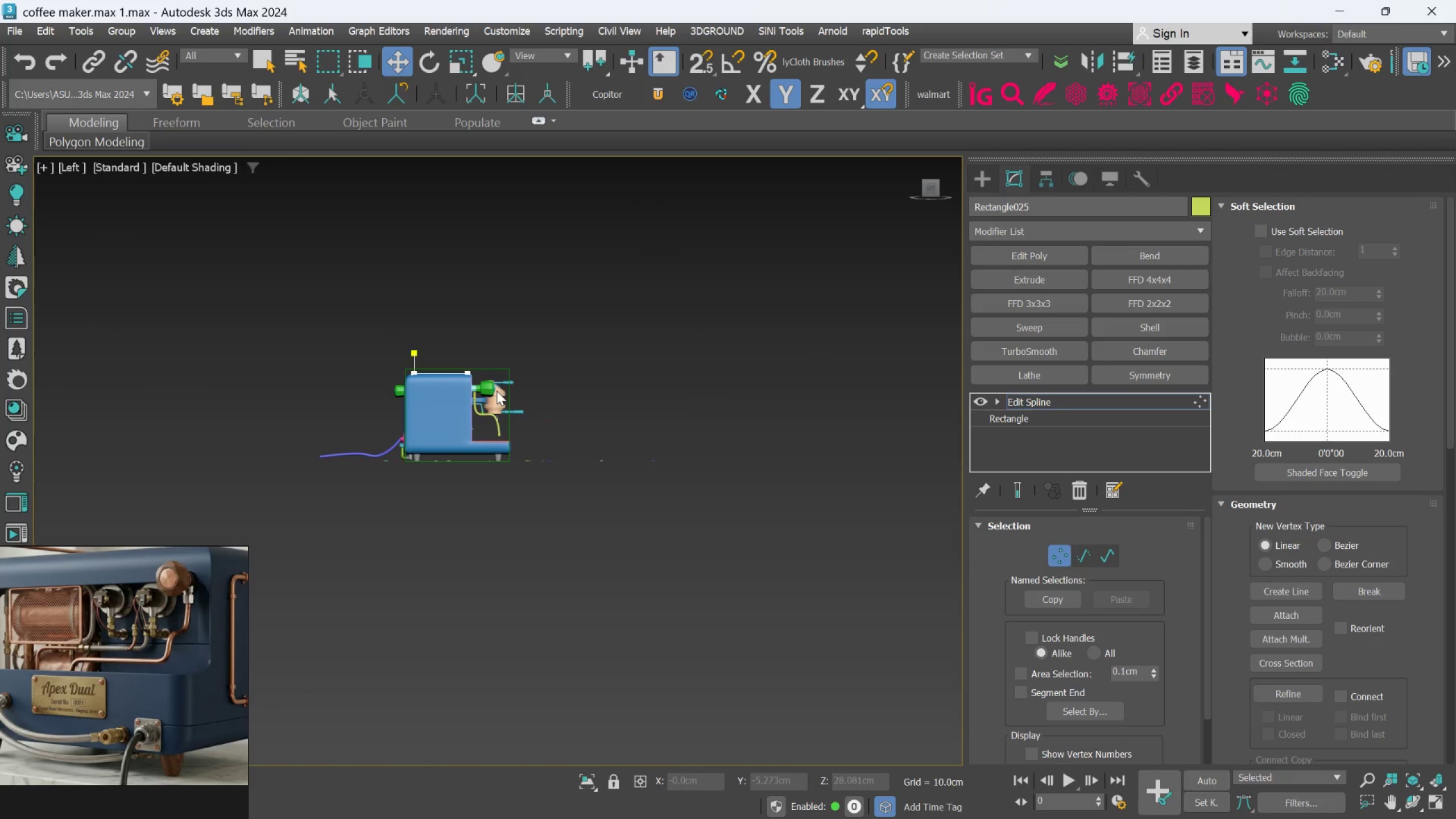 
scroll: coordinate [445, 373], scroll_direction: up, amount: 3.0
 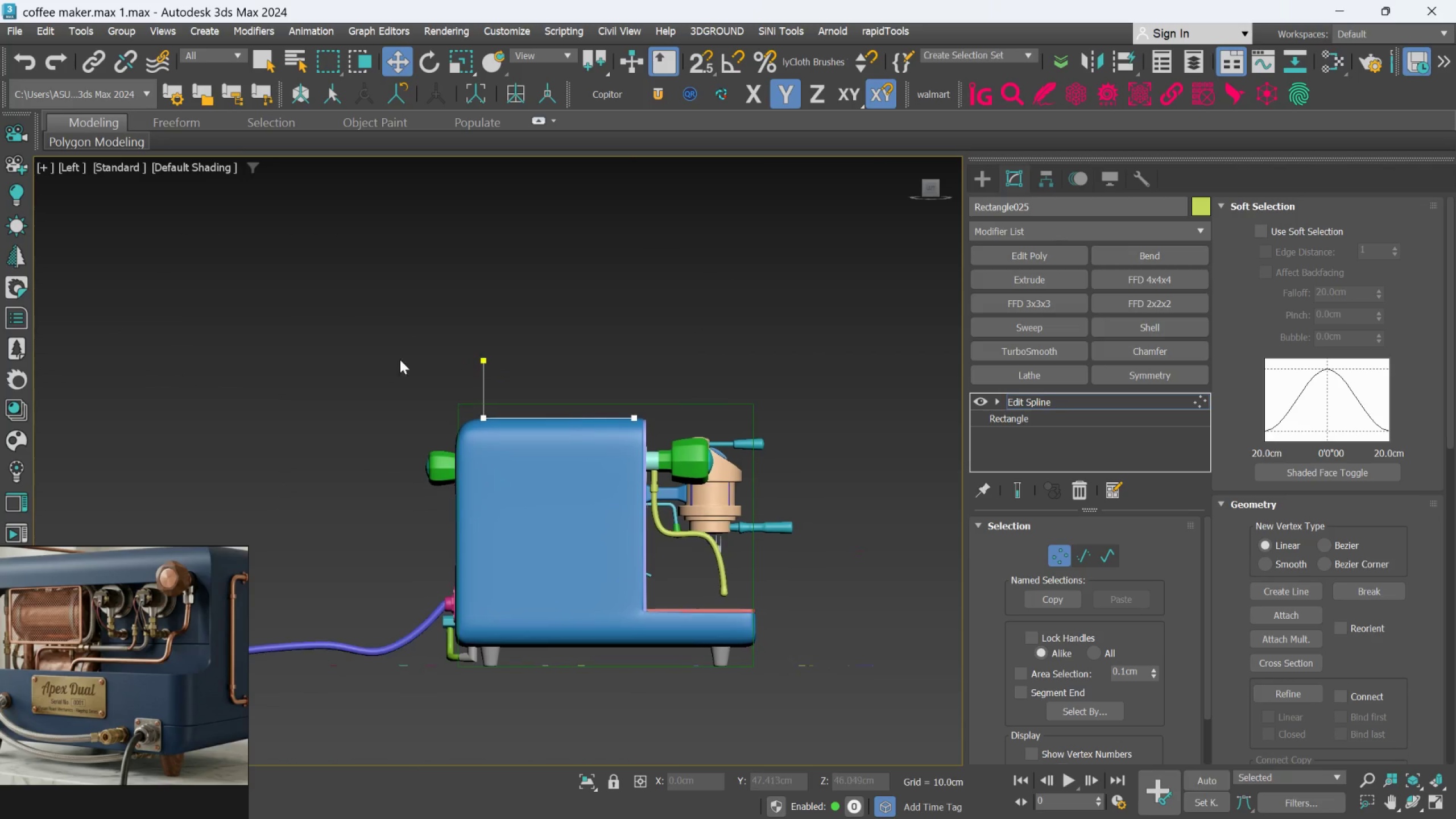 
left_click_drag(start_coordinate=[398, 313], to_coordinate=[739, 453])
 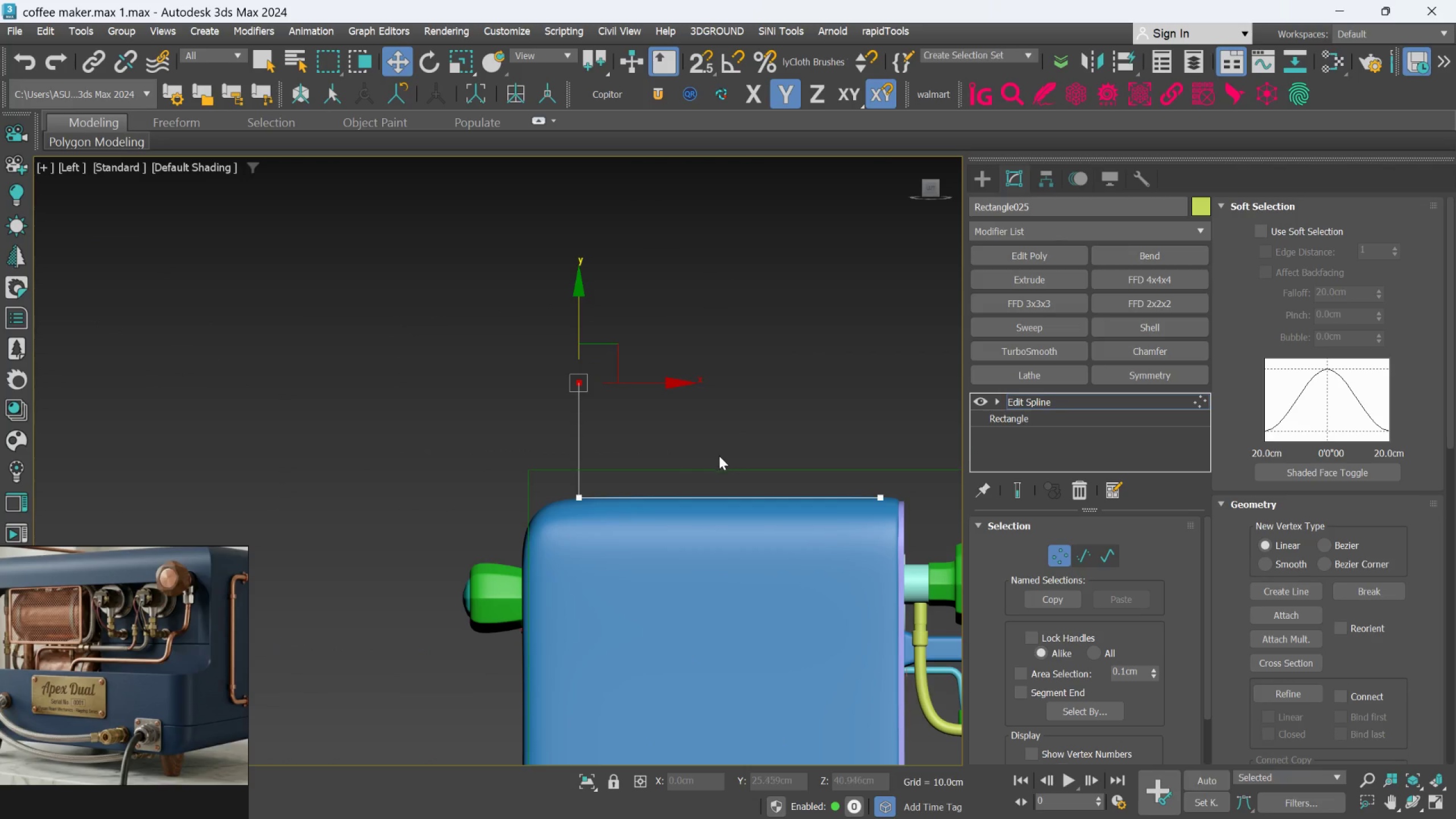 
scroll: coordinate [390, 333], scroll_direction: up, amount: 2.0
 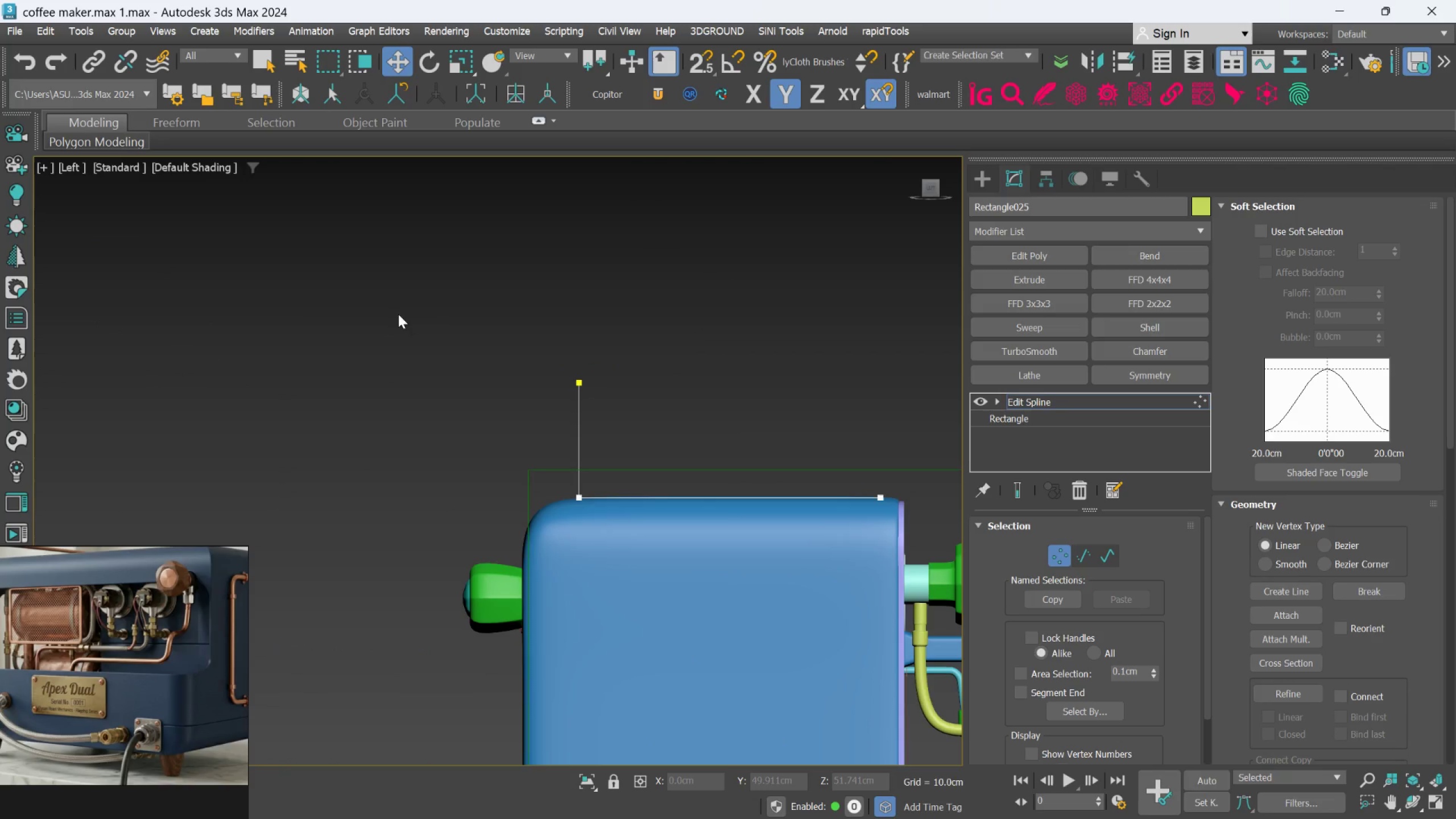 
hold_key(key=AltLeft, duration=0.85)
 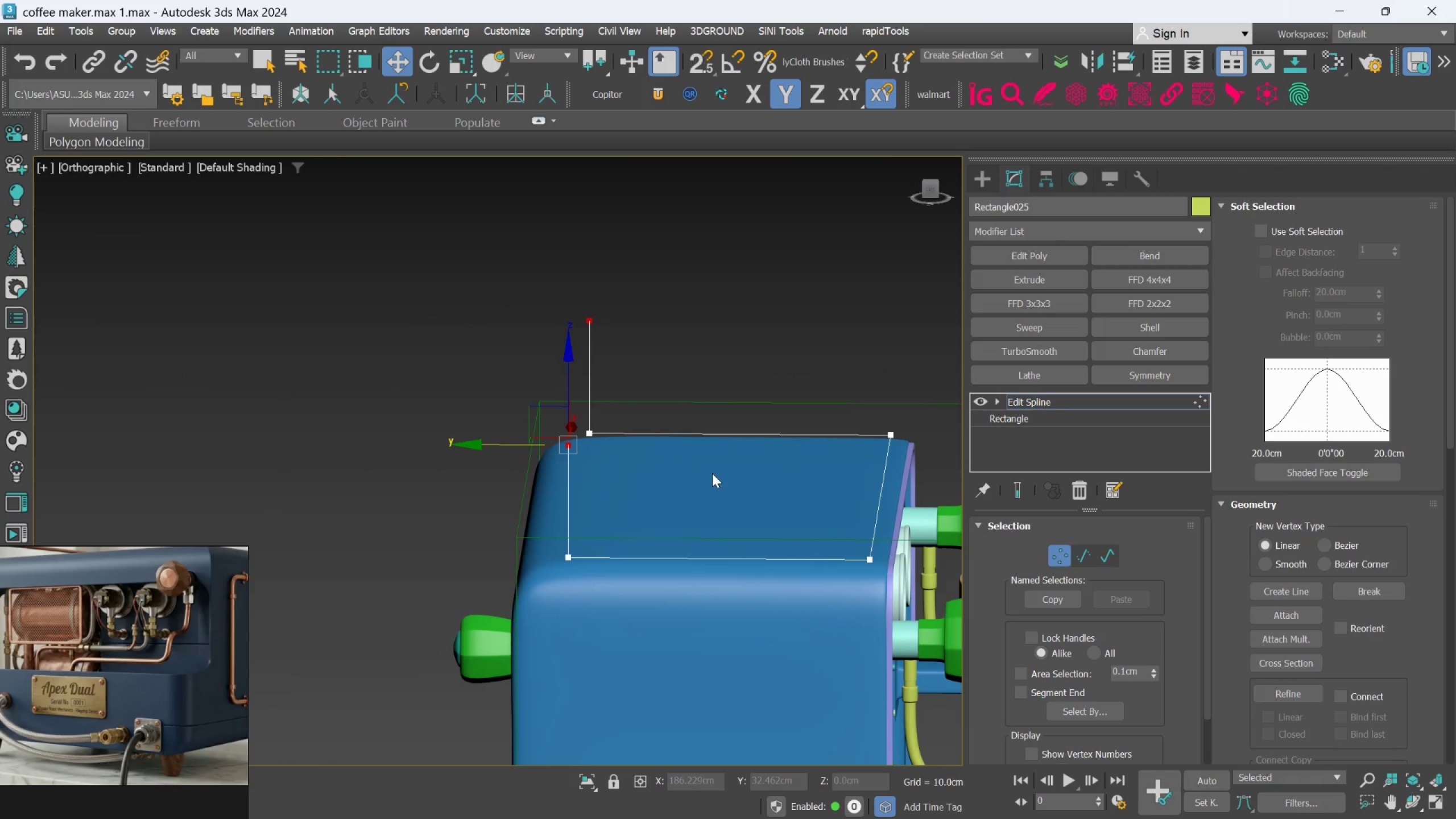 
key(L)
 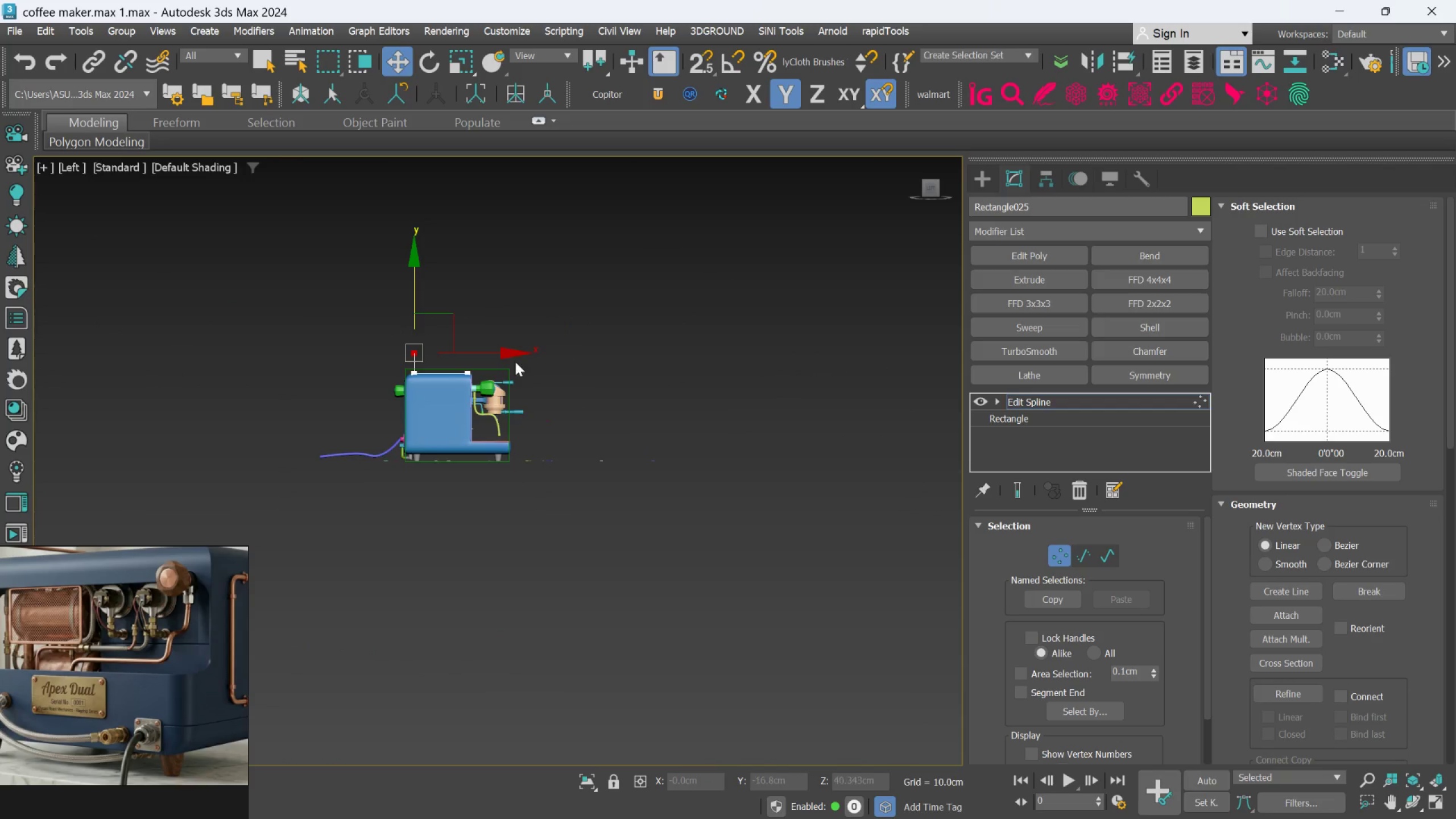 
scroll: coordinate [462, 404], scroll_direction: up, amount: 5.0
 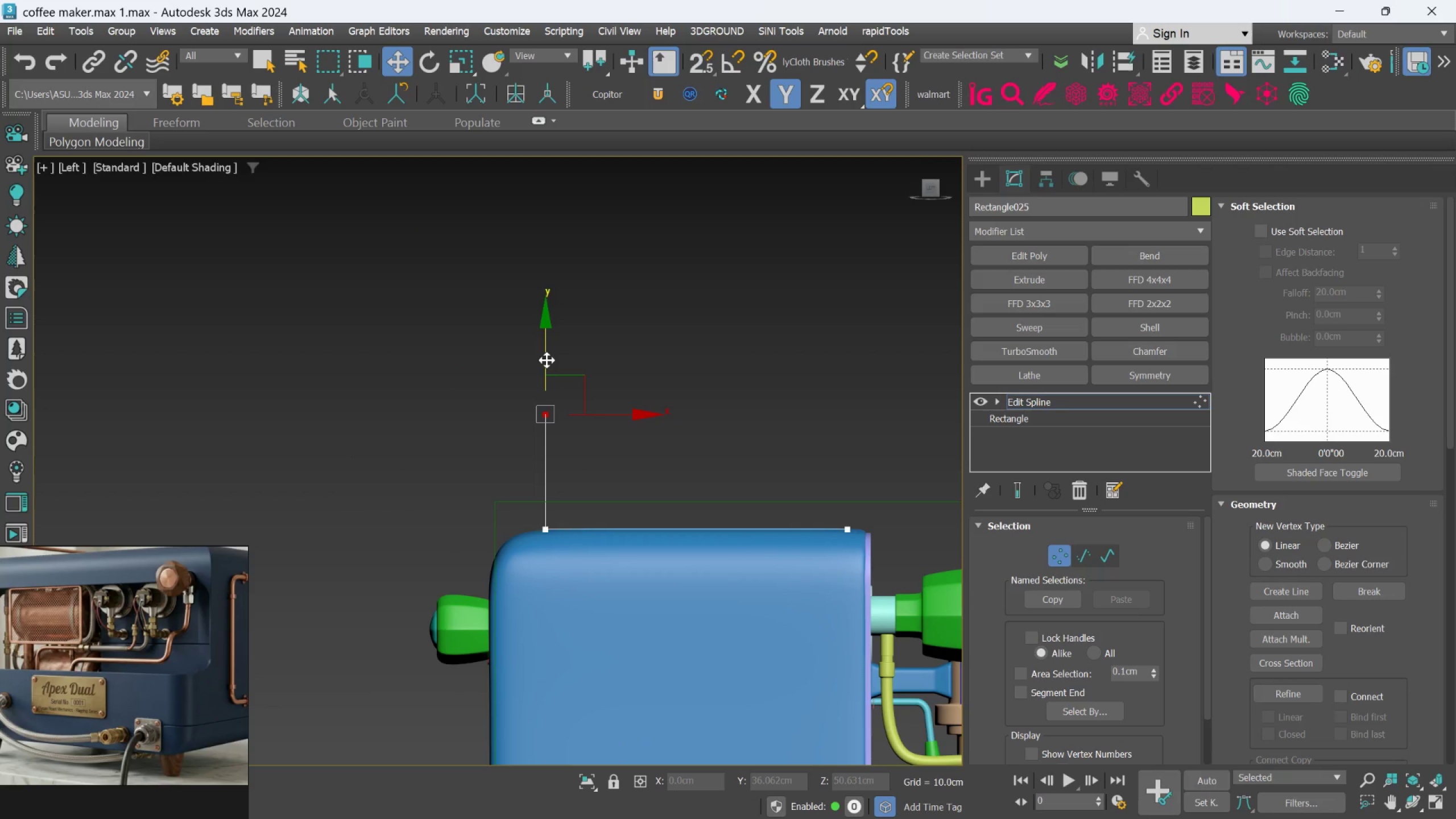 
left_click_drag(start_coordinate=[547, 358], to_coordinate=[564, 448])
 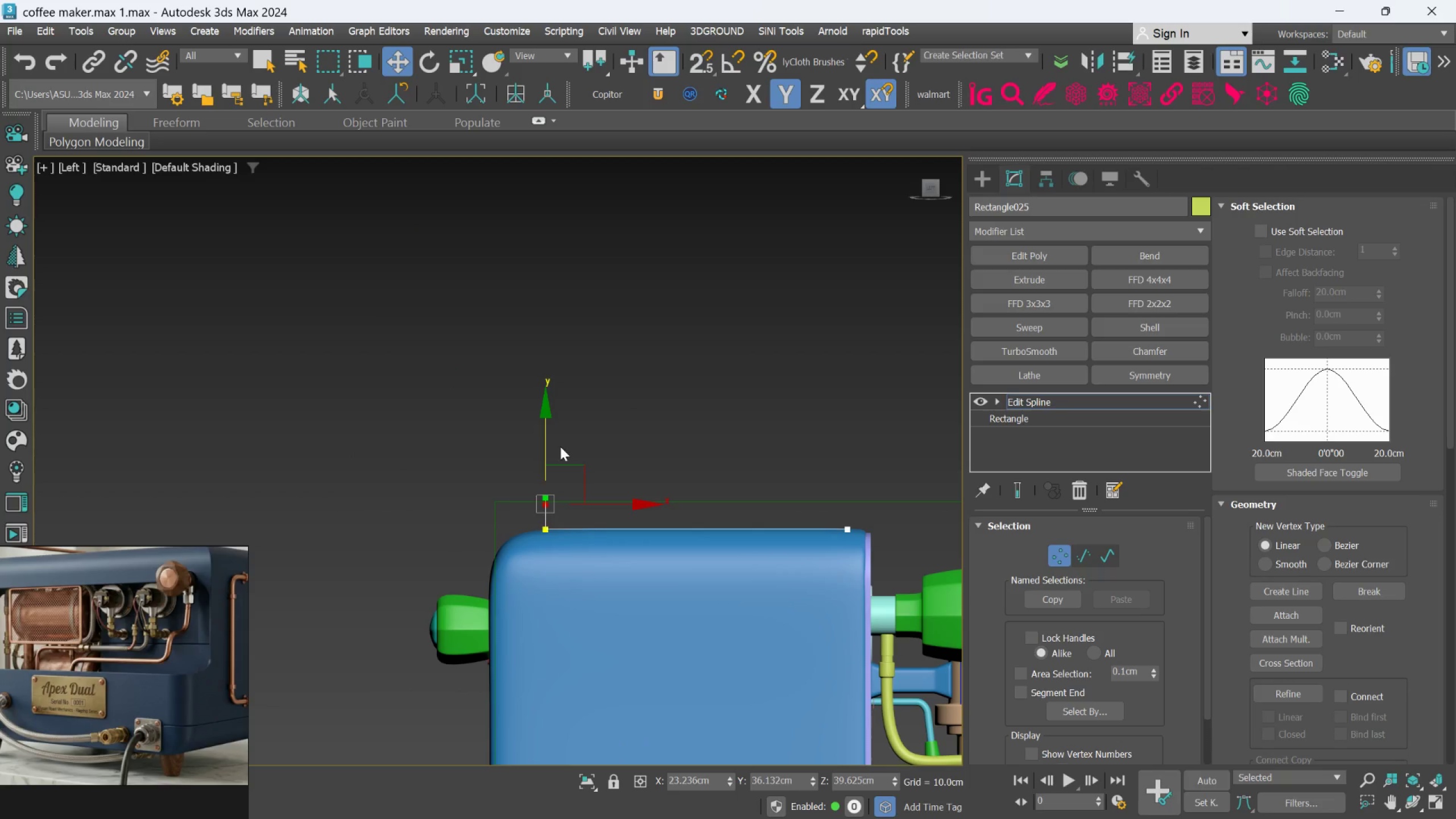 
scroll: coordinate [560, 445], scroll_direction: down, amount: 1.0
 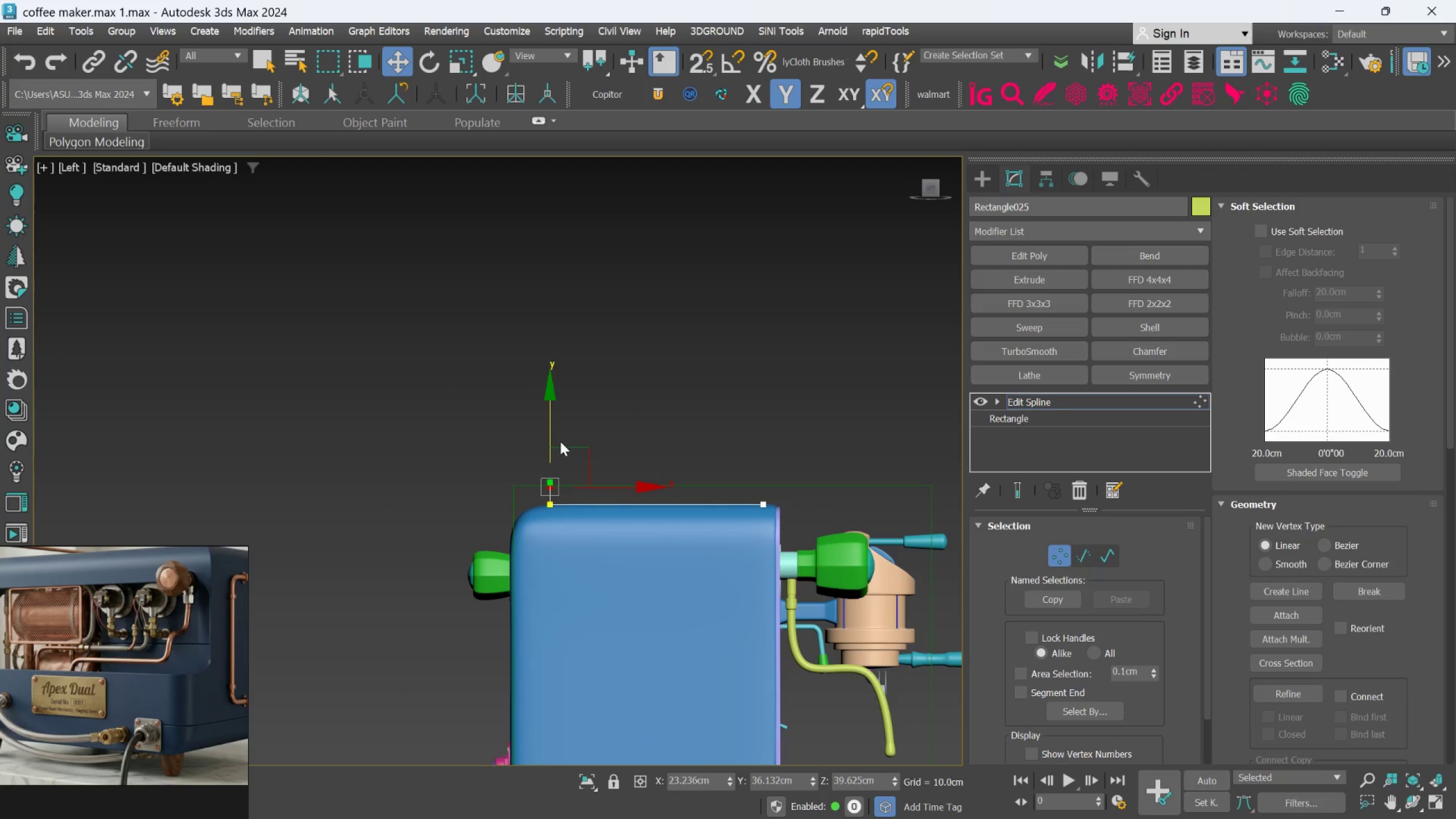 
hold_key(key=AltLeft, duration=1.31)
 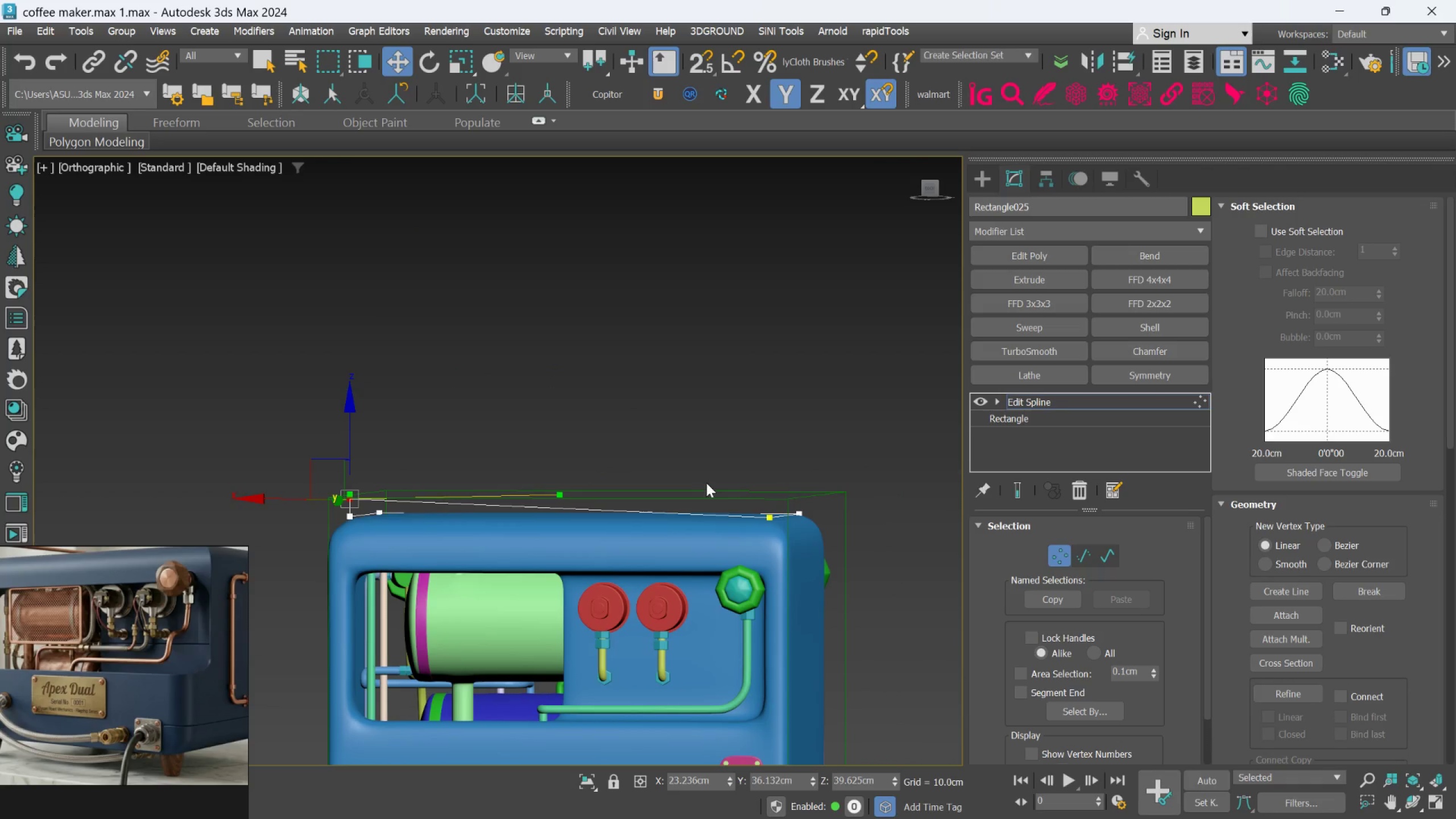 
key(Control+Z)
 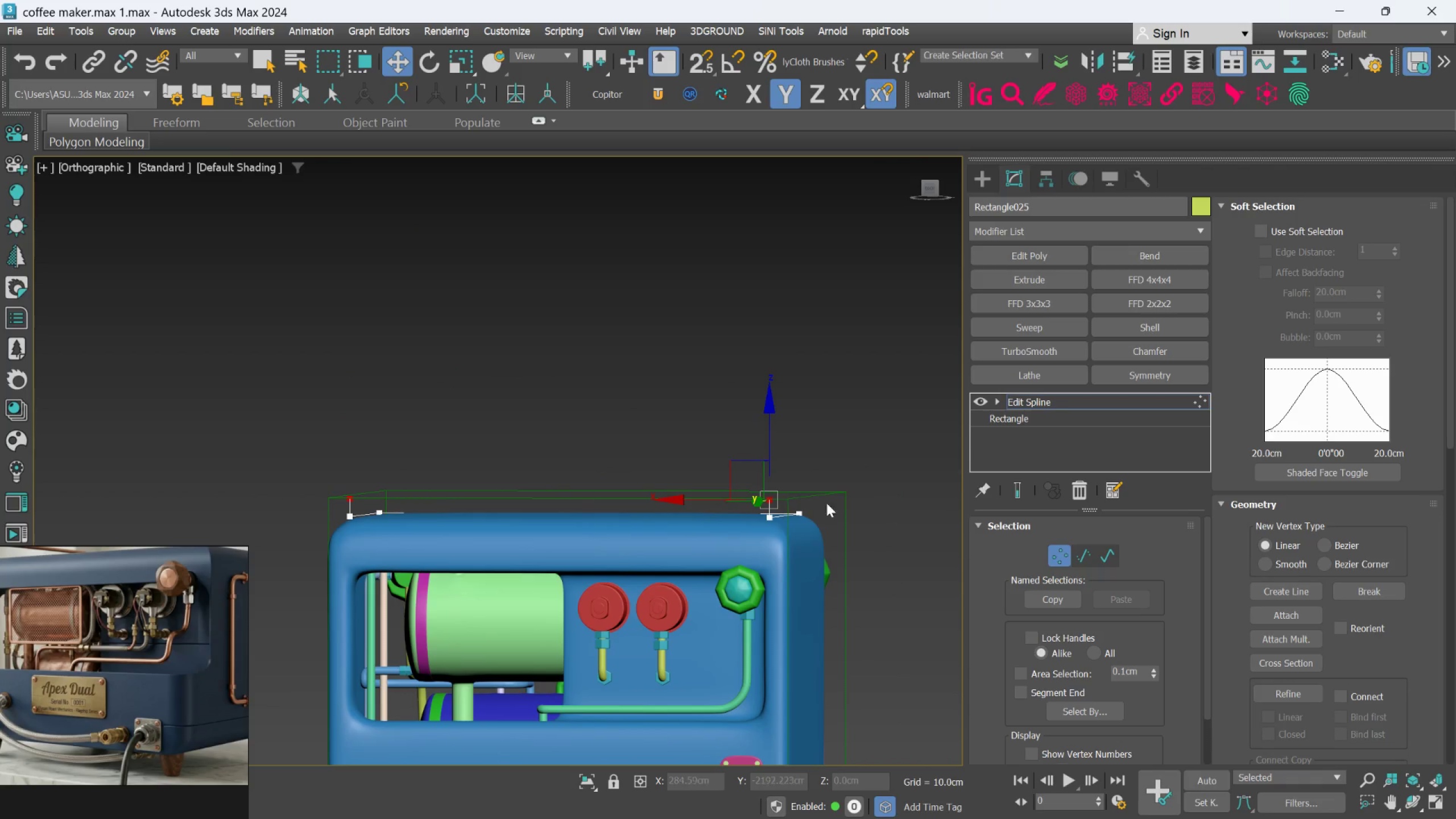 
left_click([847, 477])
 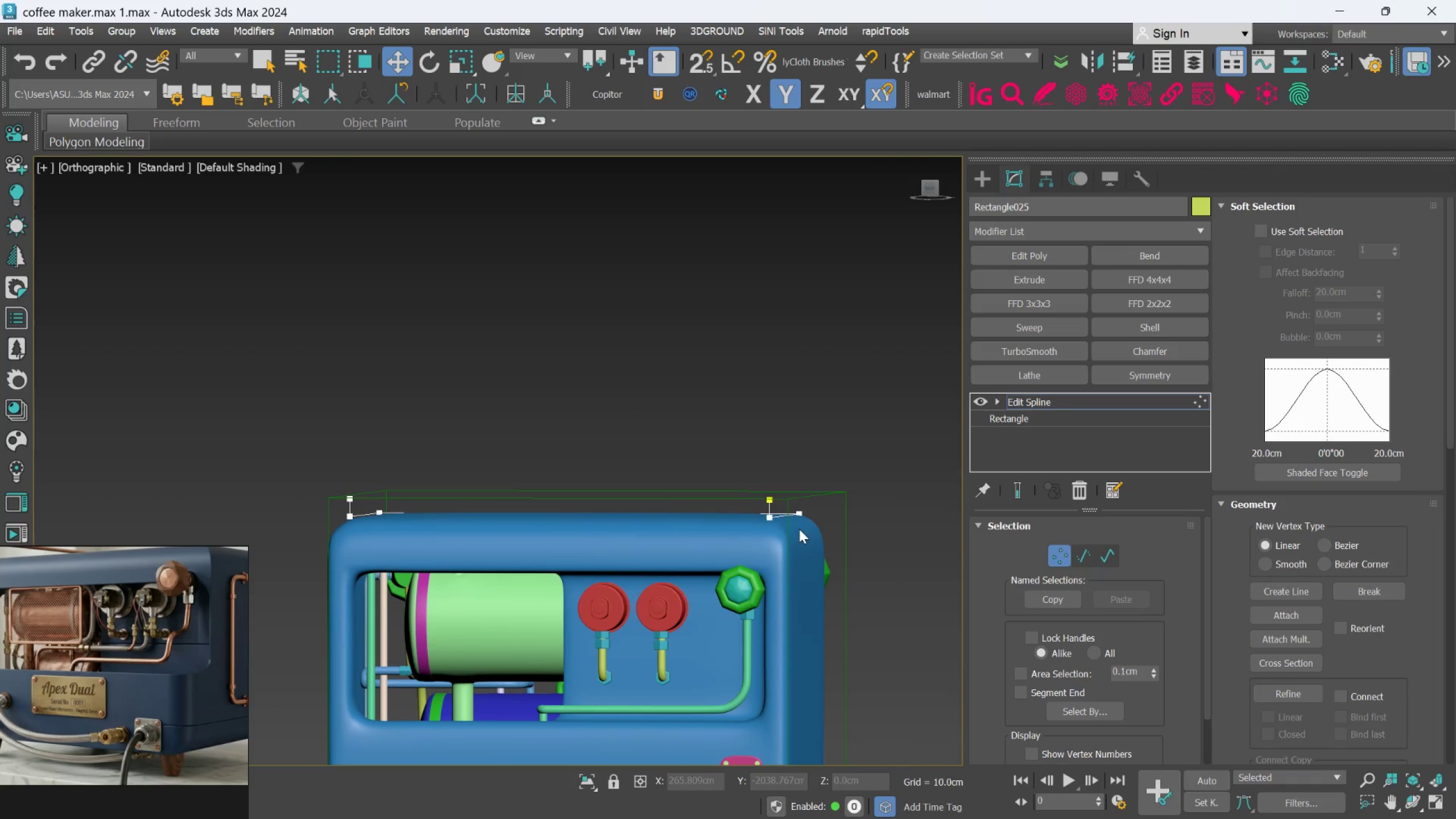 
scroll: coordinate [786, 526], scroll_direction: up, amount: 2.0
 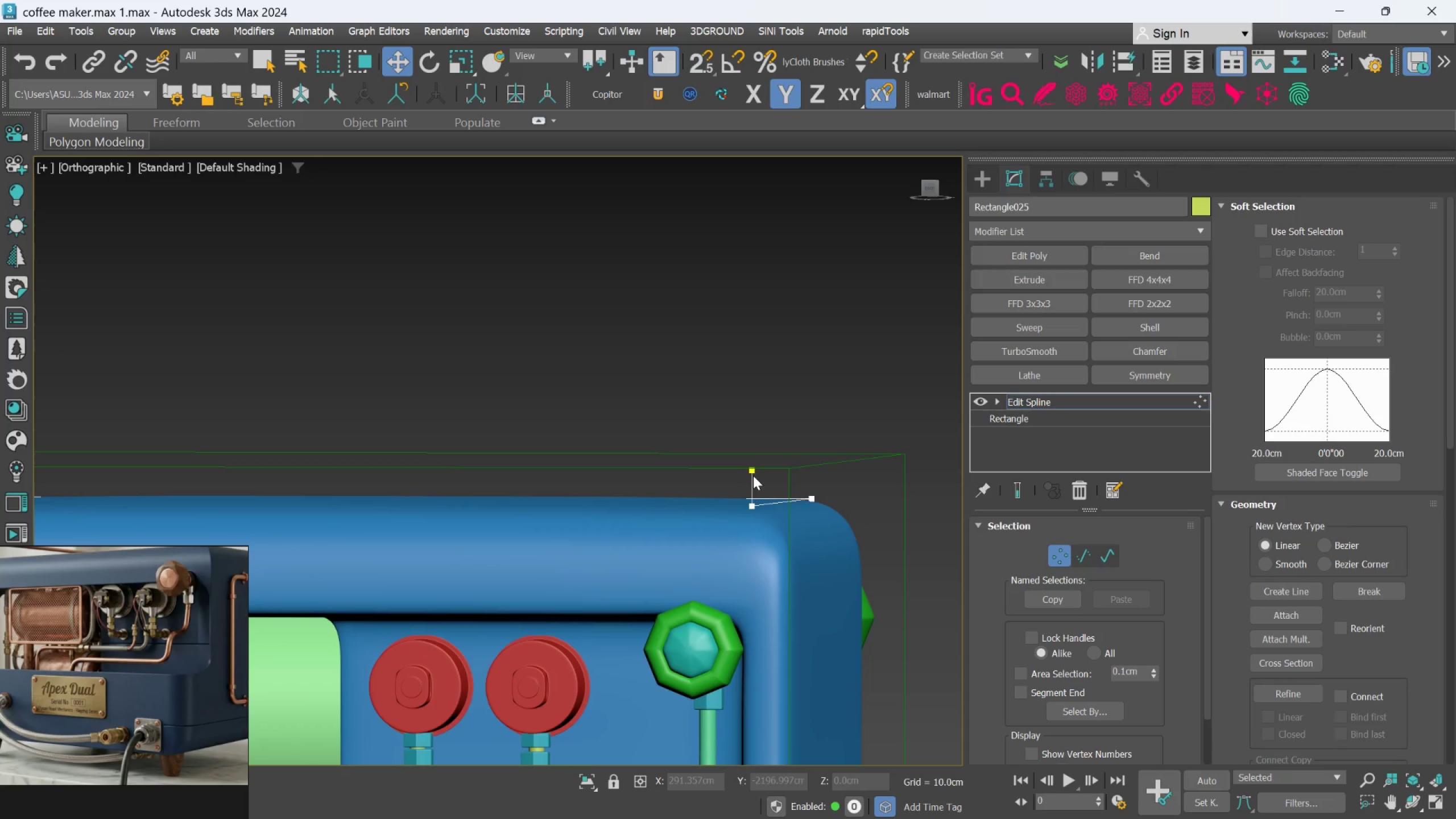 
left_click([752, 472])
 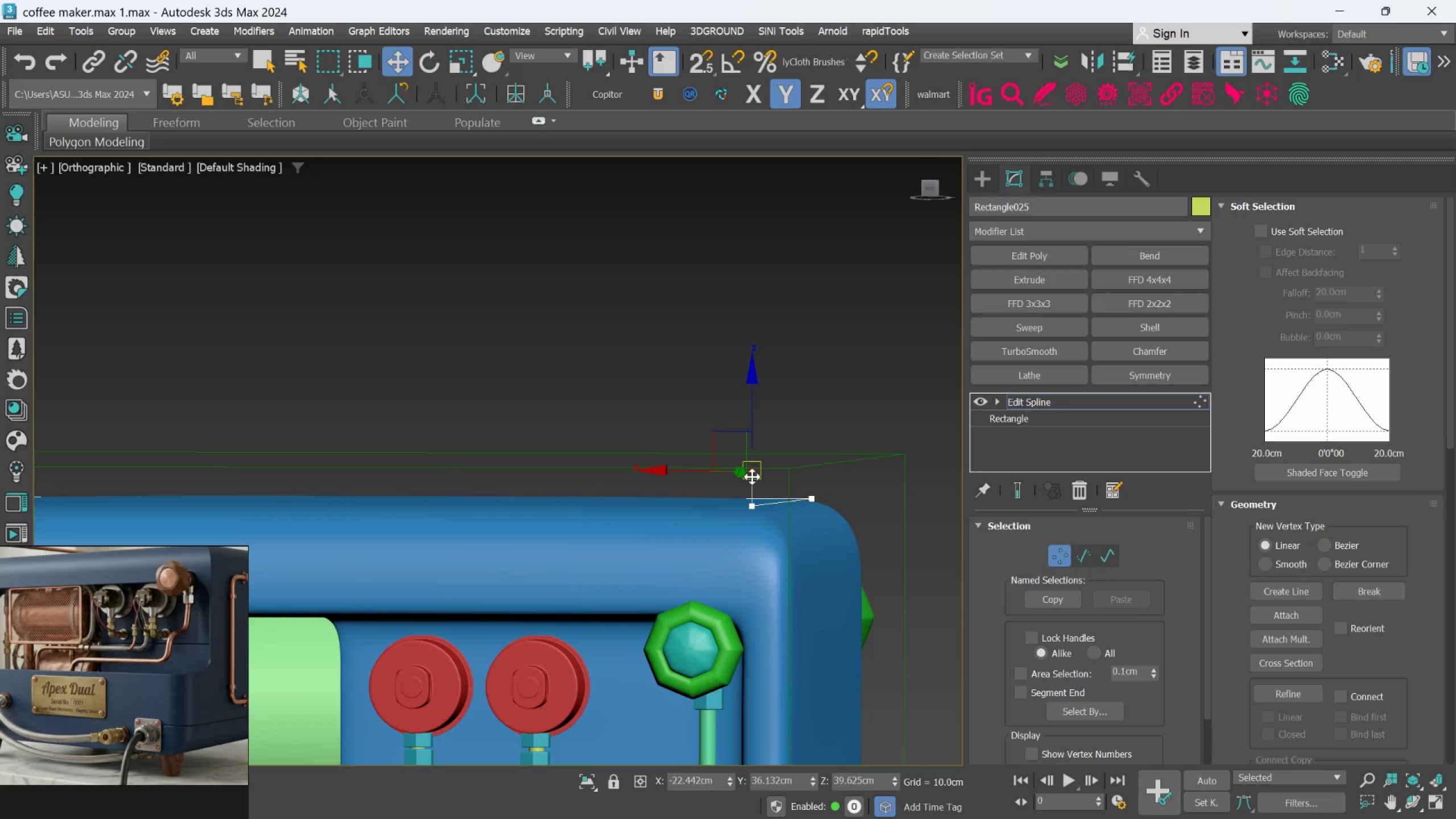 
hold_key(key=AltLeft, duration=0.67)
 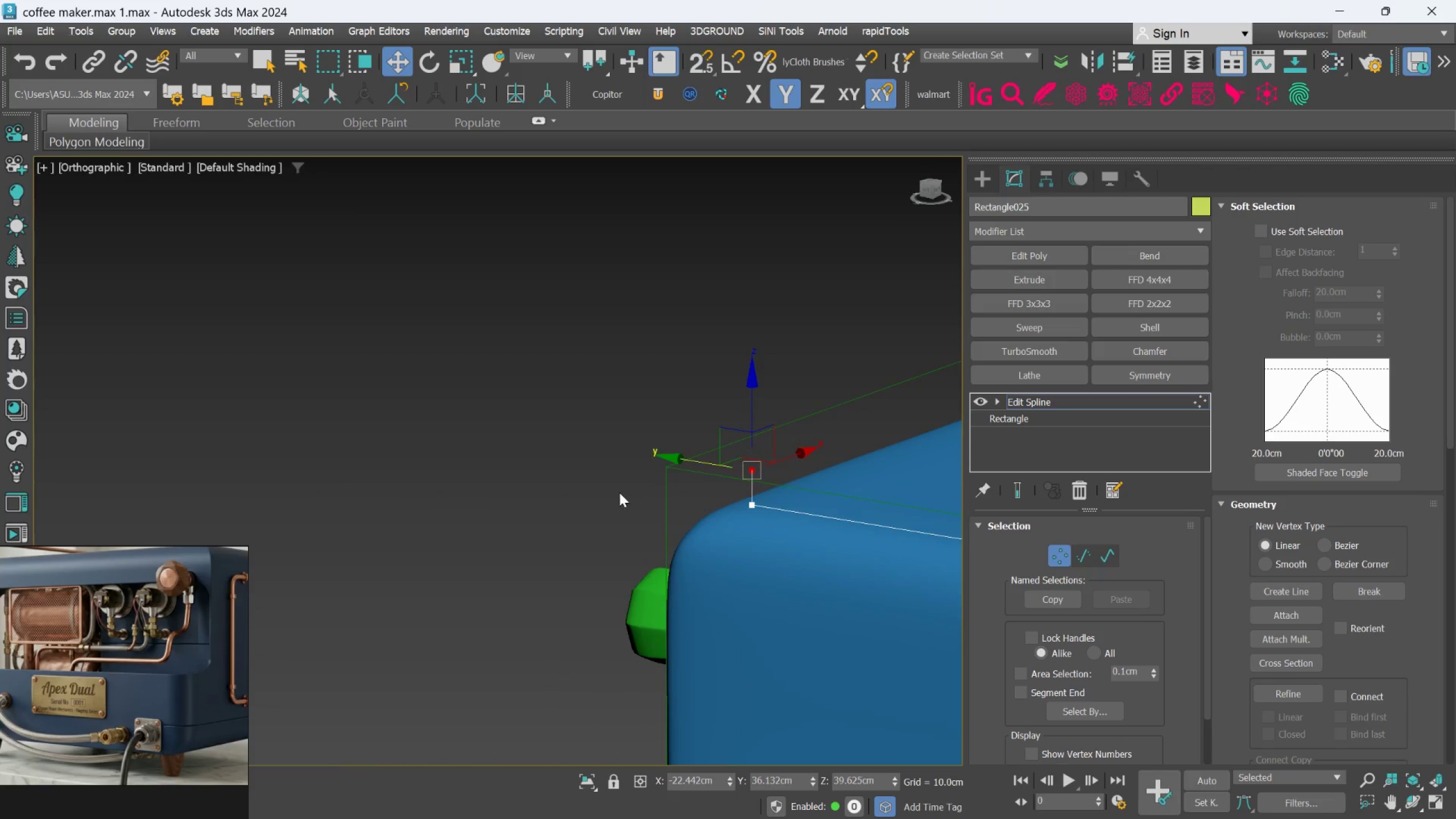 
scroll: coordinate [619, 493], scroll_direction: down, amount: 3.0
 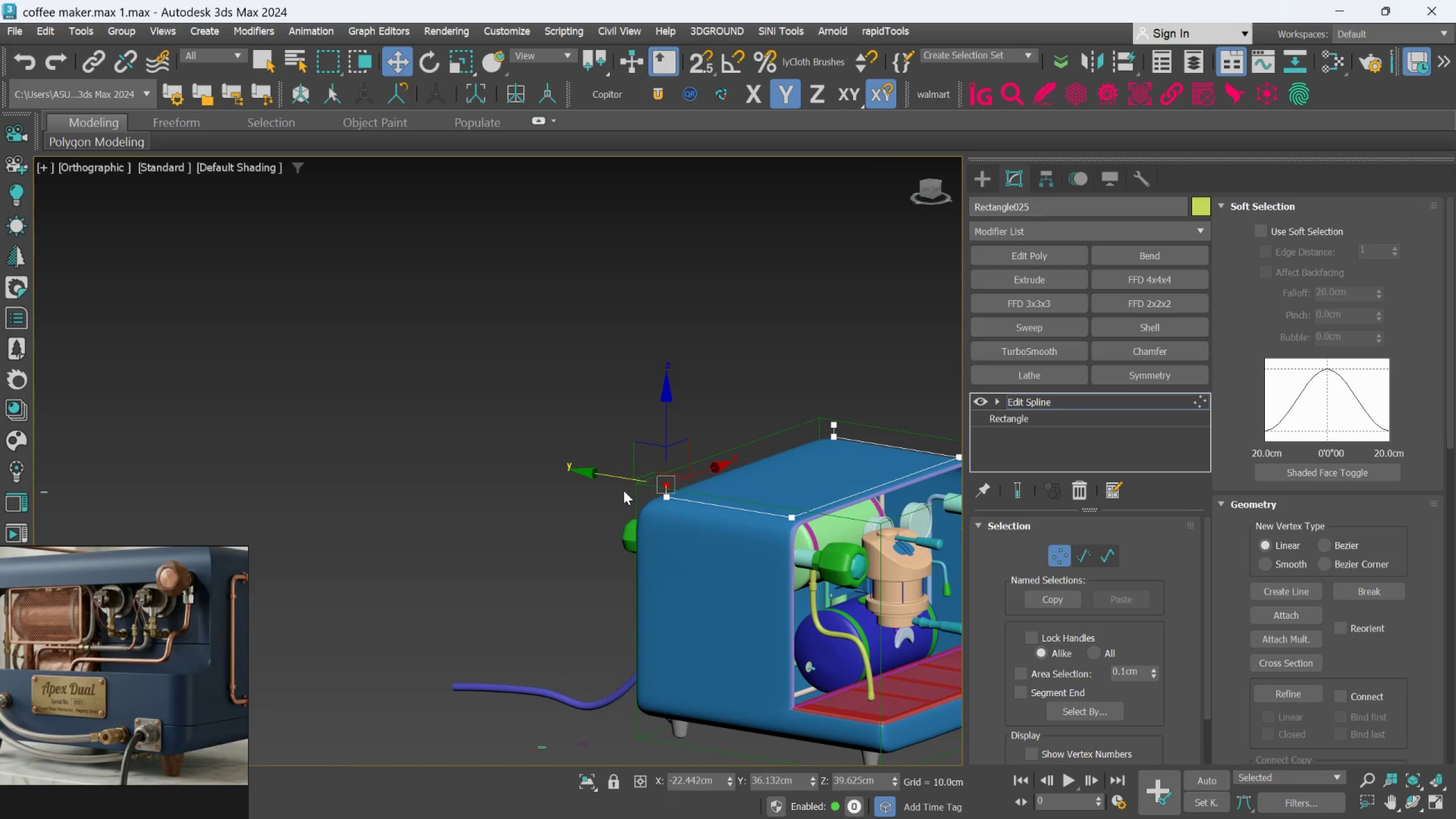 
key(F)
 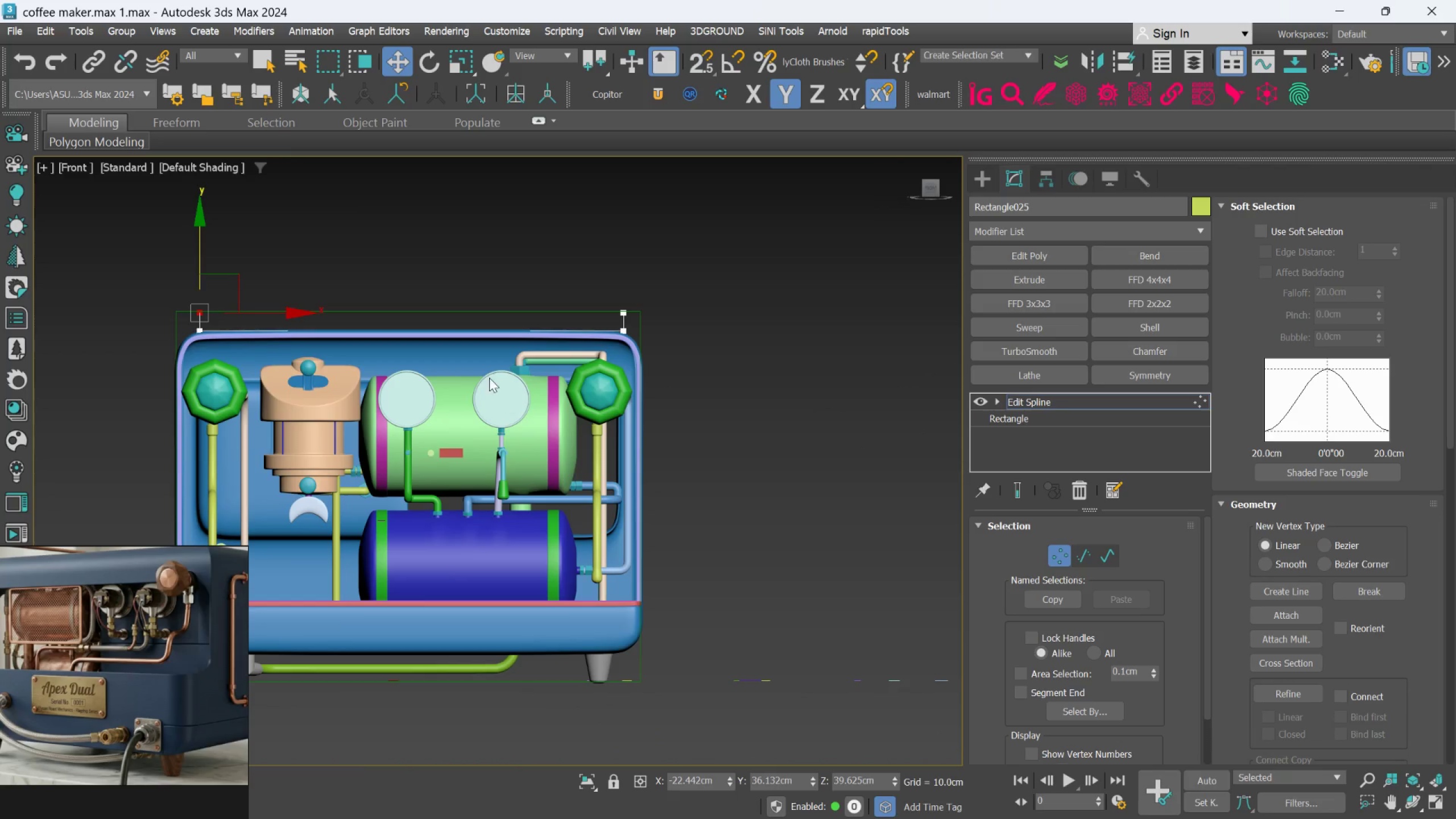 
scroll: coordinate [481, 365], scroll_direction: up, amount: 1.0
 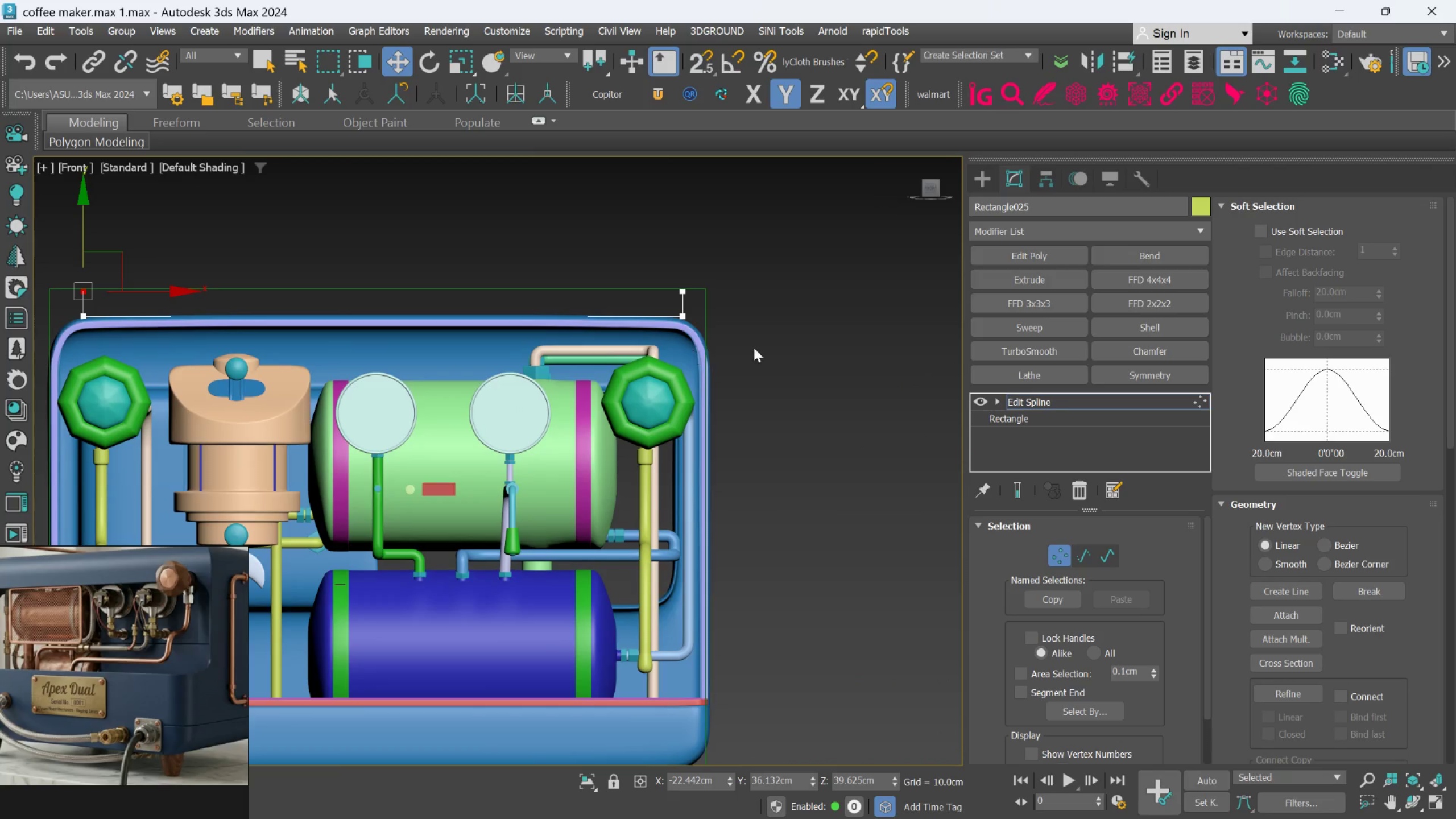 
left_click([782, 329])
 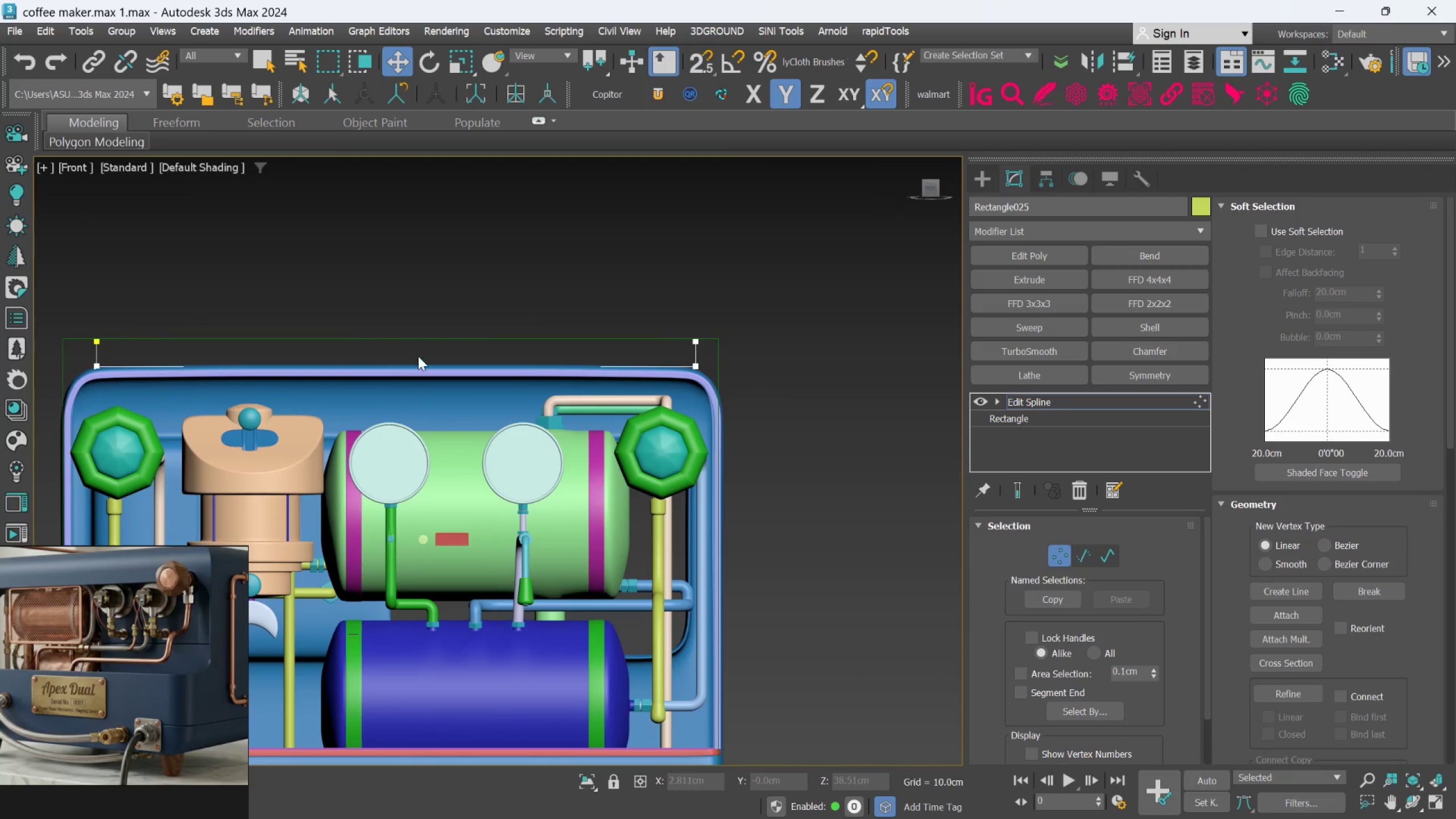 
left_click_drag(start_coordinate=[94, 307], to_coordinate=[179, 412])
 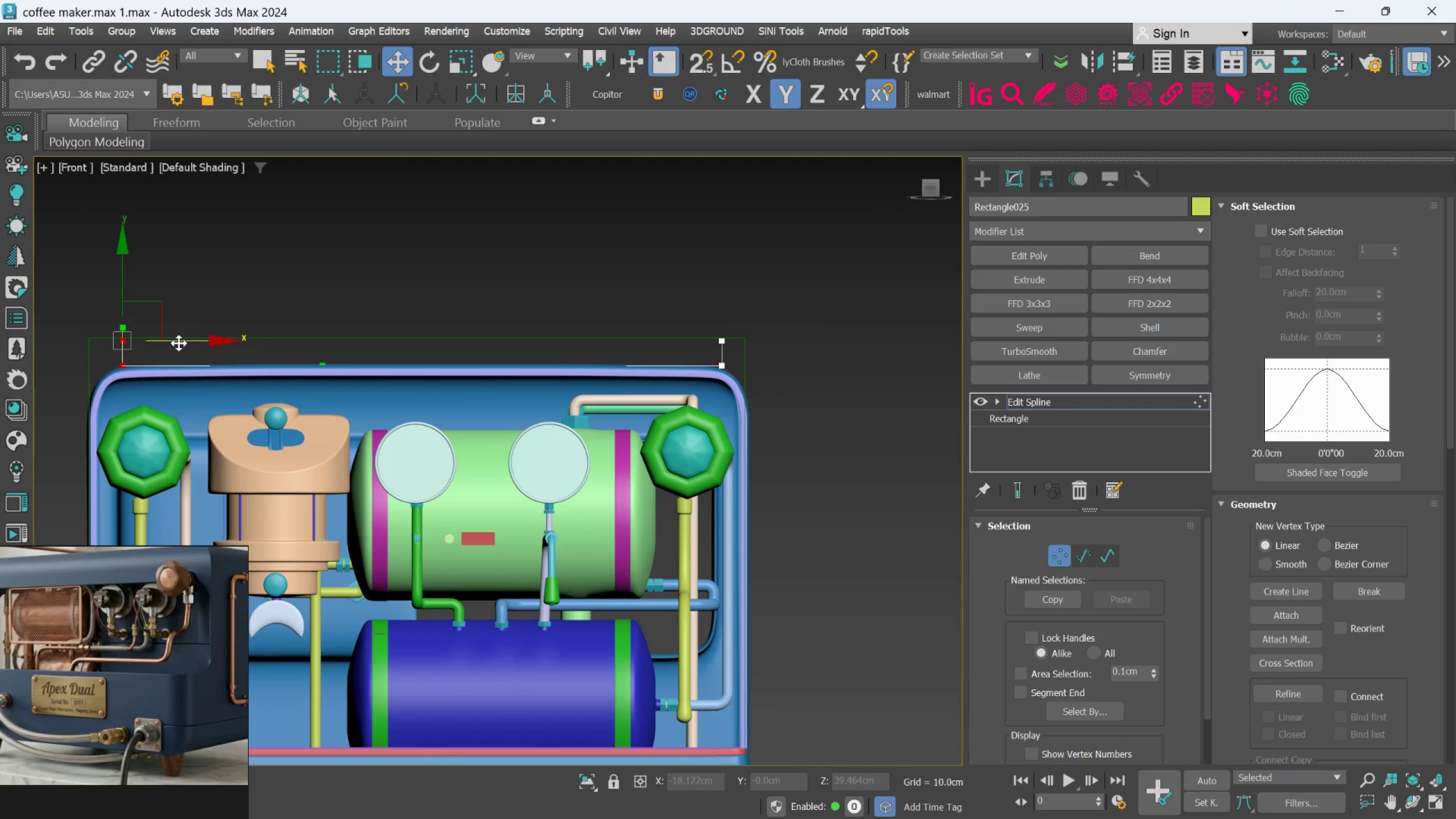 
left_click_drag(start_coordinate=[180, 342], to_coordinate=[186, 348])
 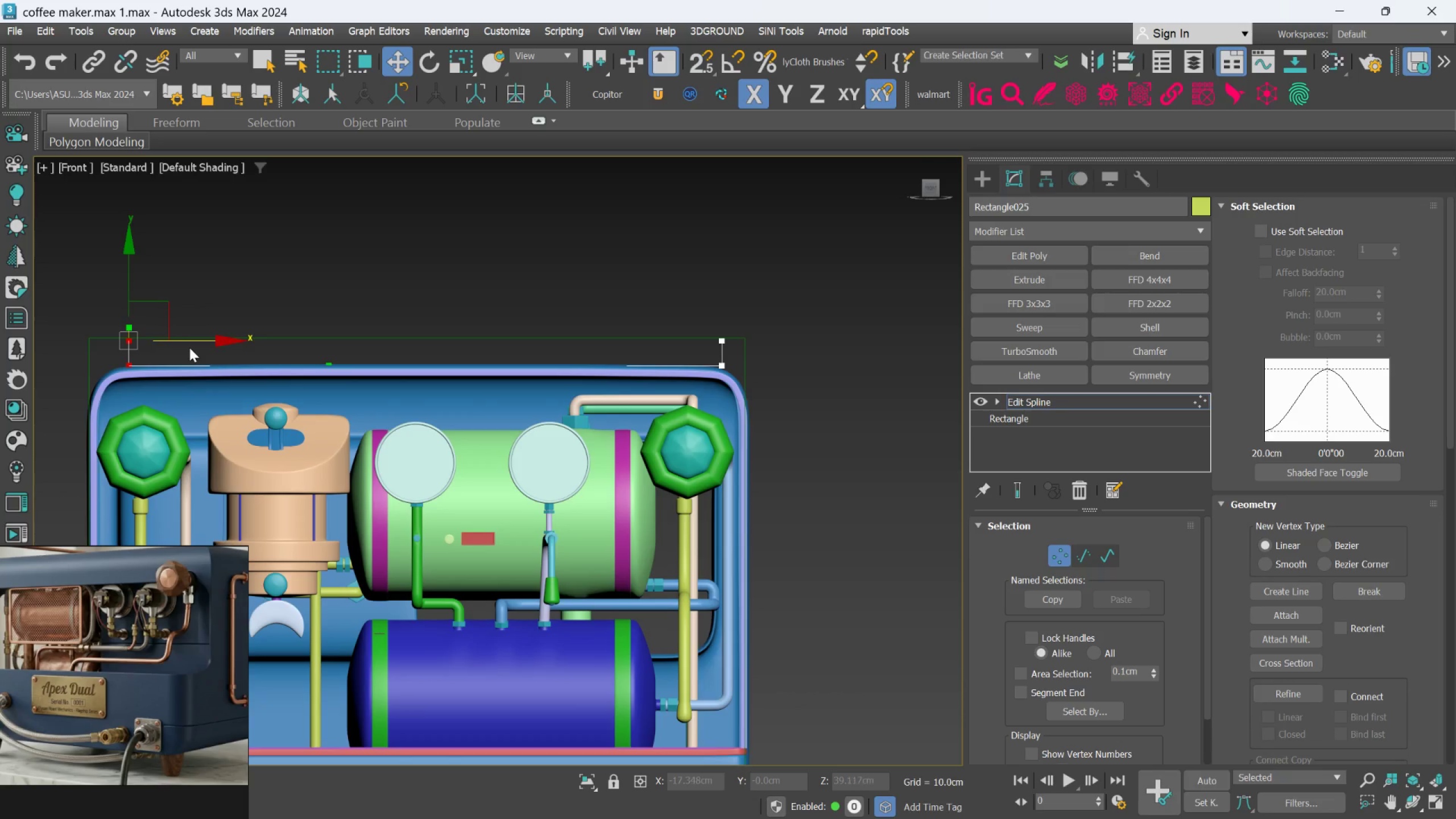 
key(Control+Z)
 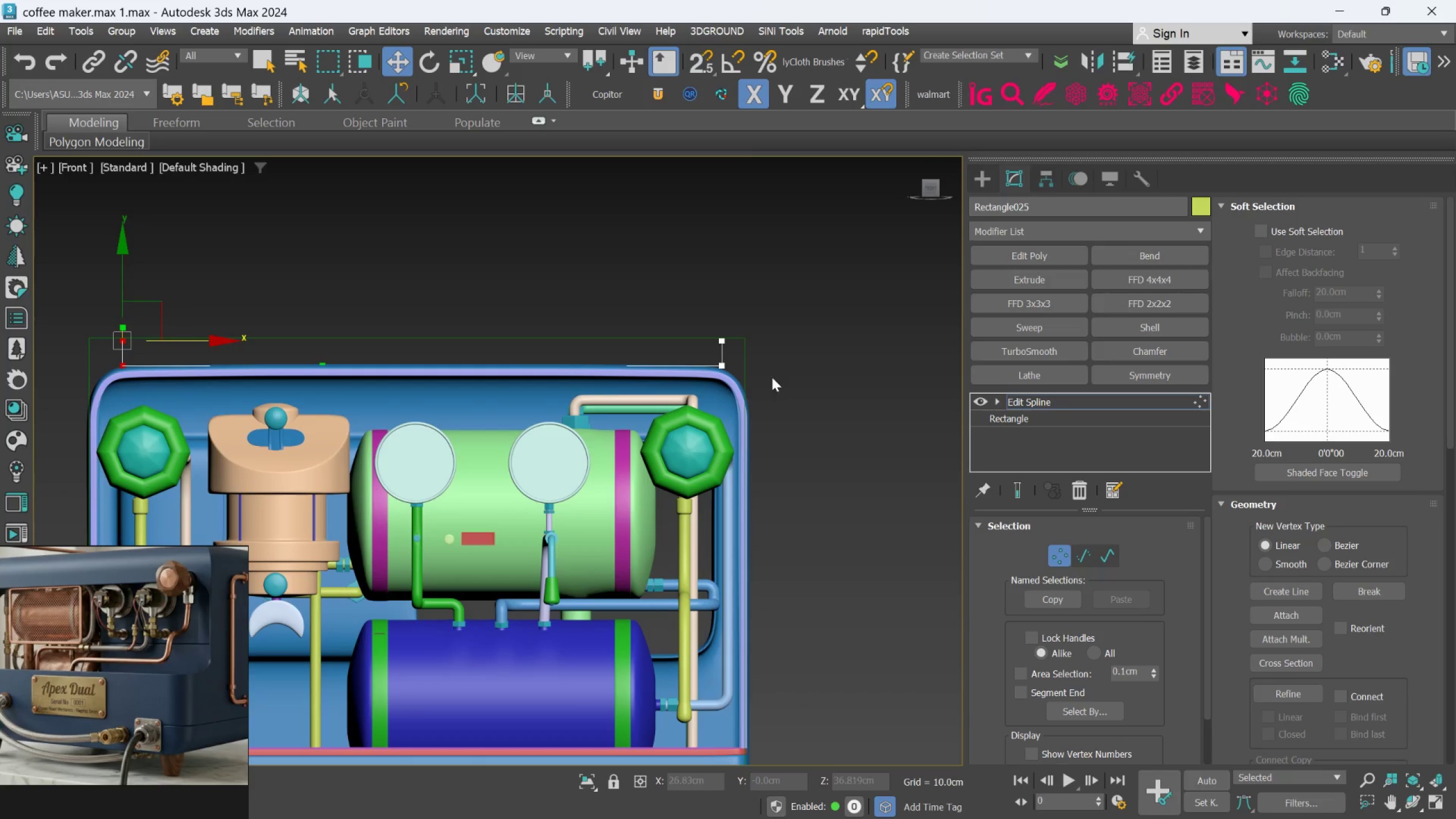 
left_click([796, 360])
 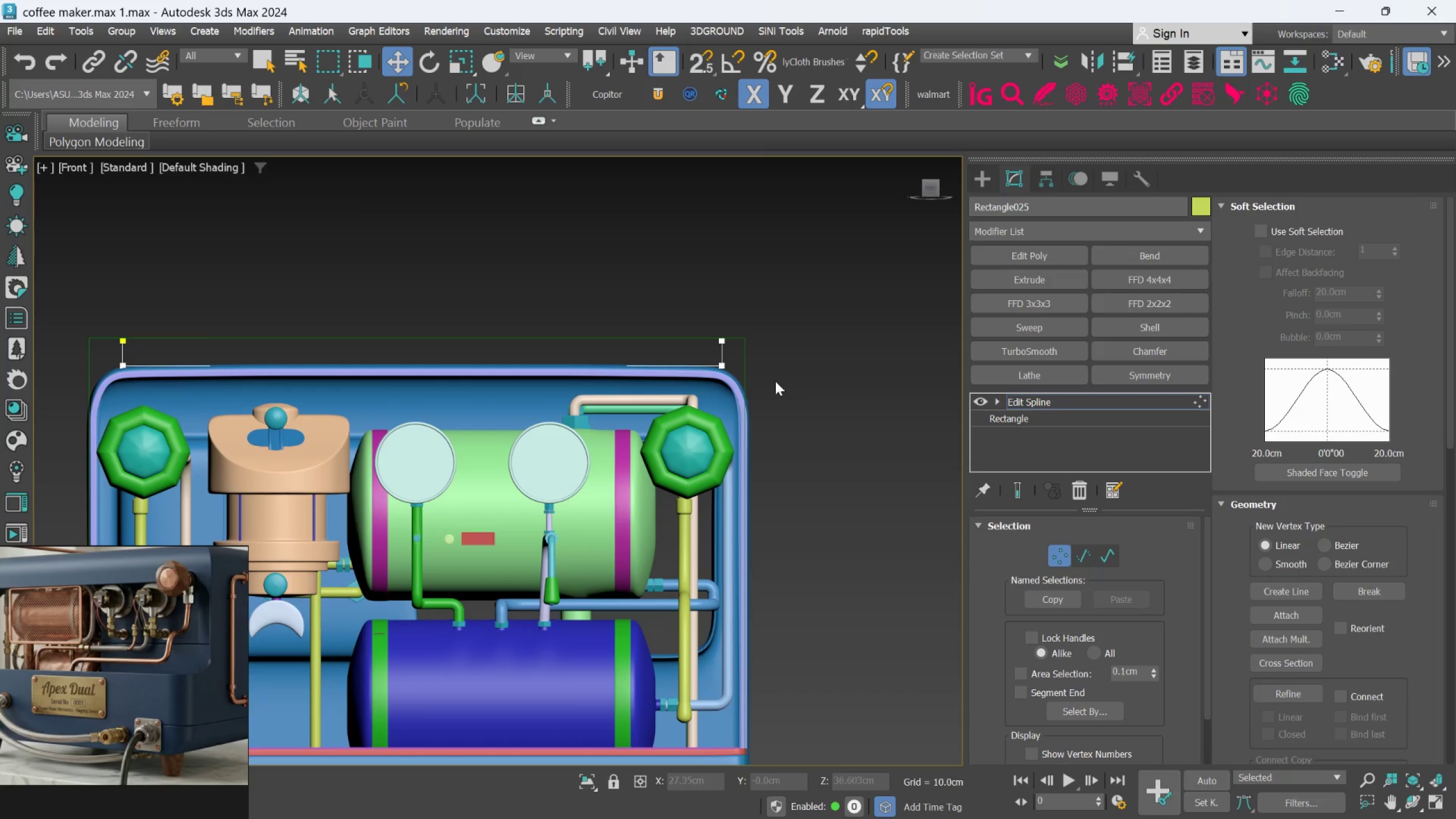 
hold_key(key=AltLeft, duration=1.21)
 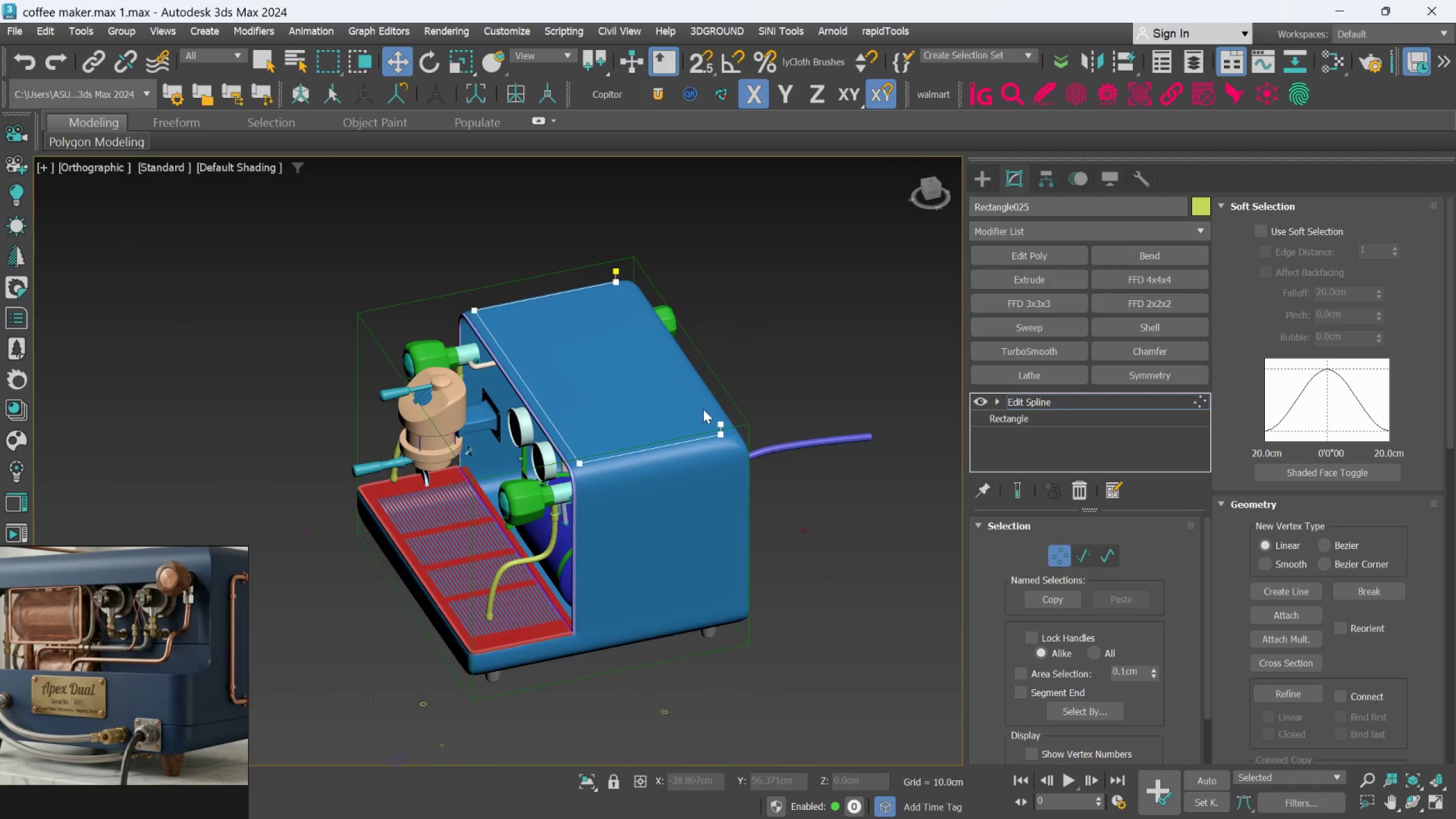 
scroll: coordinate [773, 382], scroll_direction: down, amount: 2.0
 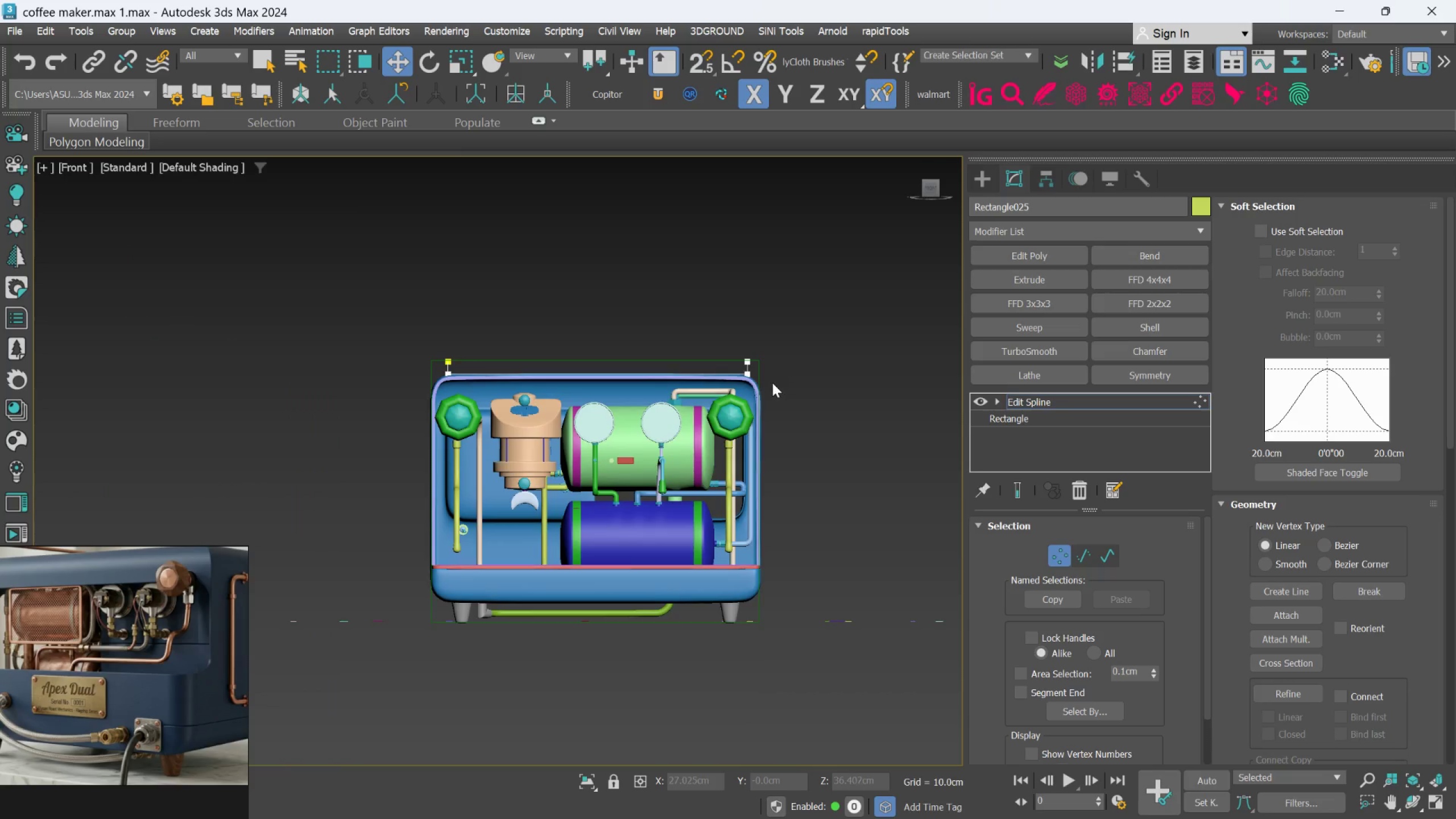 
hold_key(key=AltLeft, duration=0.38)
 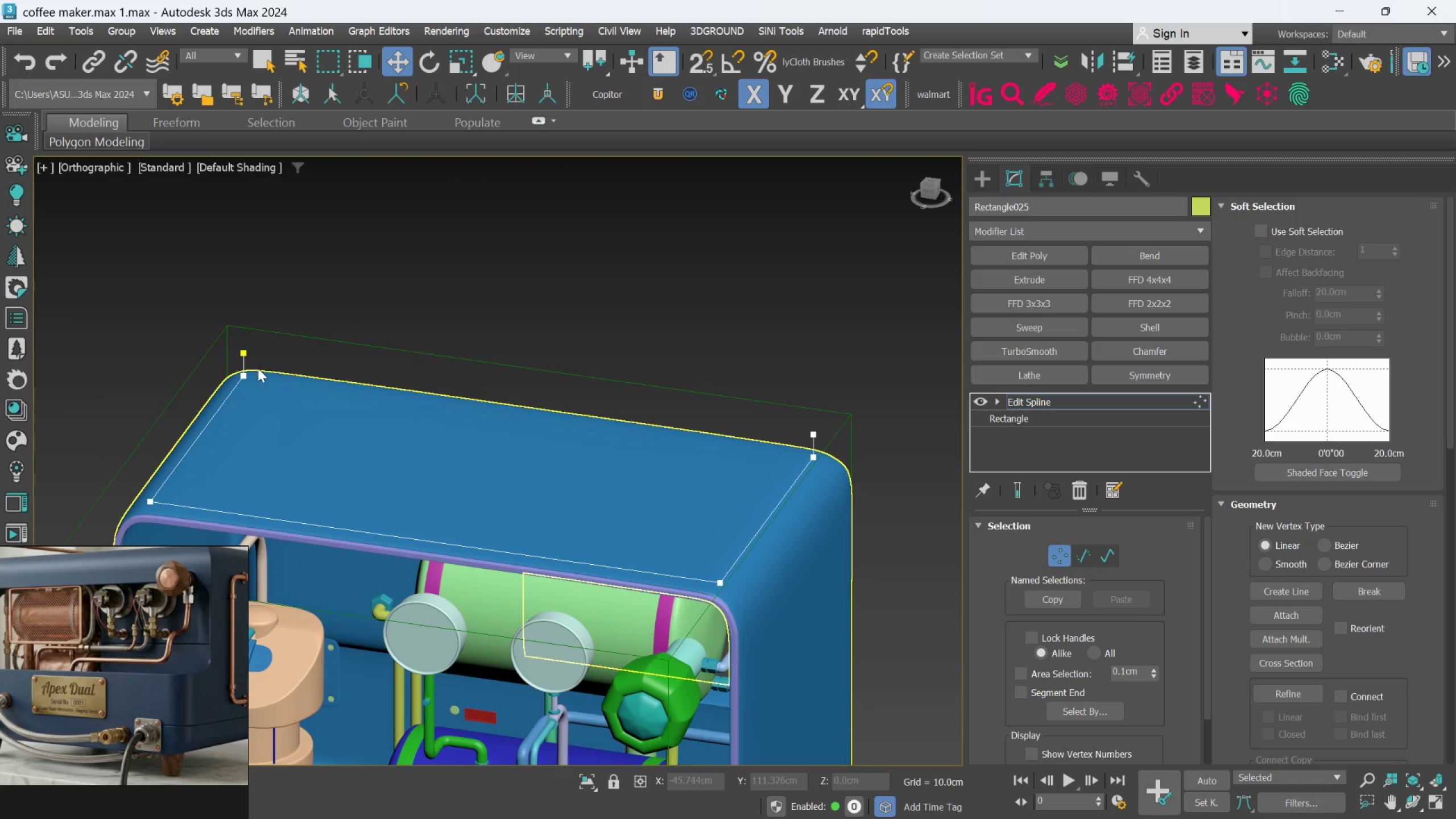 
scroll: coordinate [706, 410], scroll_direction: up, amount: 2.0
 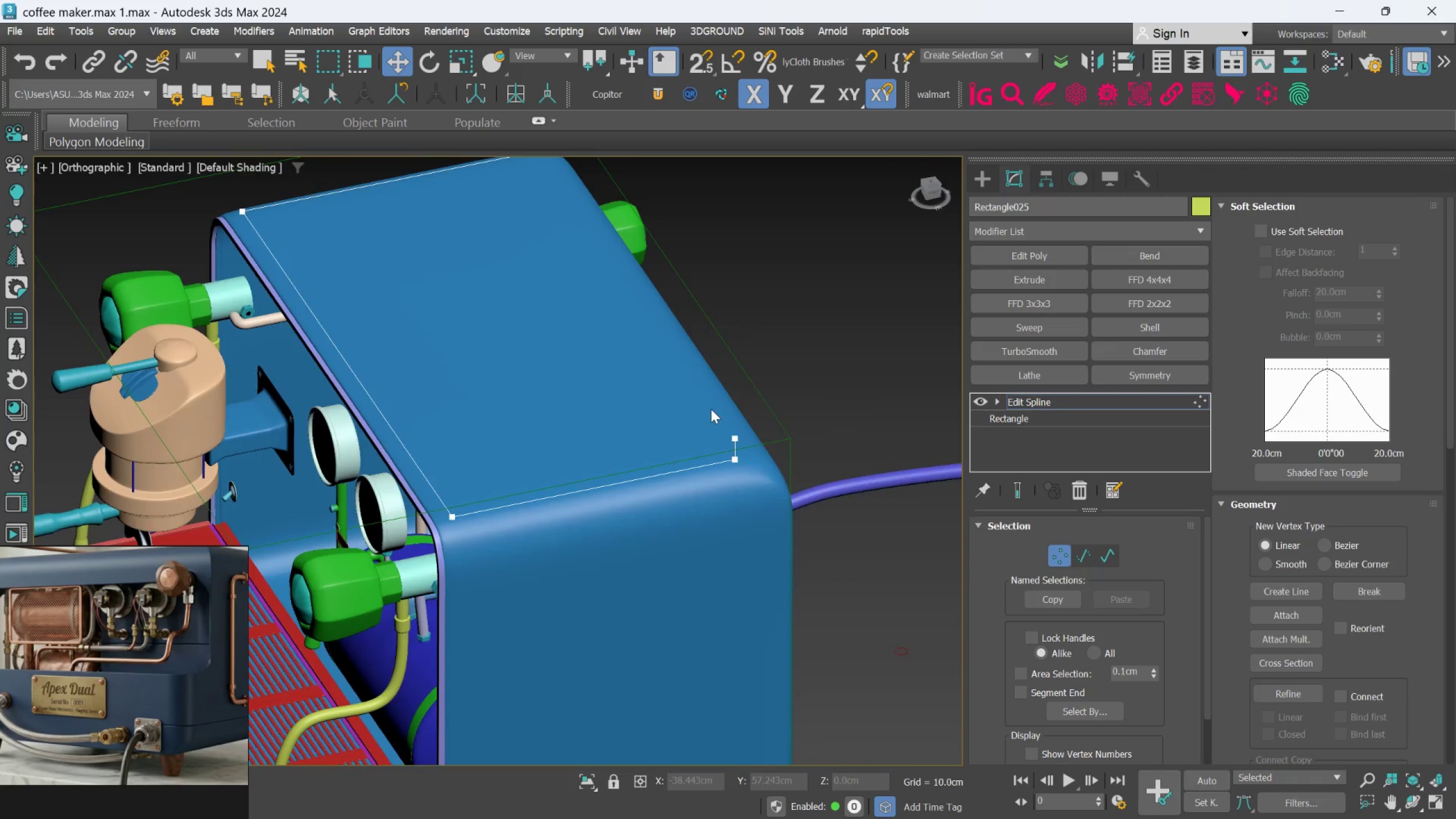 
left_click([244, 354])
 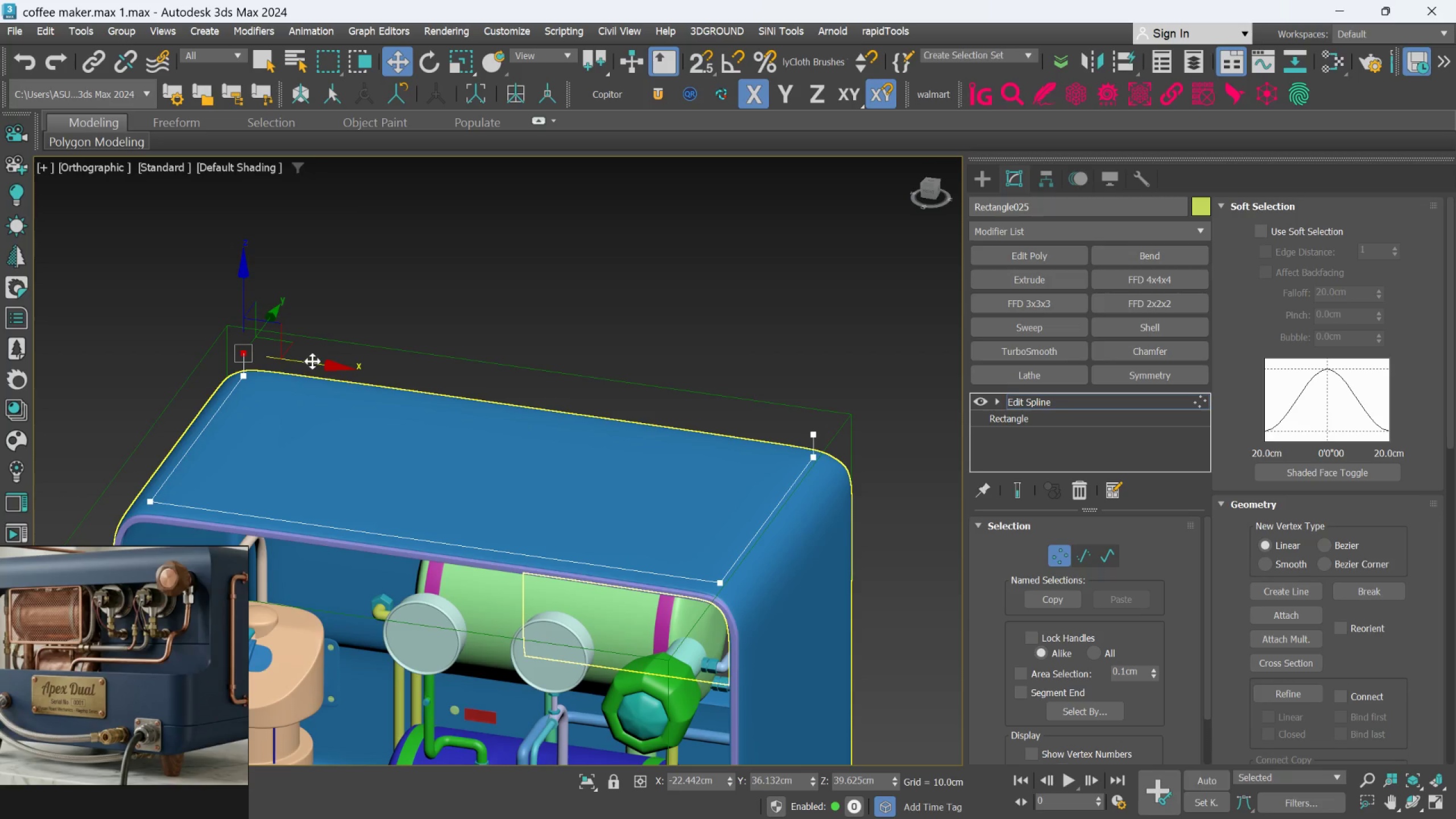 
hold_key(key=ShiftLeft, duration=3.59)
left_click_drag(start_coordinate=[314, 365], to_coordinate=[881, 436])
 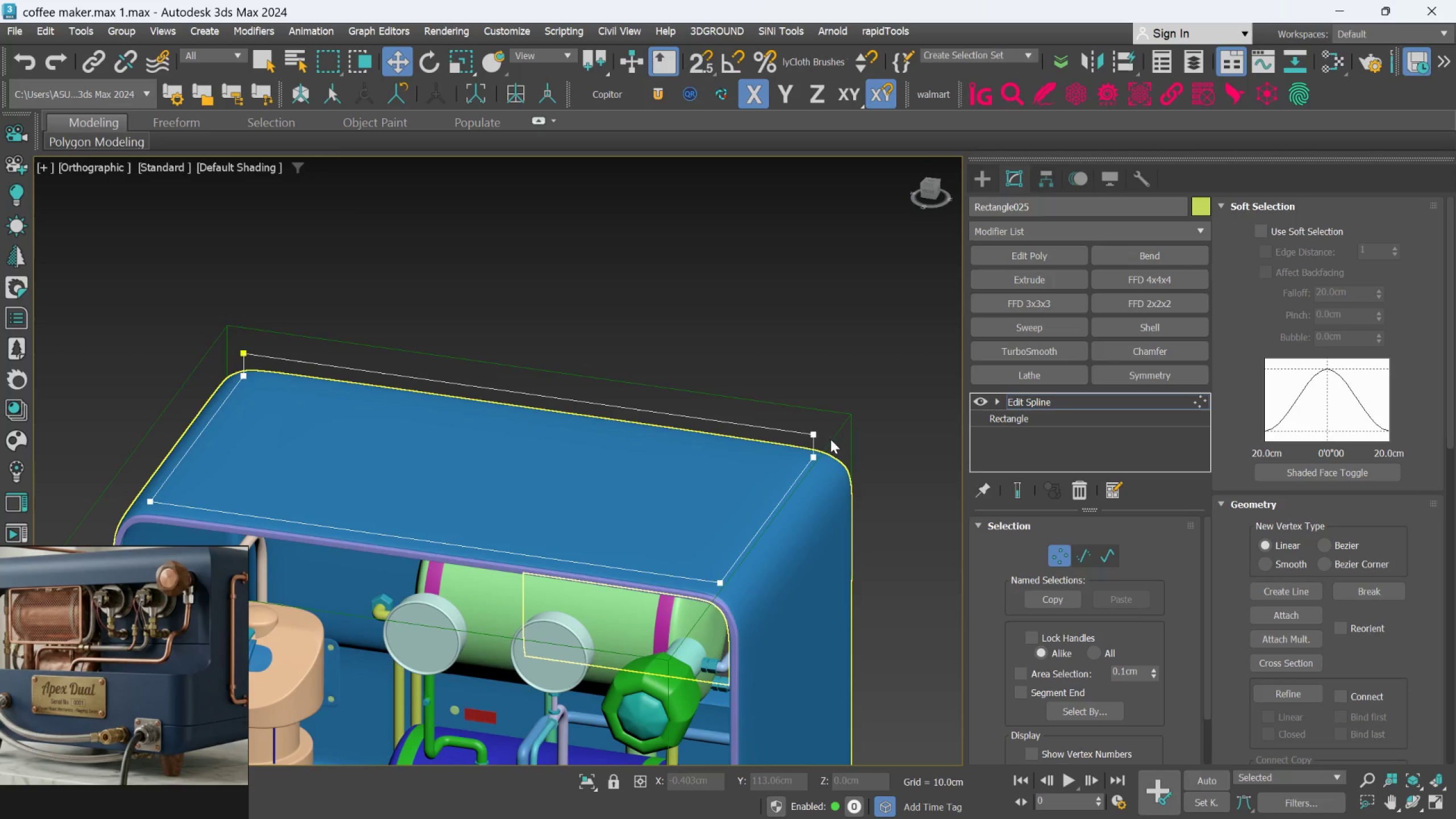 
left_click_drag(start_coordinate=[774, 457], to_coordinate=[813, 522])
 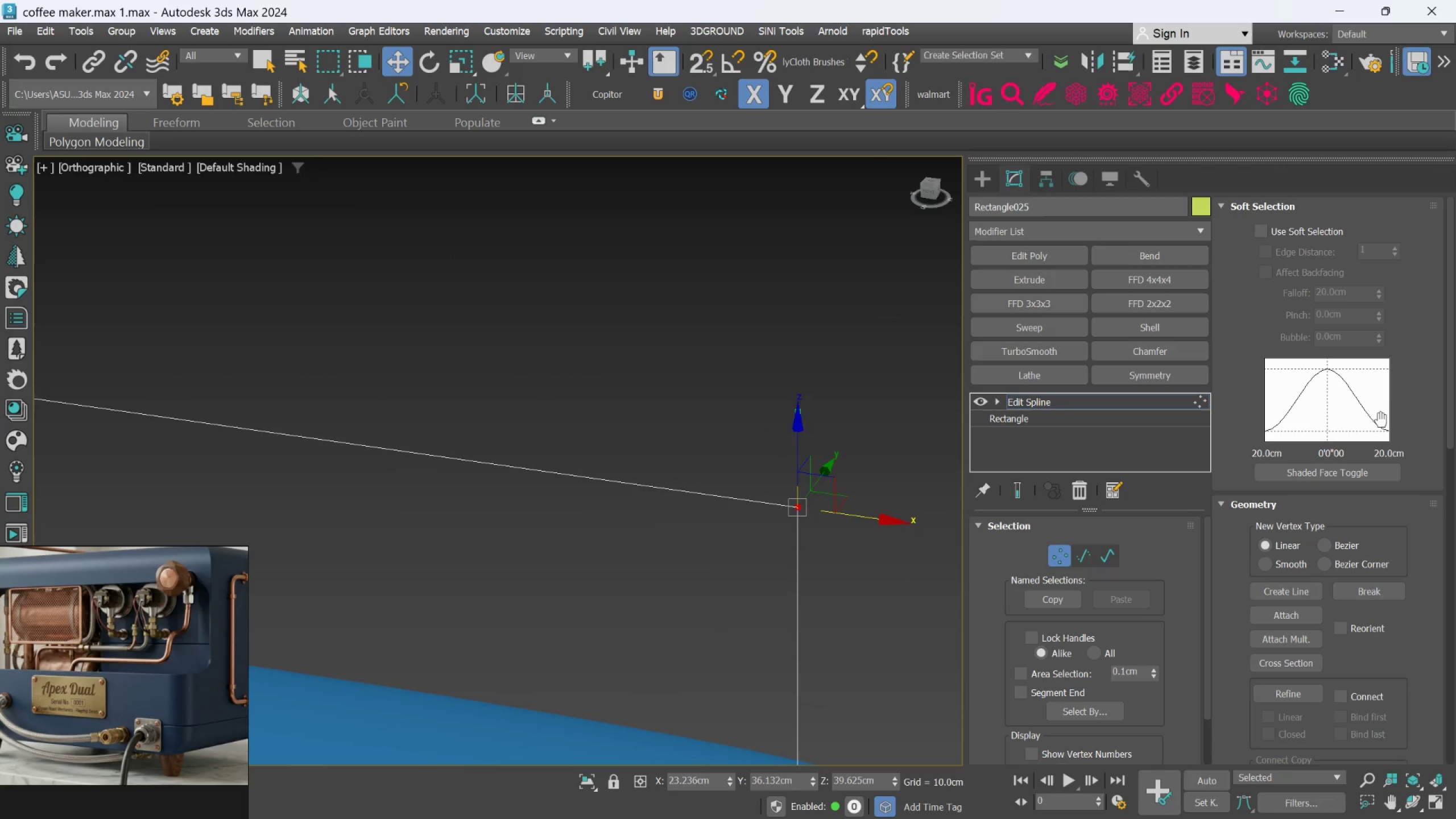 
scroll: coordinate [762, 442], scroll_direction: up, amount: 18.0
 